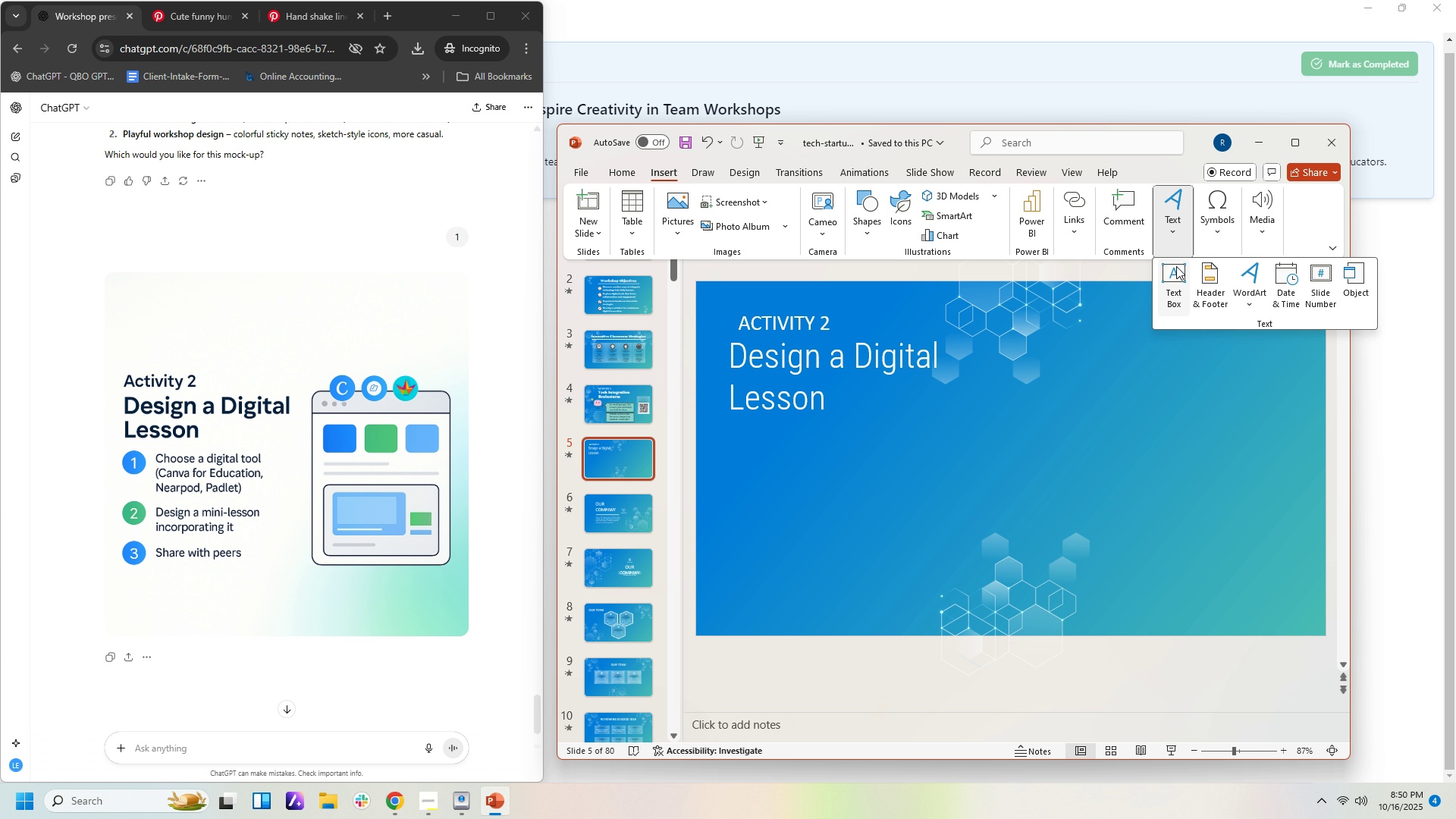 
left_click([1176, 266])
 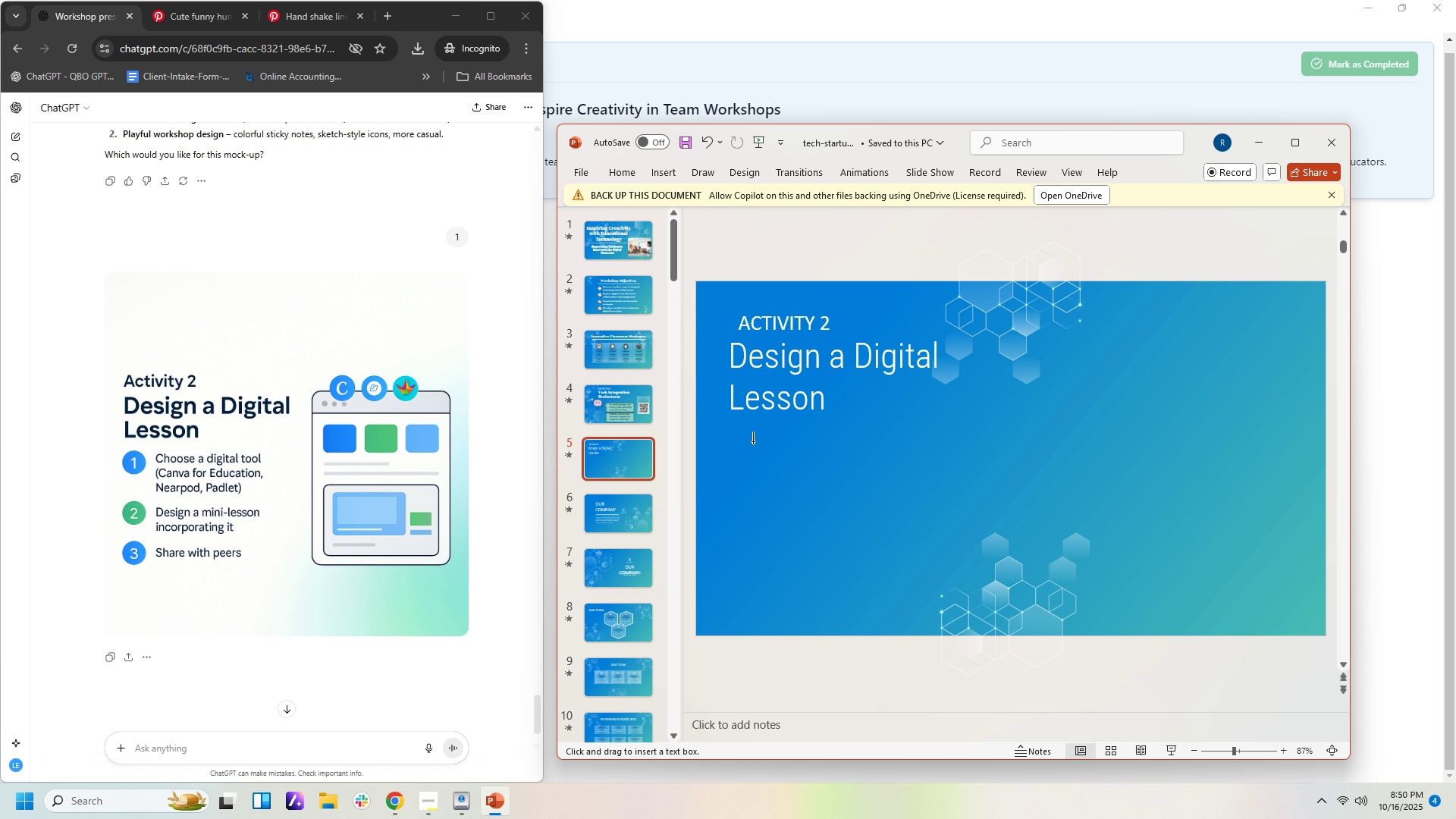 
left_click_drag(start_coordinate=[749, 438], to_coordinate=[980, 617])
 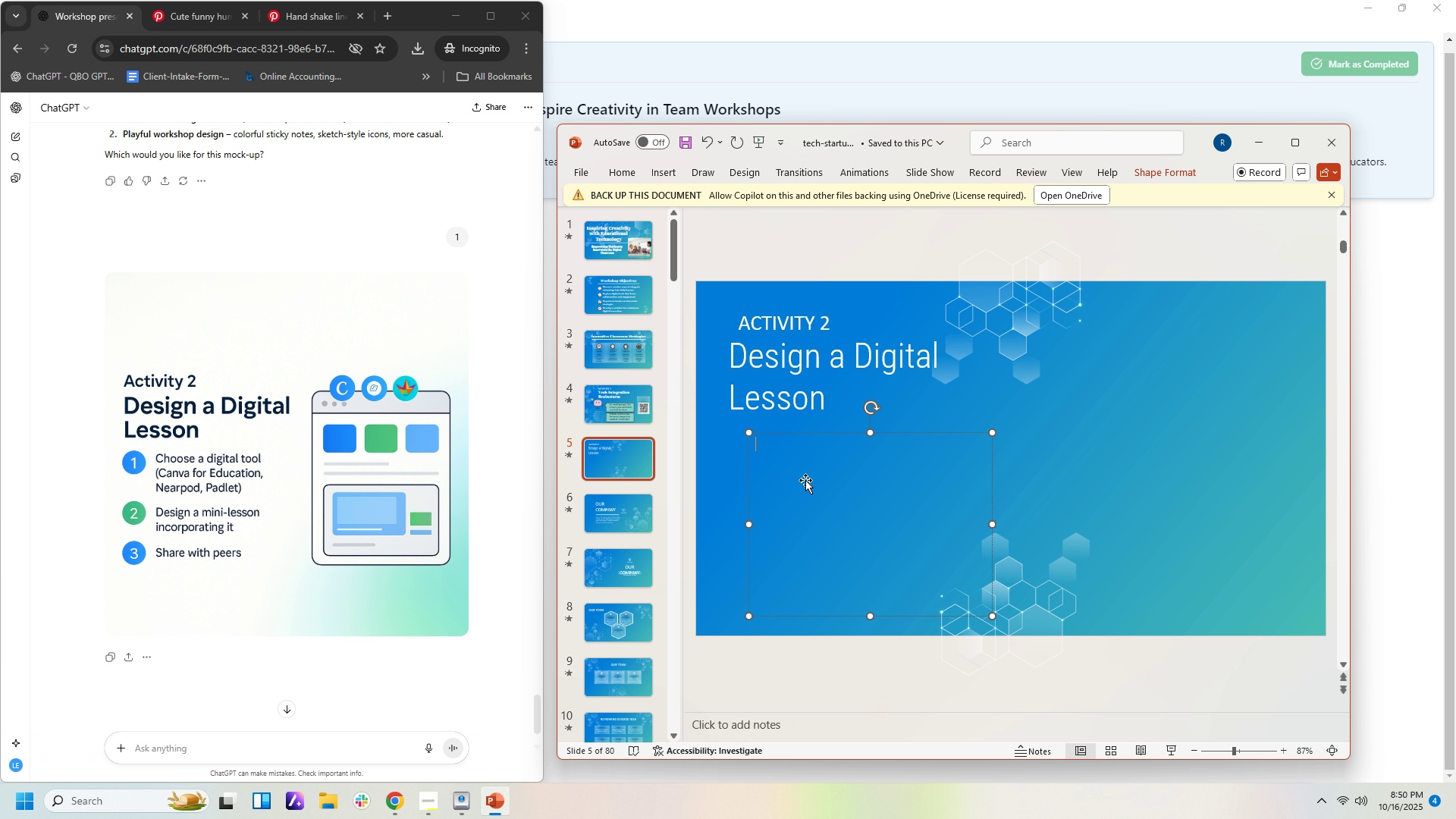 
left_click([805, 480])
 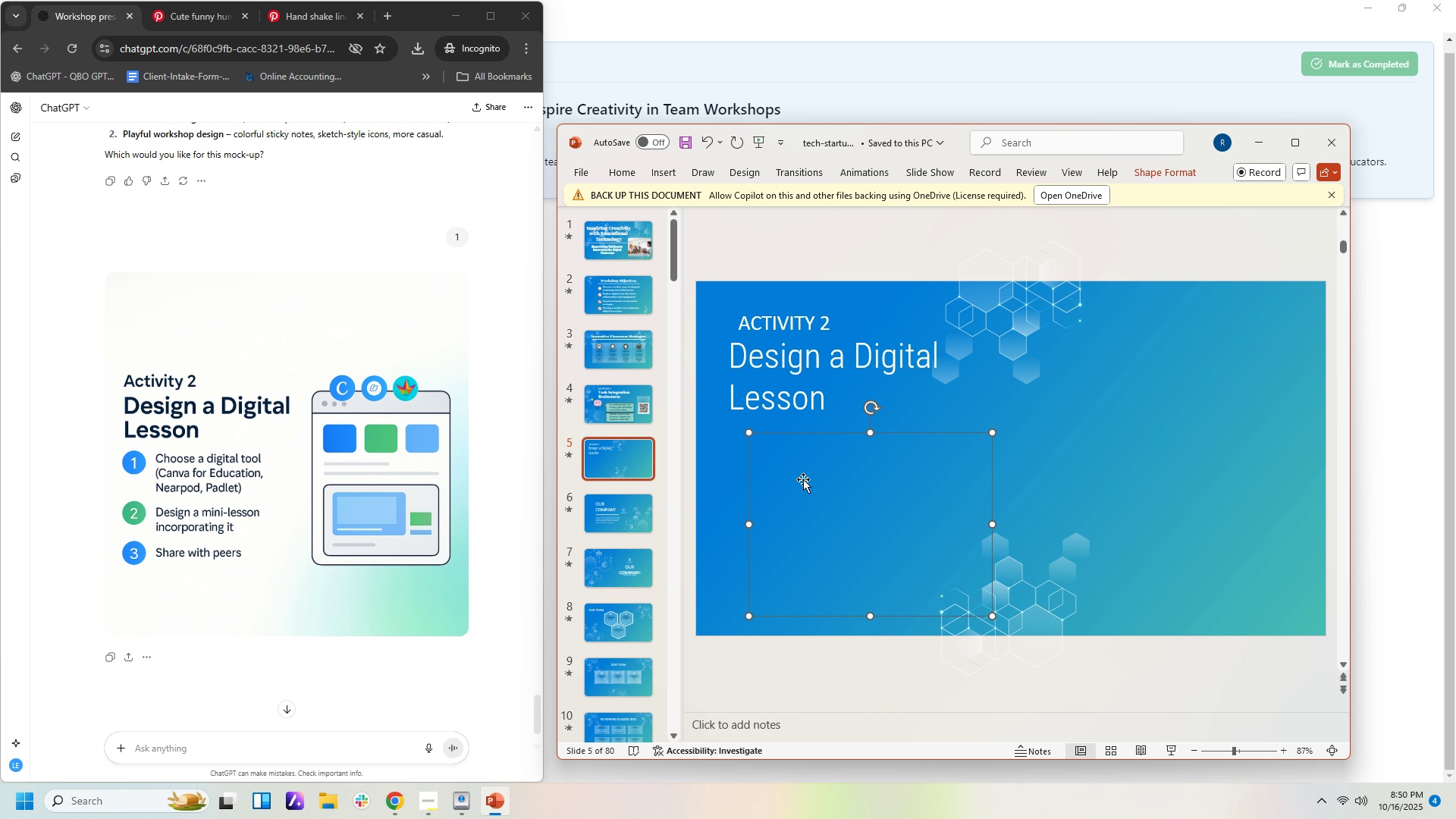 
type(Choose a digital tool )
 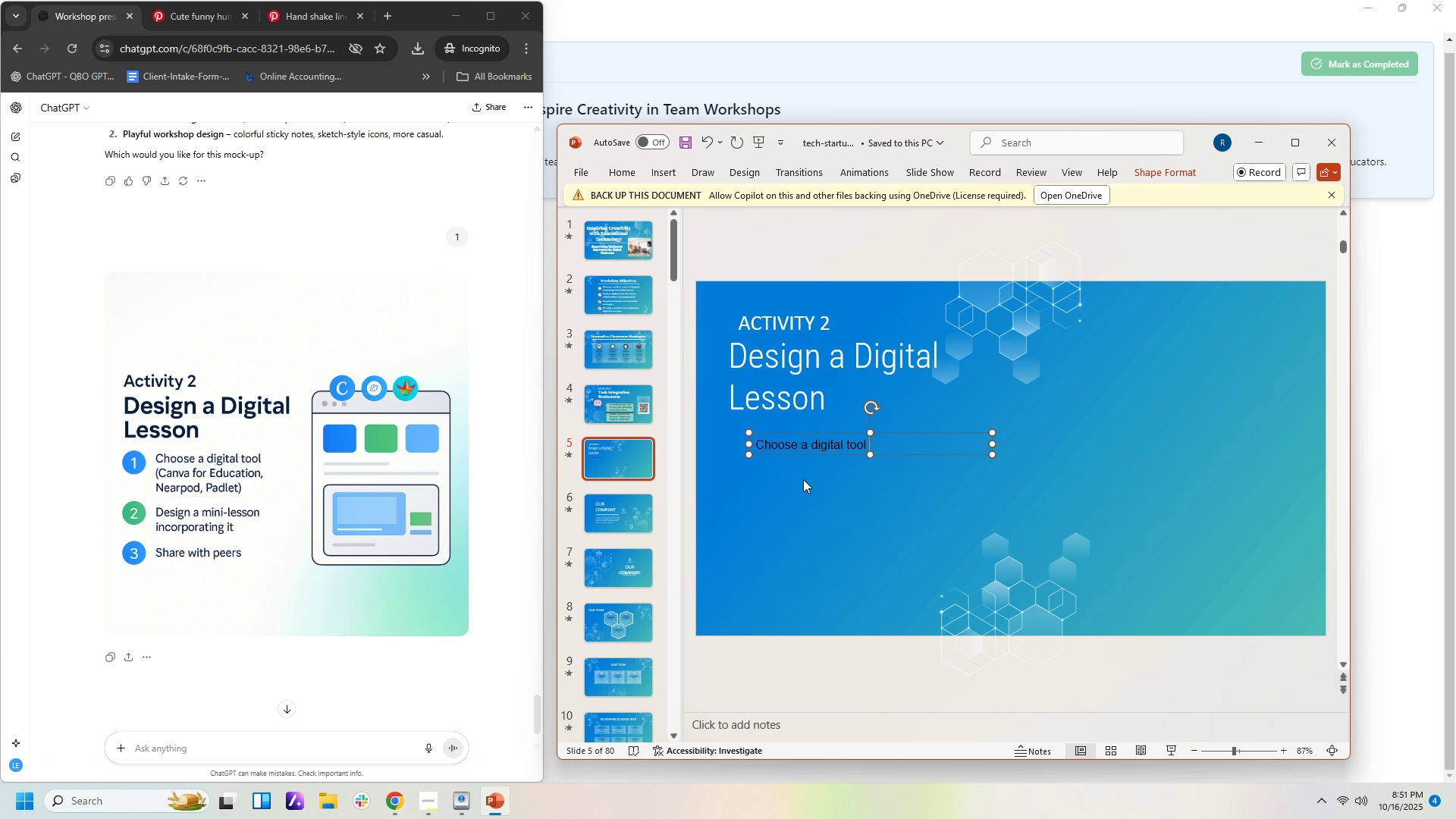 
hold_key(key=ShiftLeft, duration=1.53)
 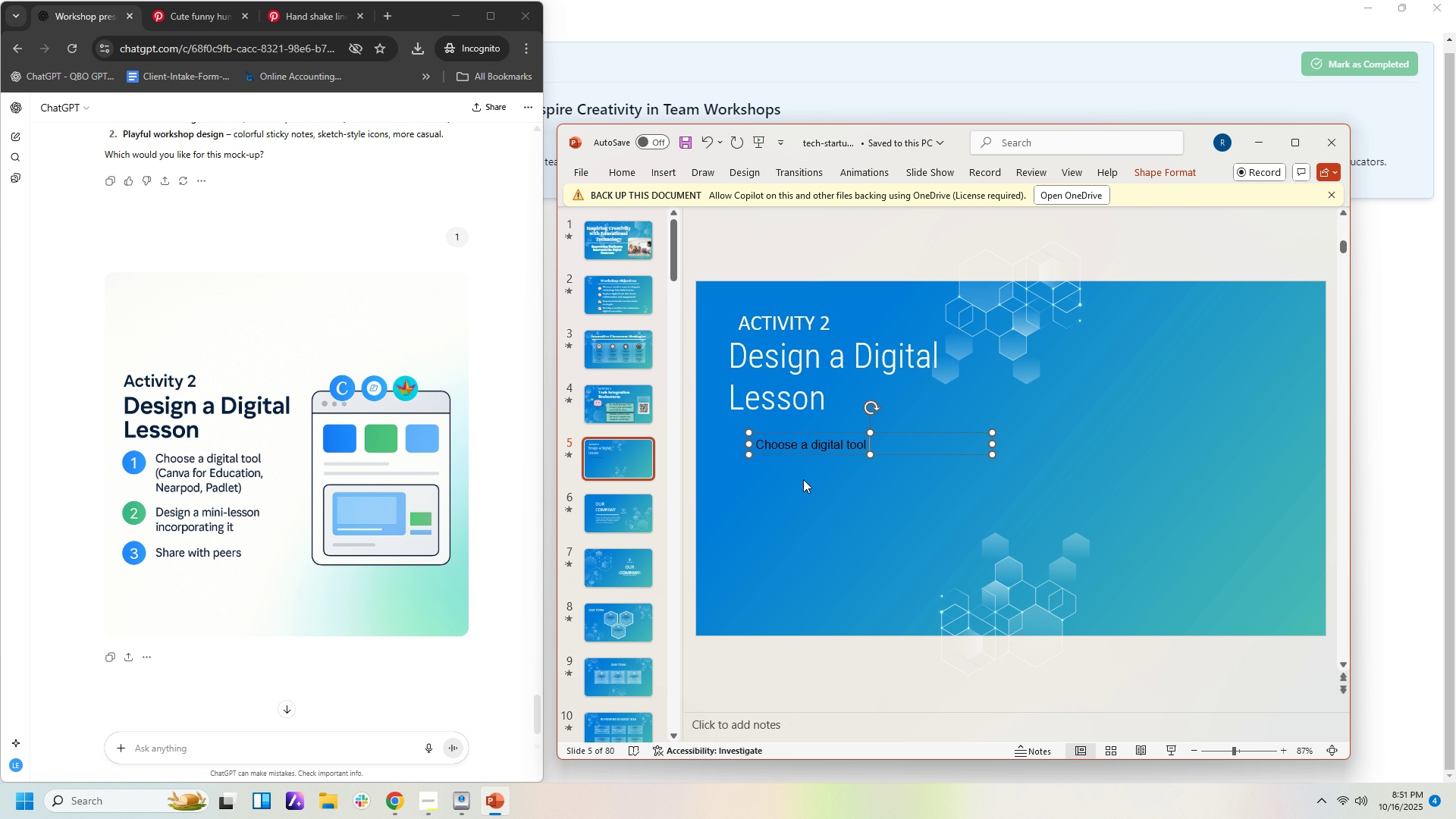 
type((Canva for Education))
key(Backspace)
type(, Nearpod, {)
key(Backspace)
type(Padlet))
 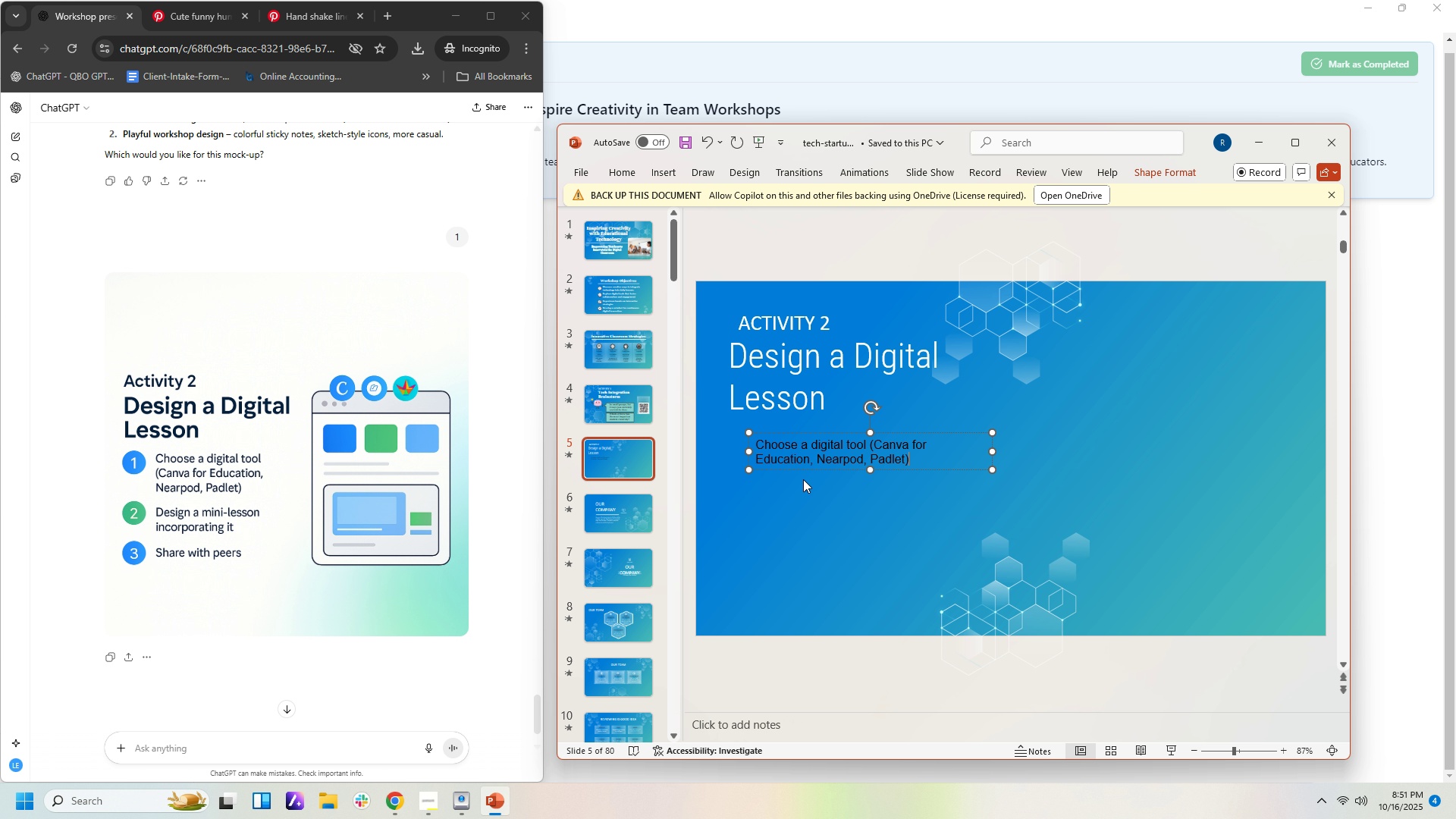 
key(Enter)
 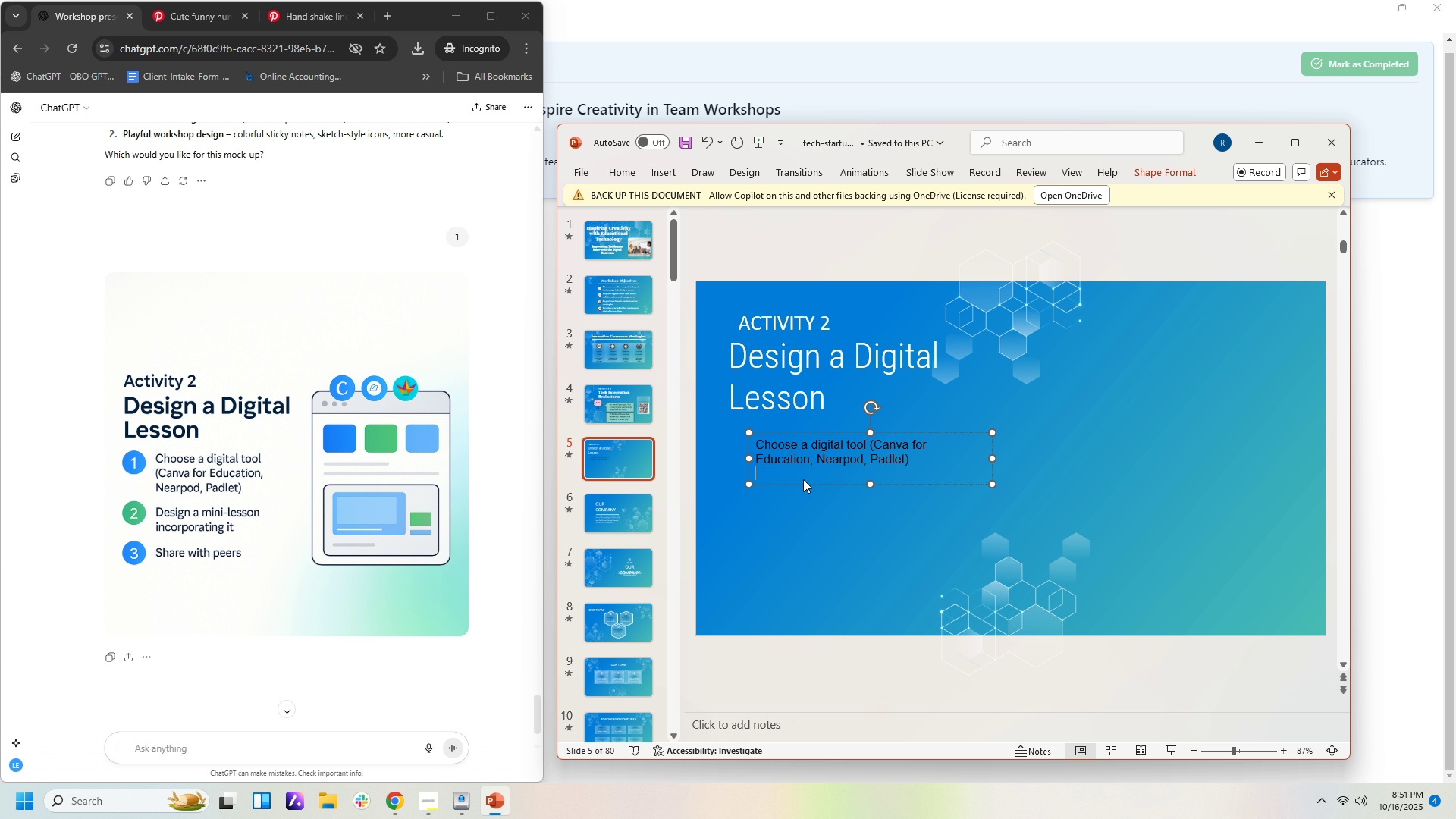 
key(Enter)
 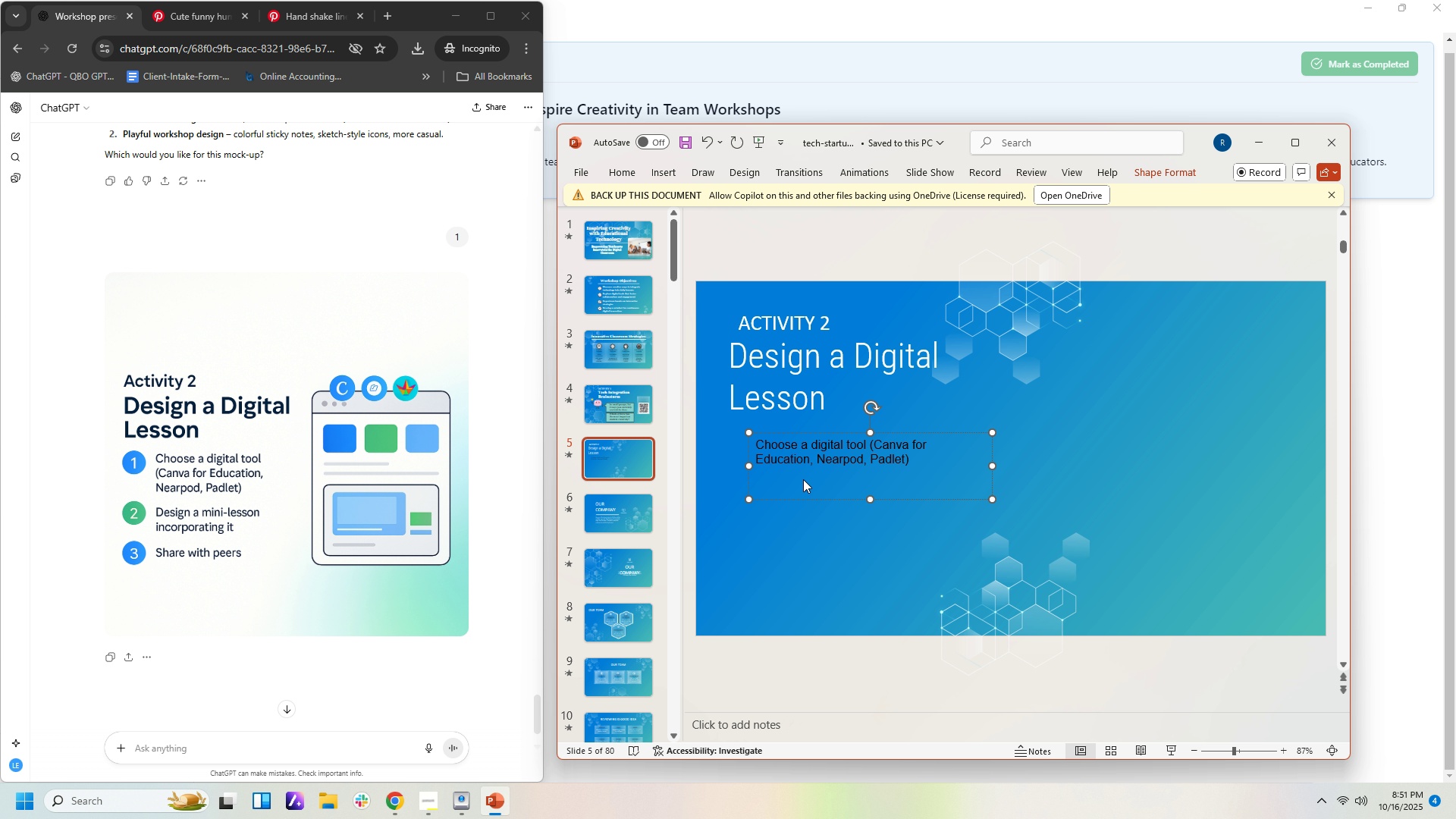 
type(Design a mini-lessn incorporating y)
key(Backspace)
type(iy)
key(Backspace)
type(y)
key(Backspace)
type(t)
 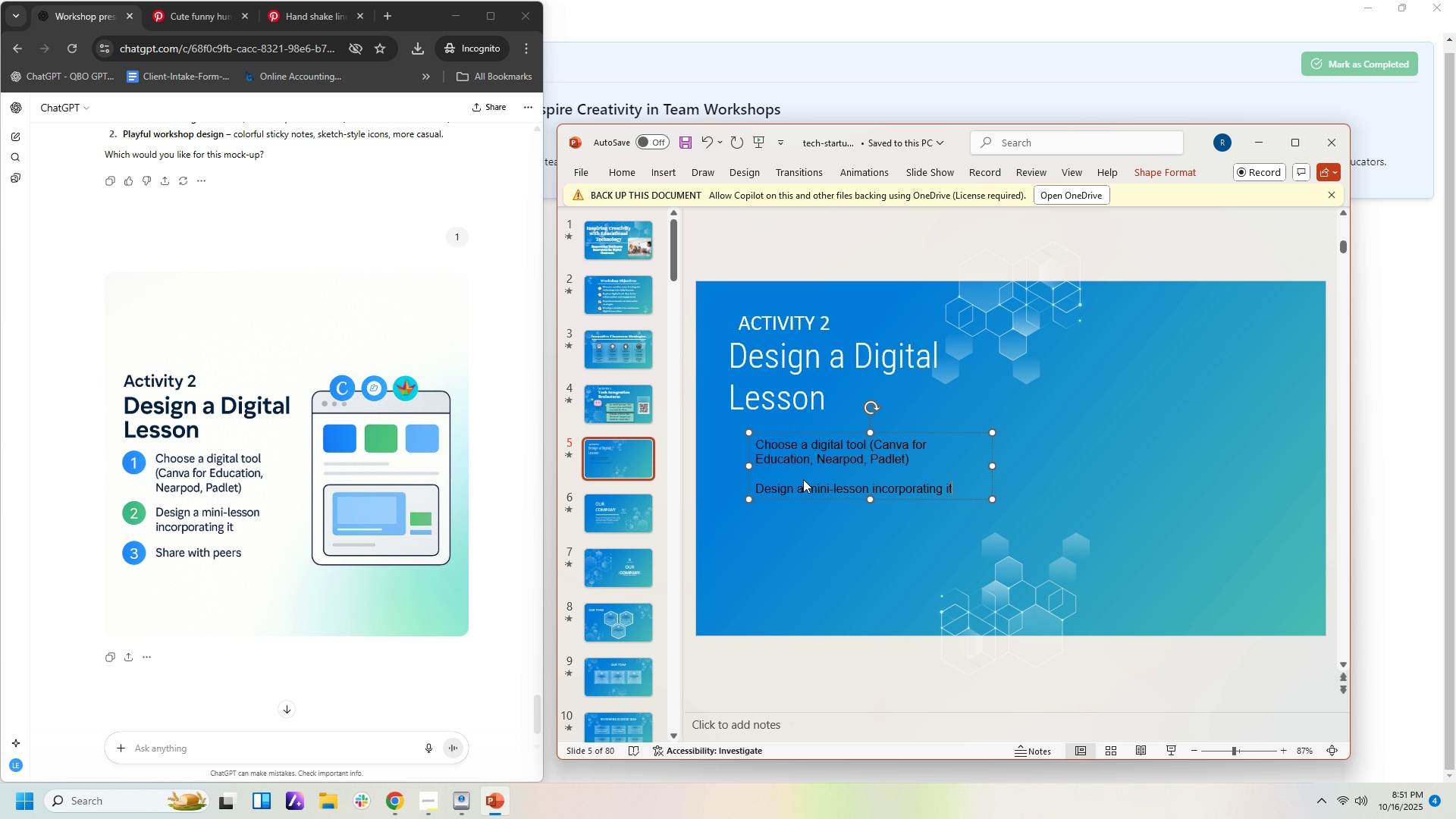 
key(Enter)
 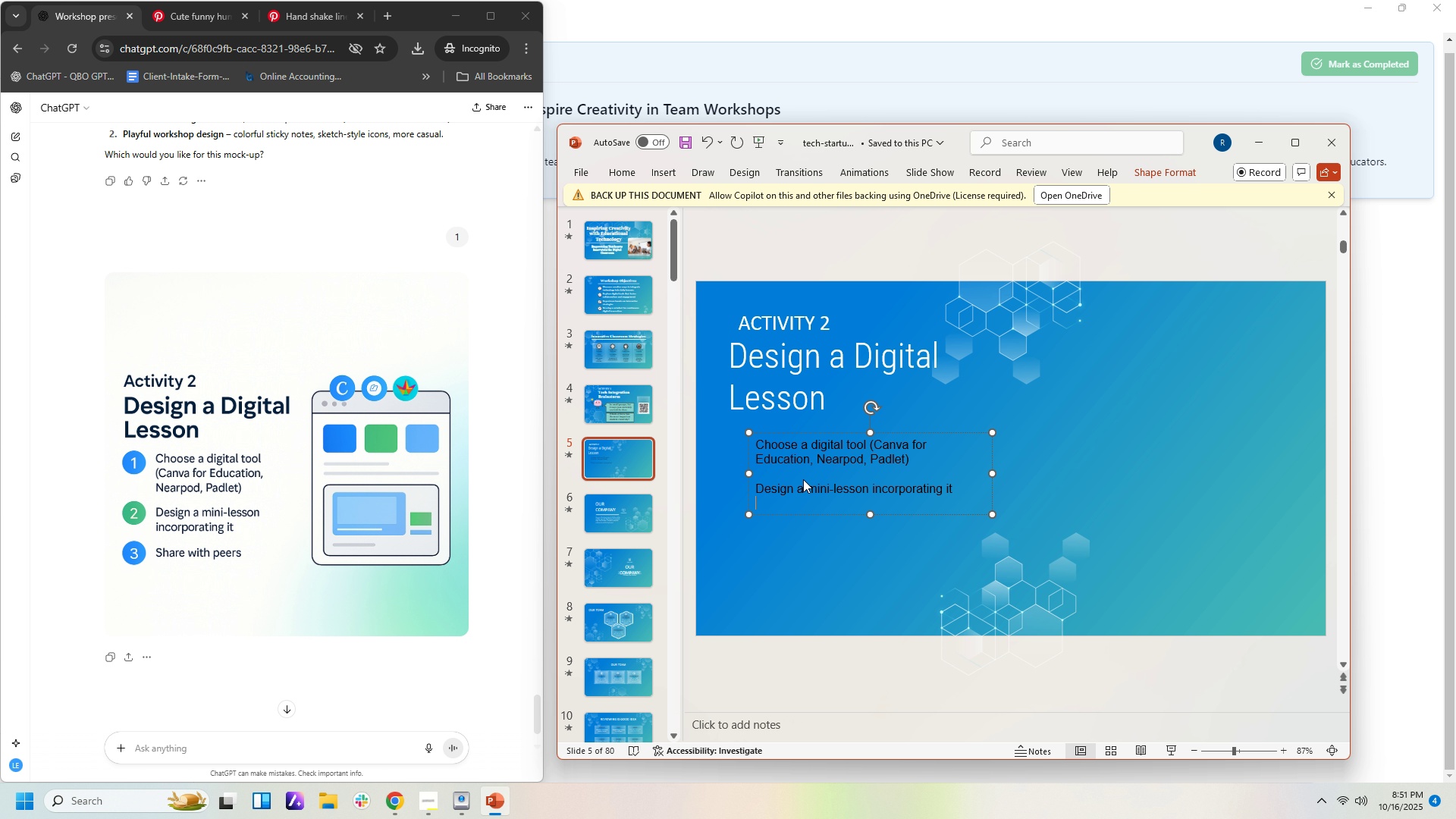 
key(Enter)
 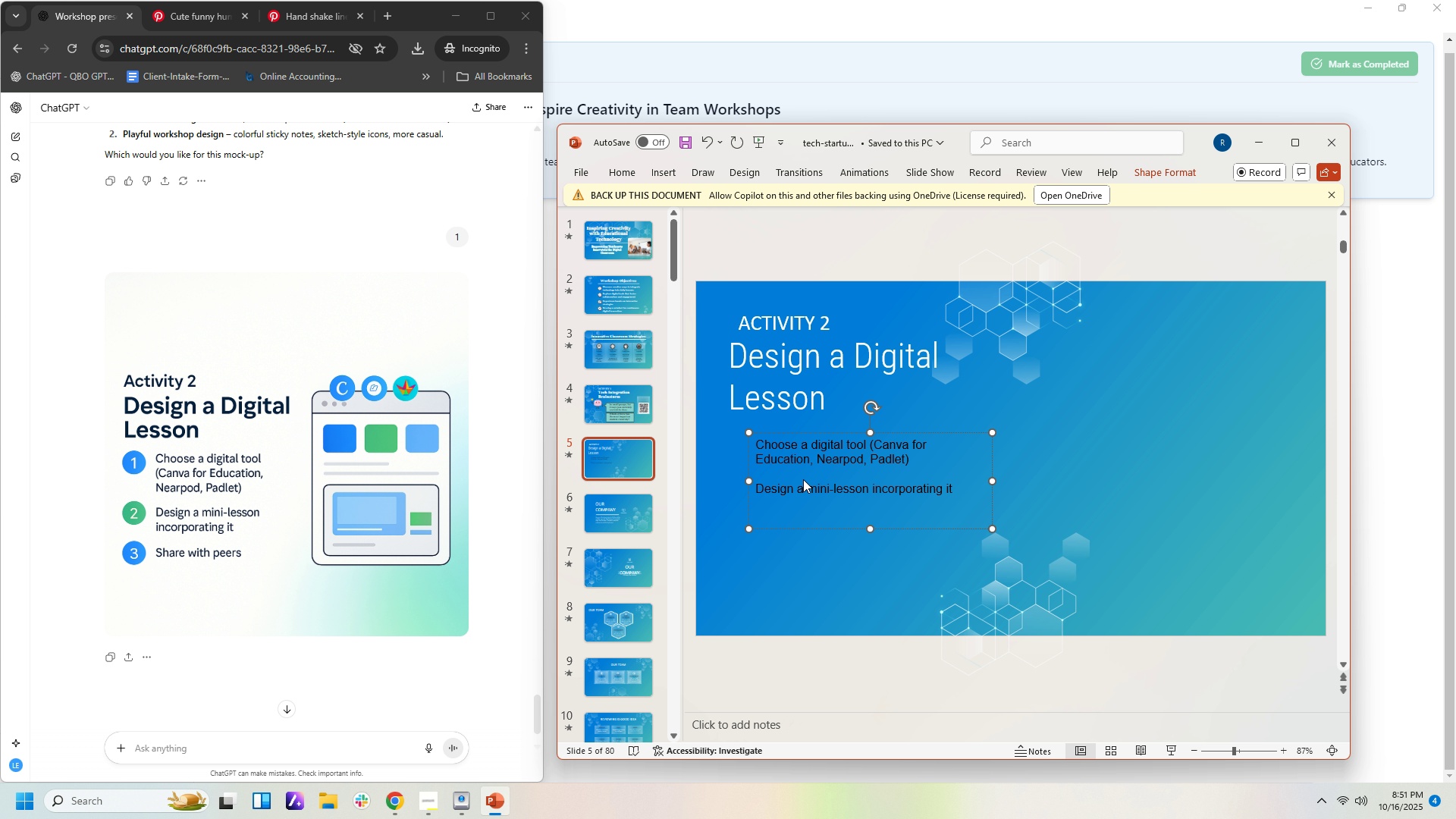 
type(Share with peers)
 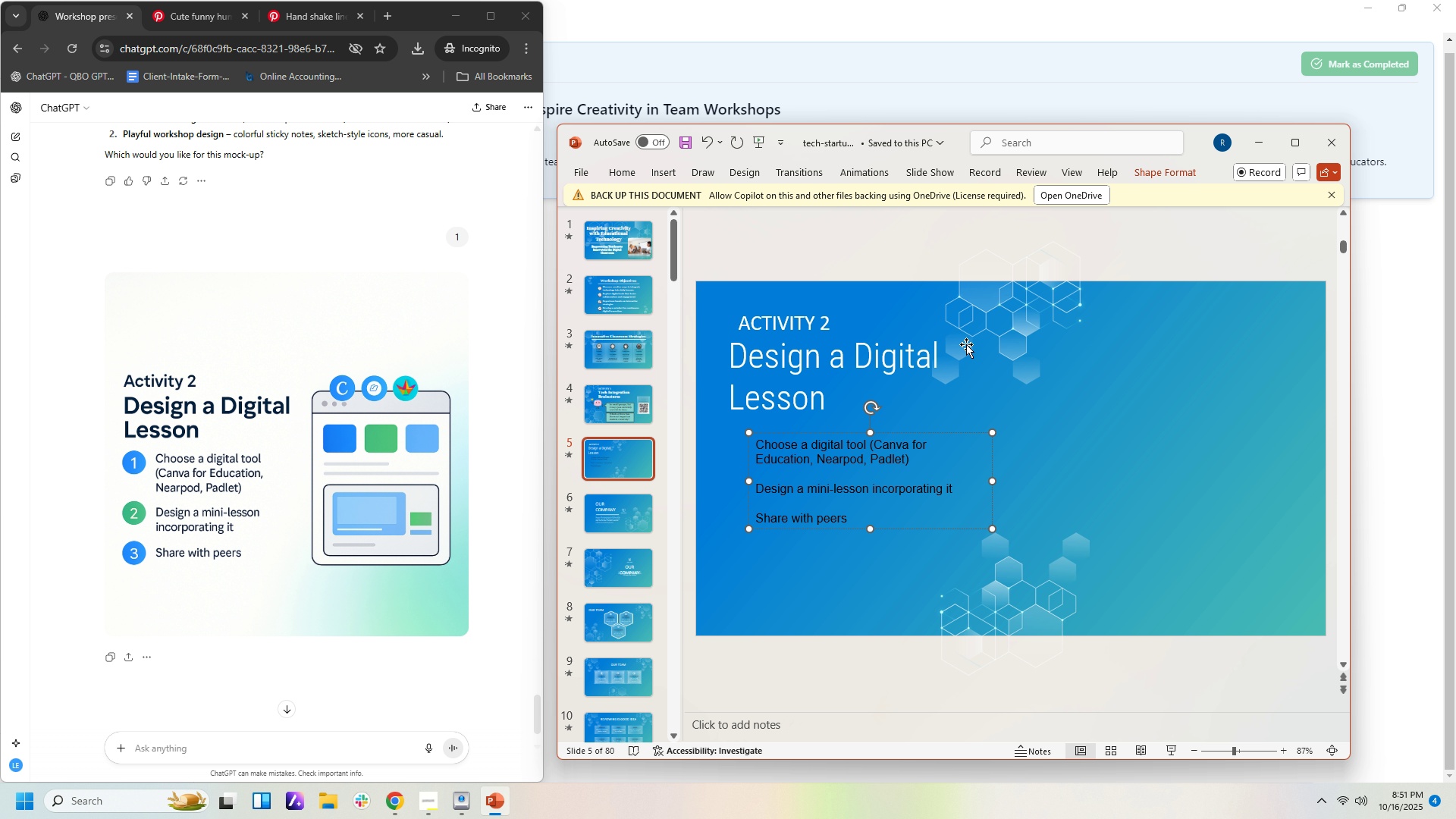 
left_click([1024, 435])
 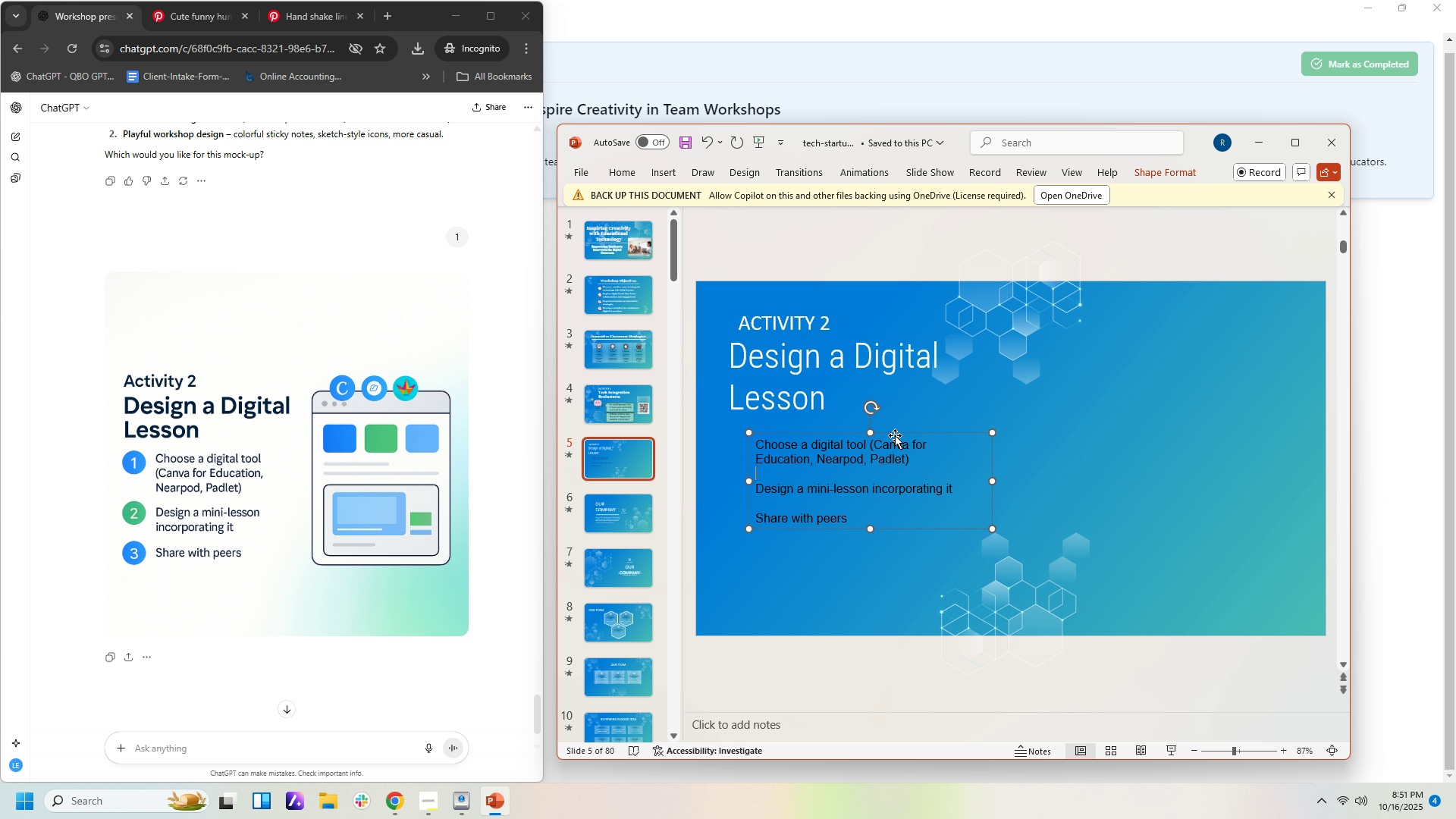 
left_click_drag(start_coordinate=[895, 435], to_coordinate=[914, 447])
 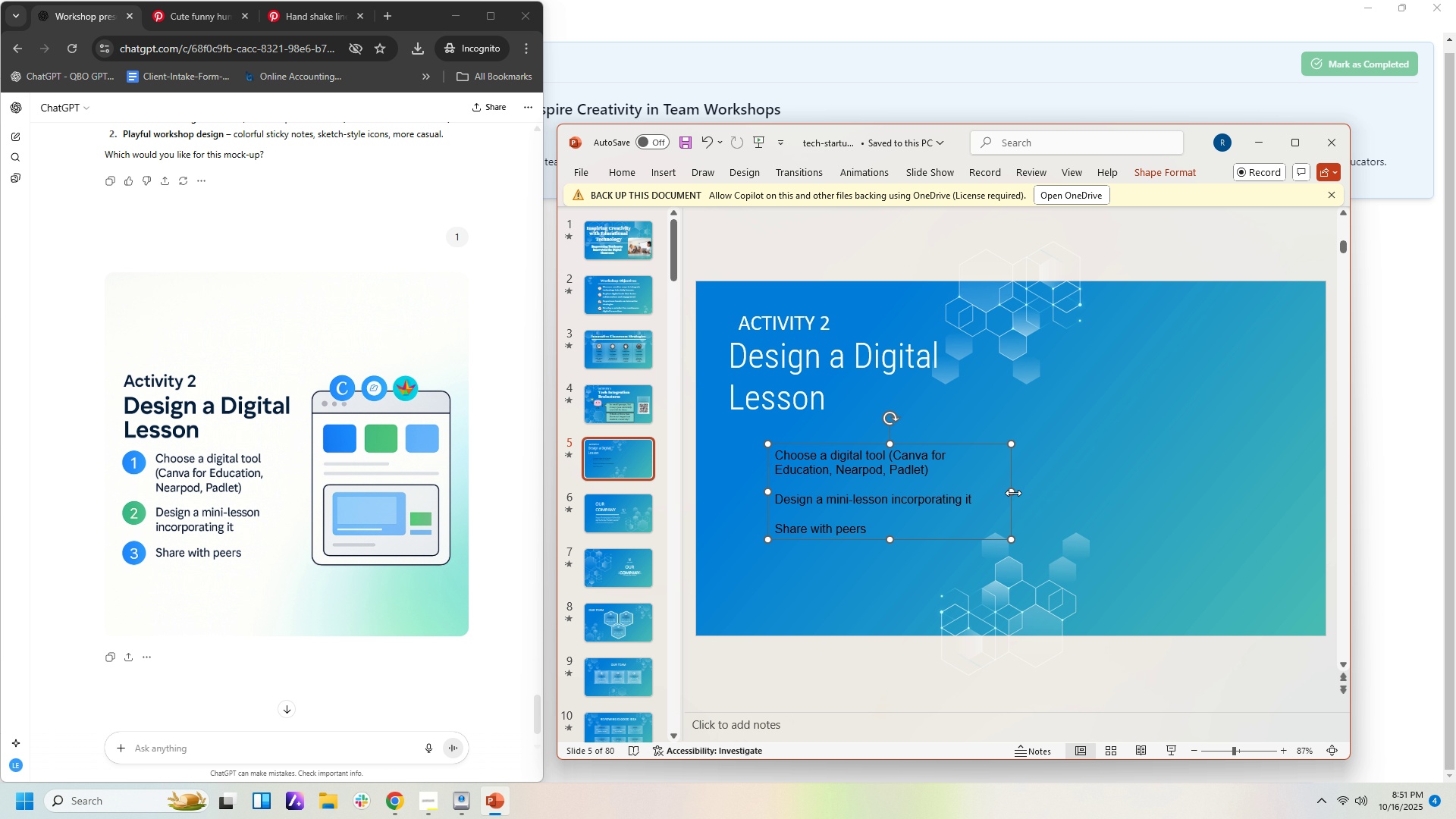 
left_click_drag(start_coordinate=[1013, 492], to_coordinate=[916, 504])
 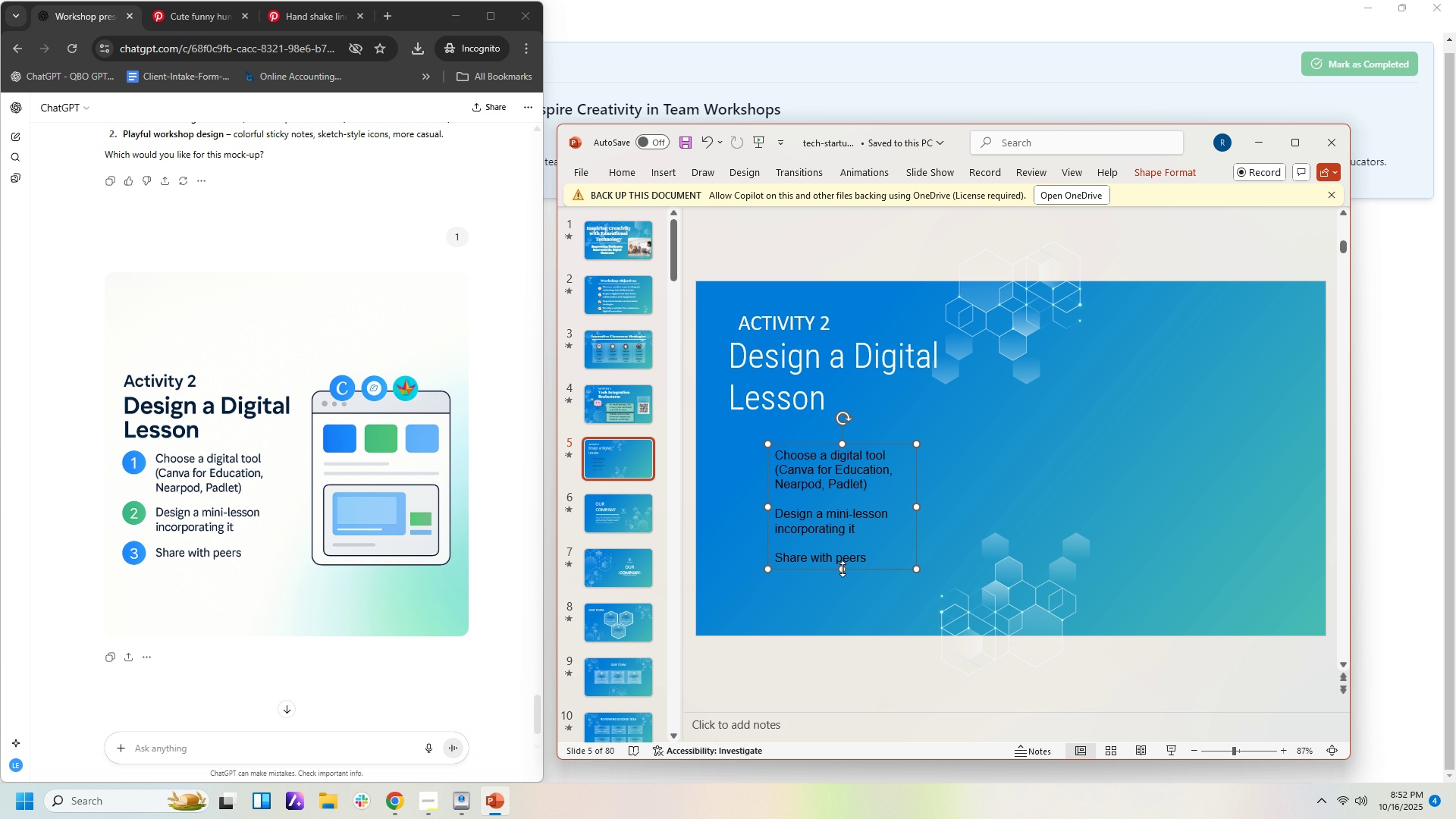 
left_click_drag(start_coordinate=[843, 569], to_coordinate=[850, 608])
 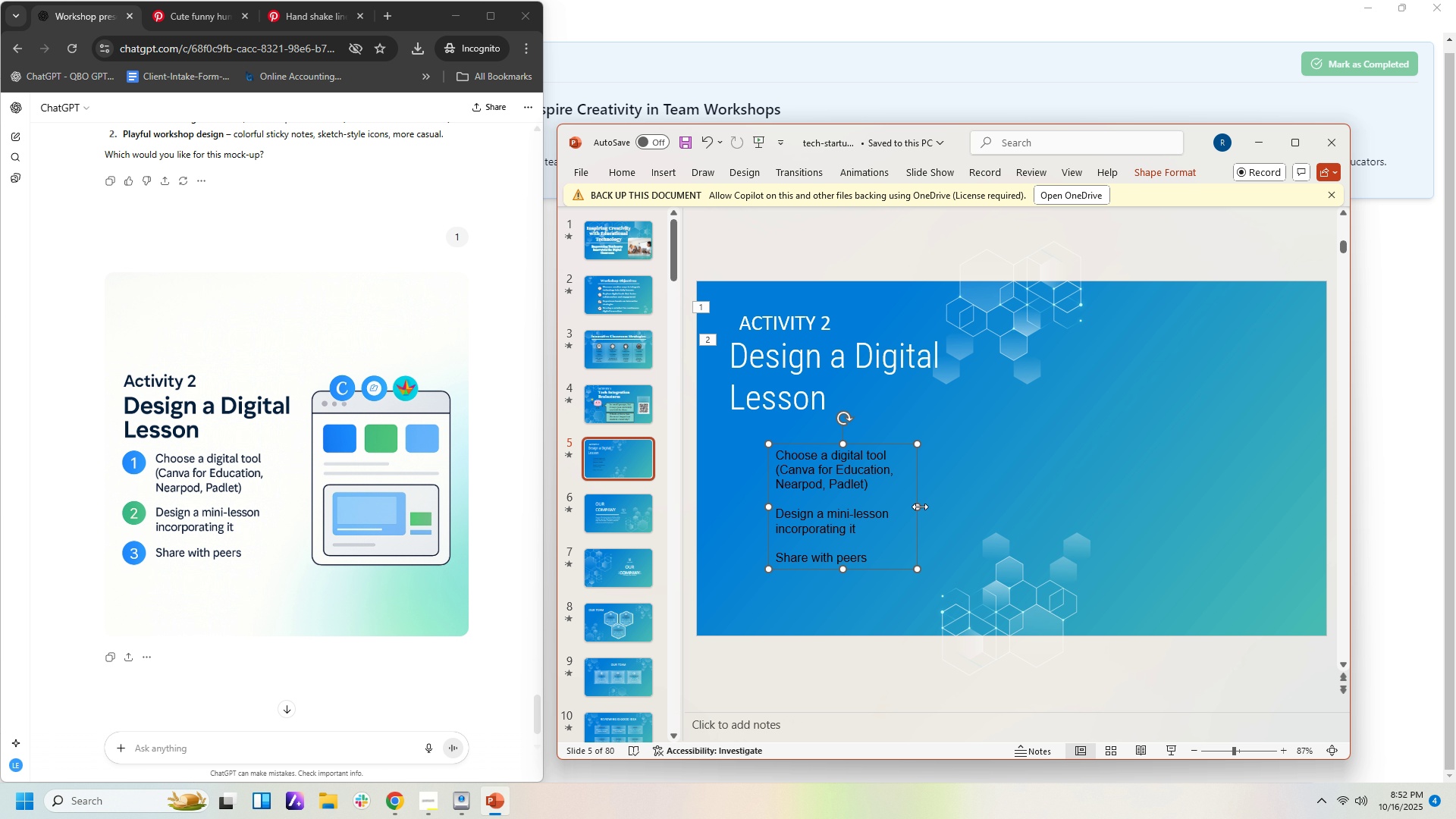 
left_click([886, 561])
 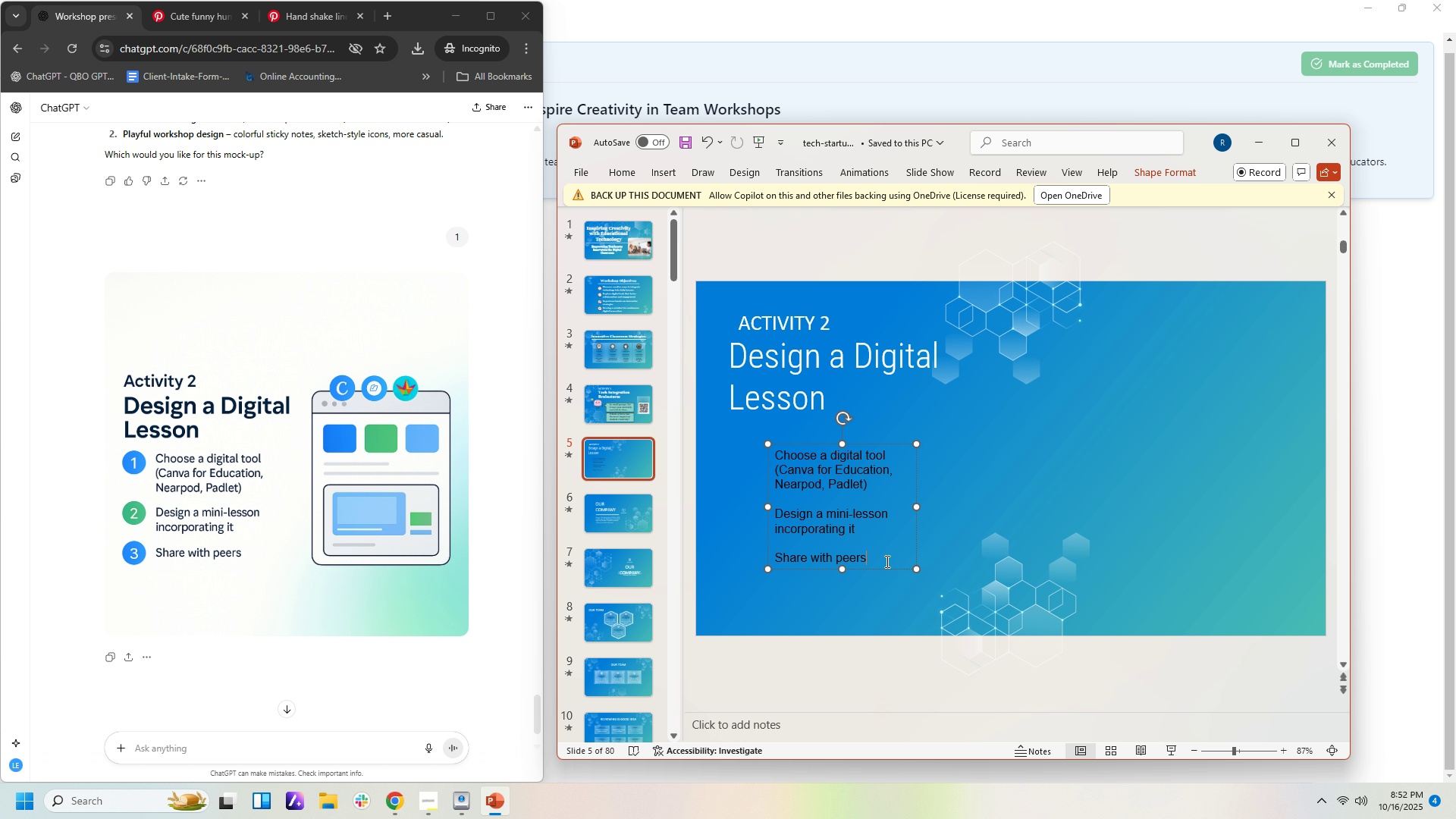 
left_click_drag(start_coordinate=[886, 561], to_coordinate=[784, 449])
 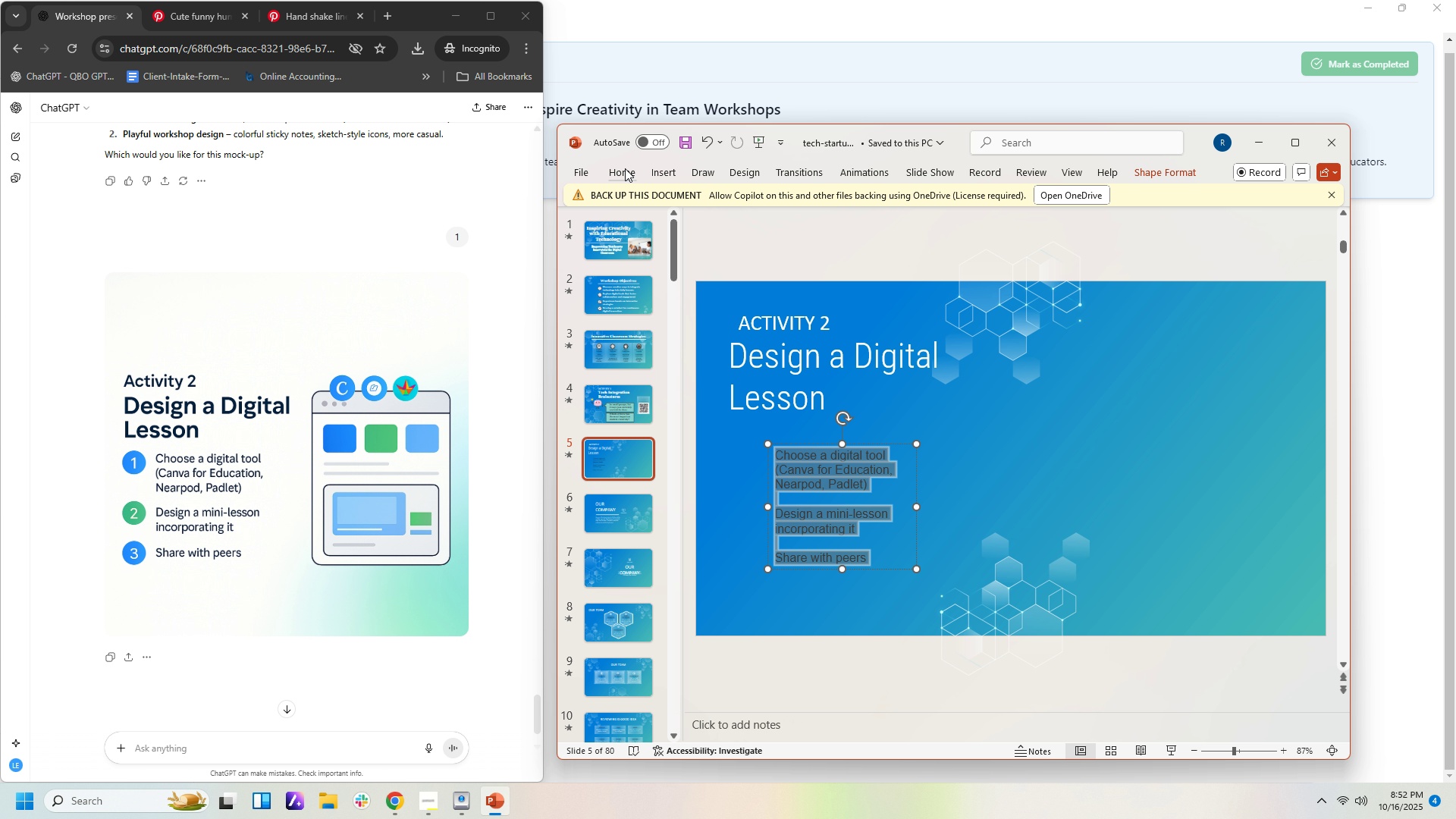 
left_click([625, 168])
 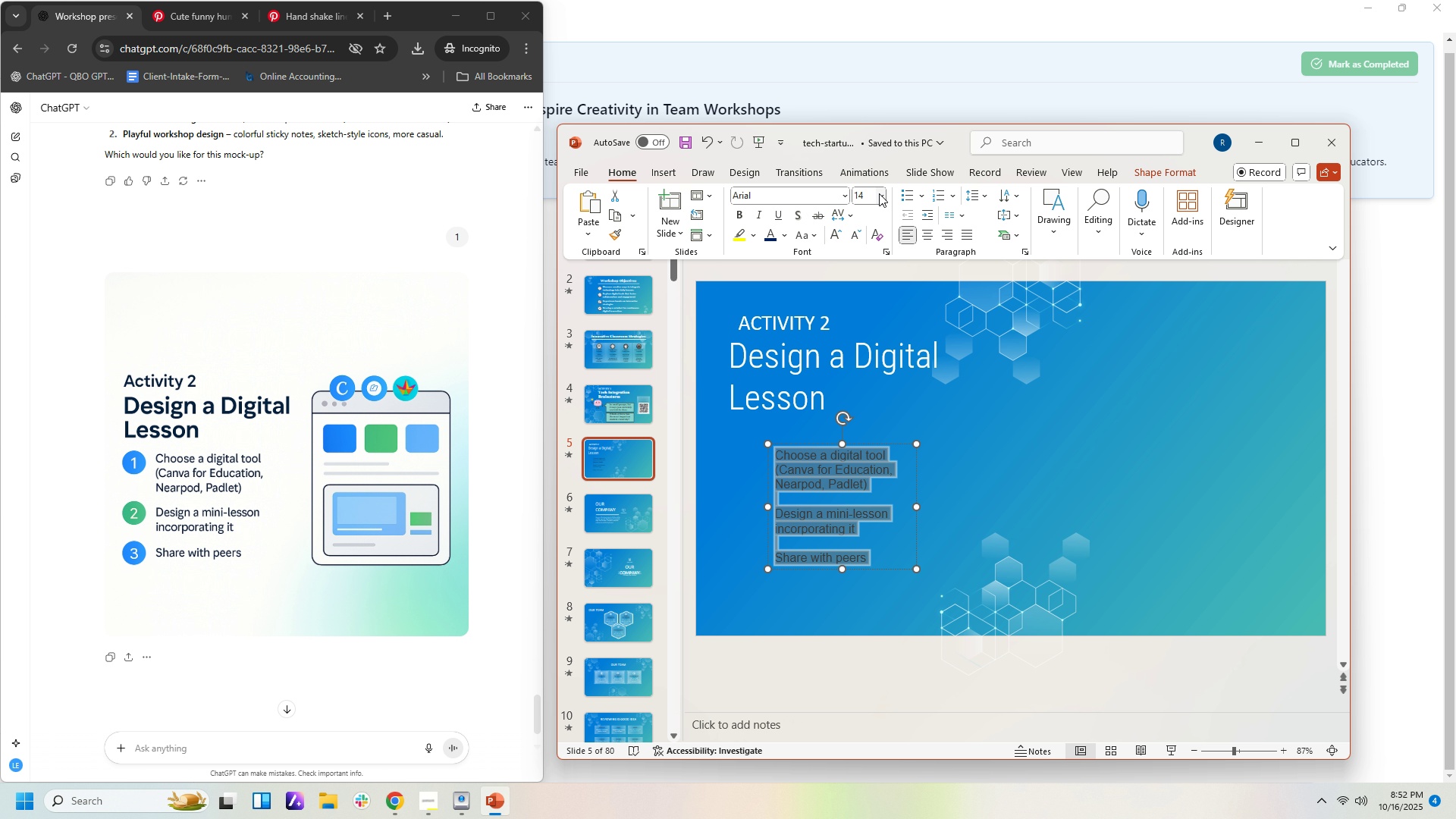 
left_click([879, 193])
 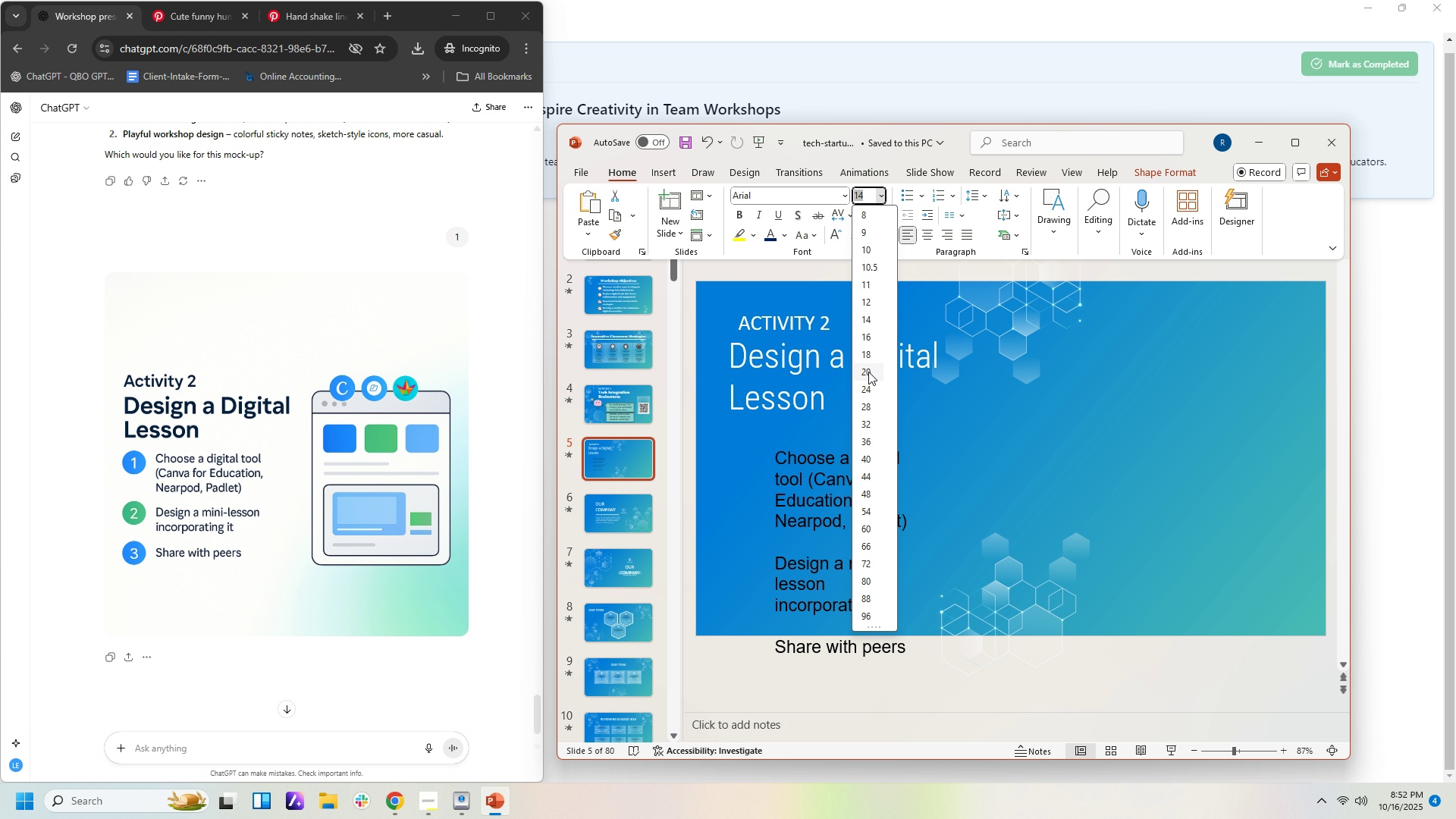 
left_click([868, 372])
 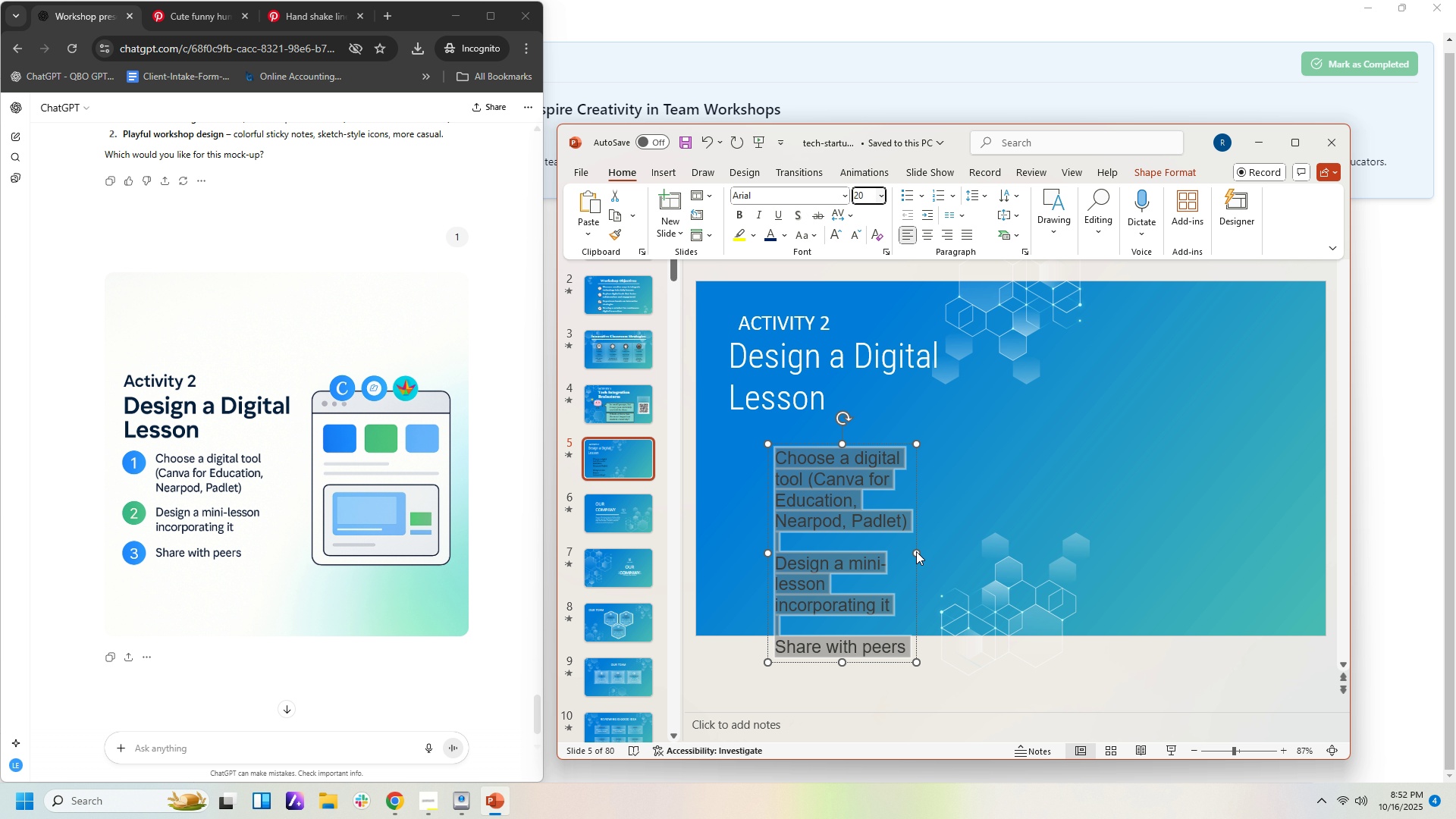 
wait(5.11)
 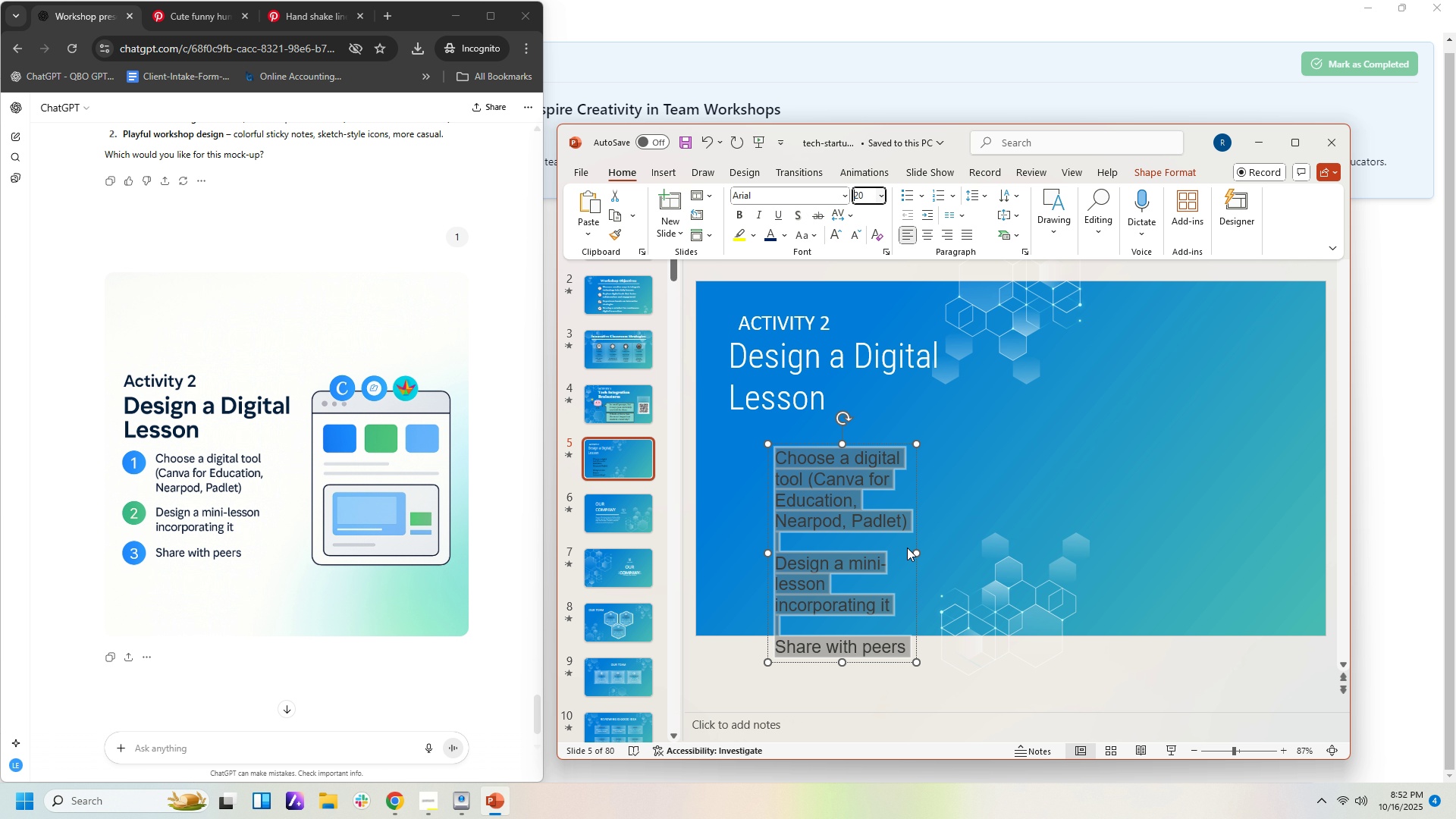 
double_click([949, 552])
 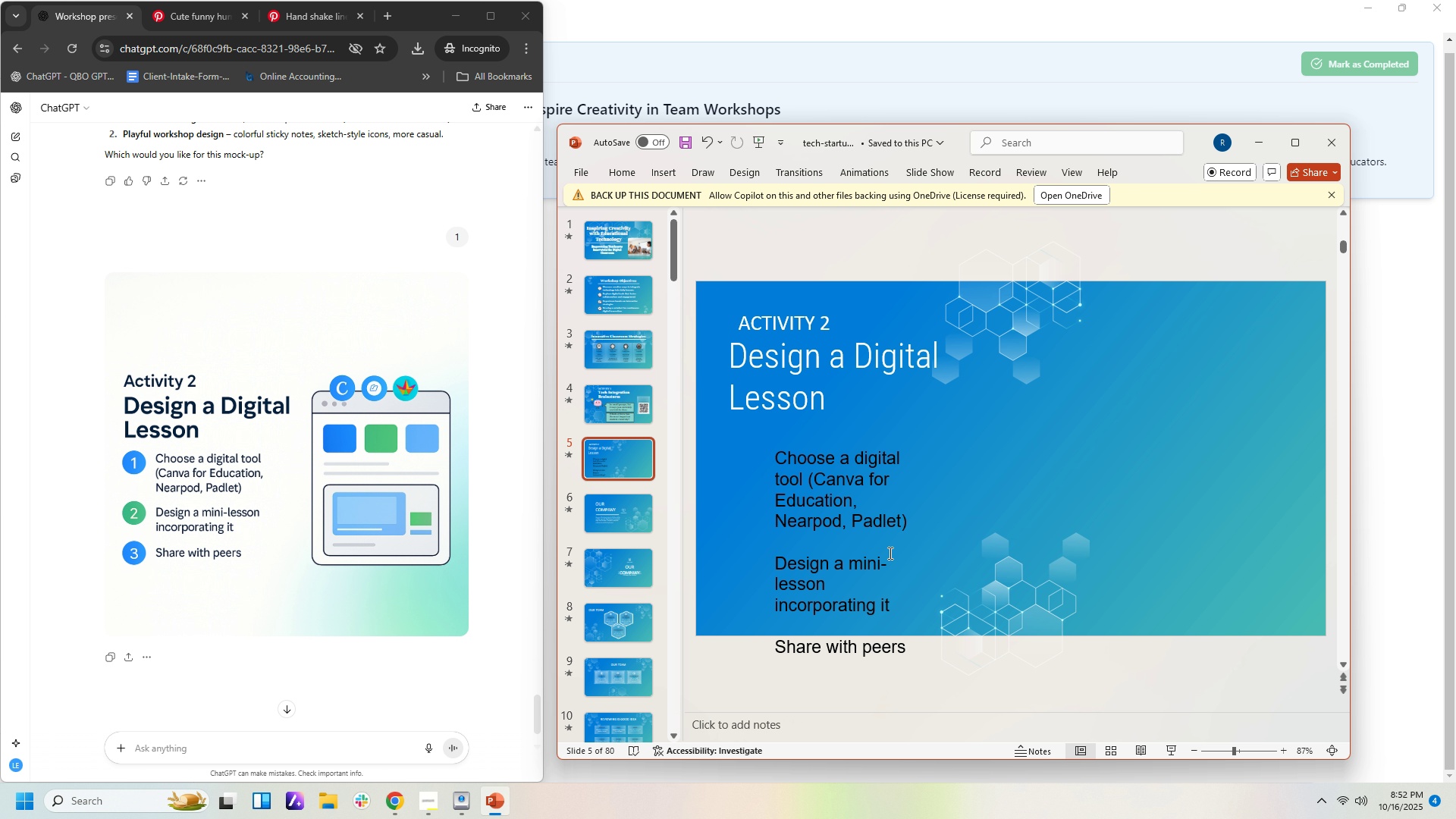 
left_click([889, 553])
 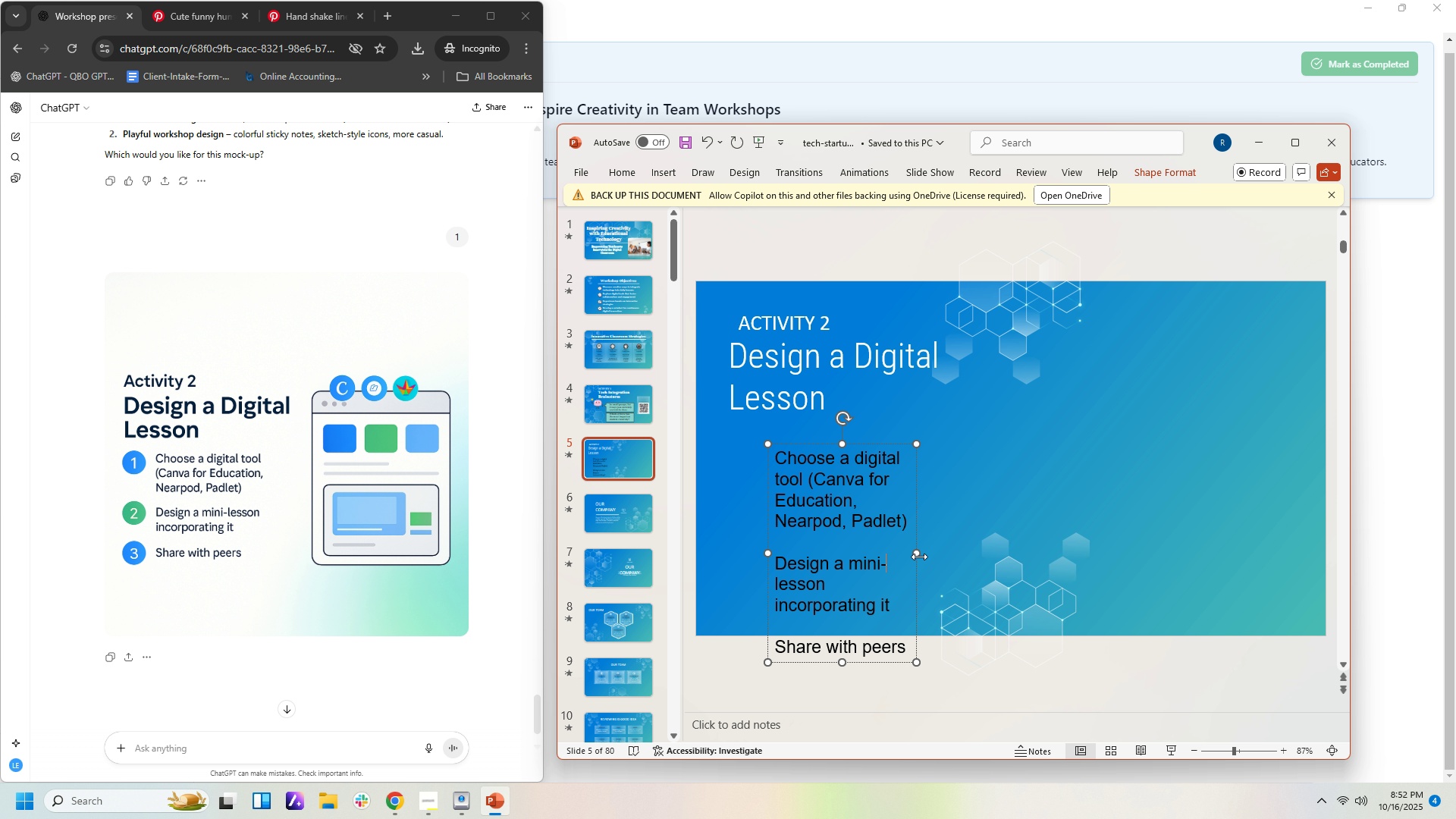 
left_click_drag(start_coordinate=[919, 557], to_coordinate=[941, 551])
 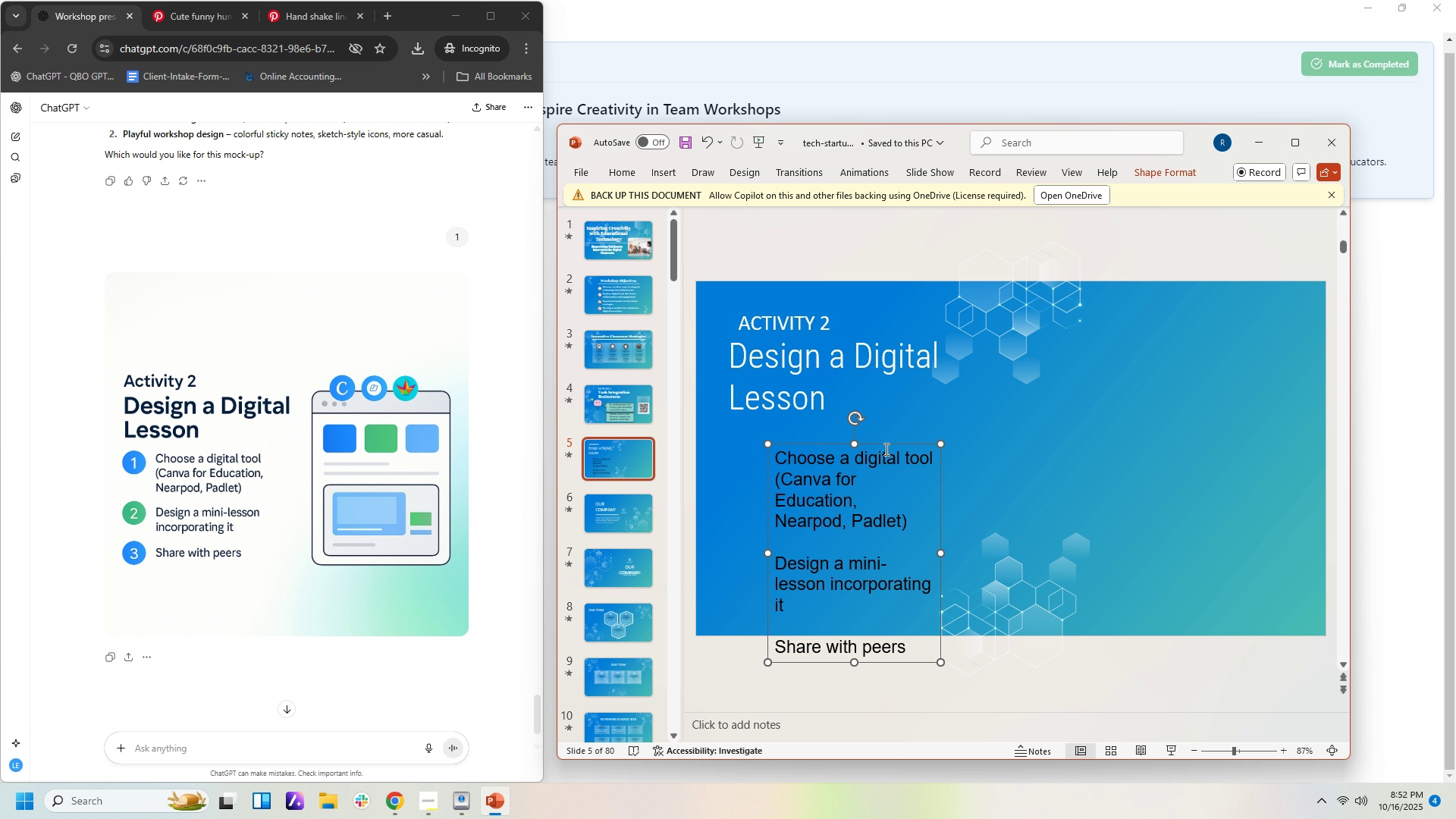 
left_click_drag(start_coordinate=[886, 444], to_coordinate=[891, 421])
 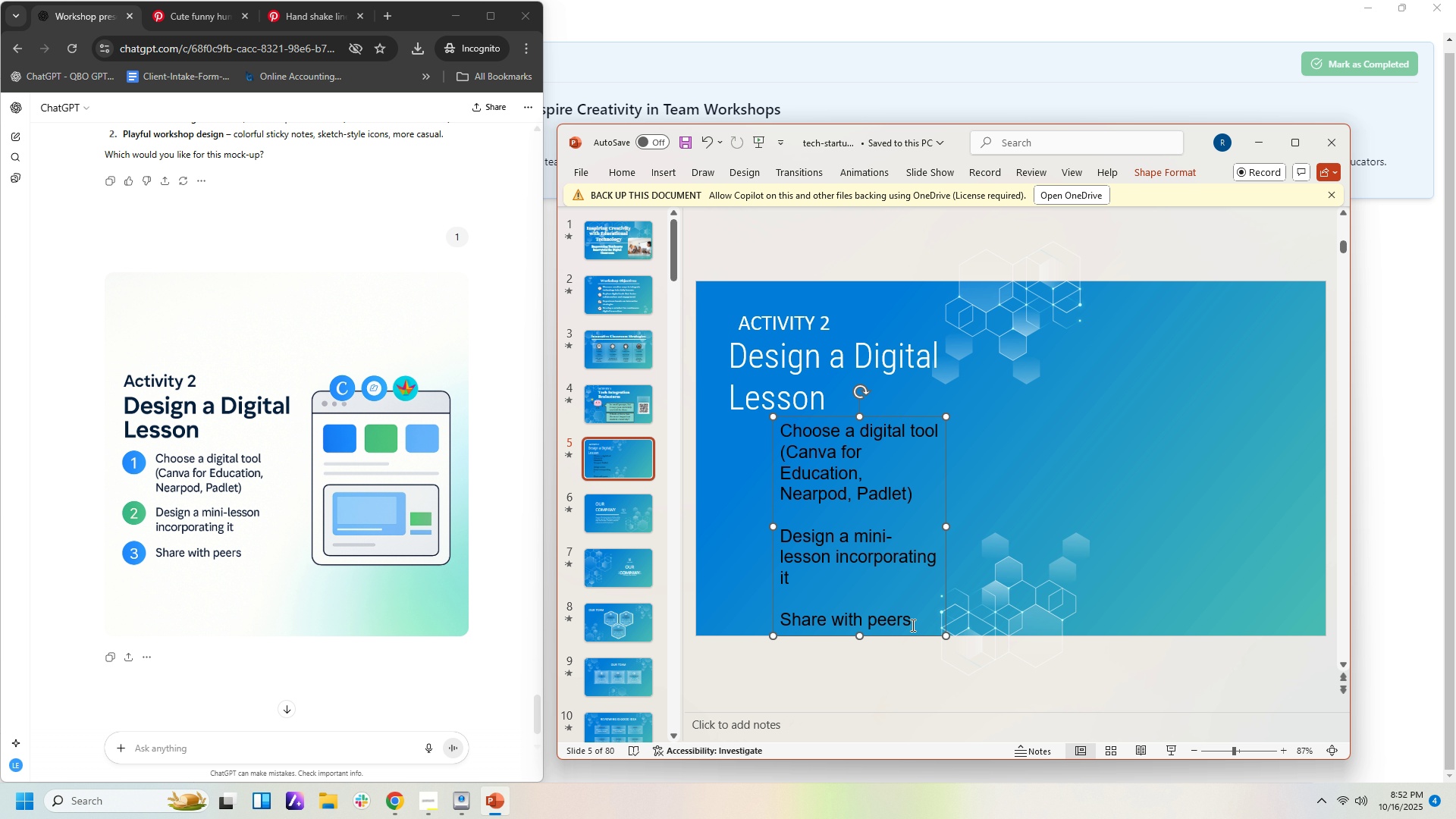 
left_click_drag(start_coordinate=[915, 625], to_coordinate=[777, 400])
 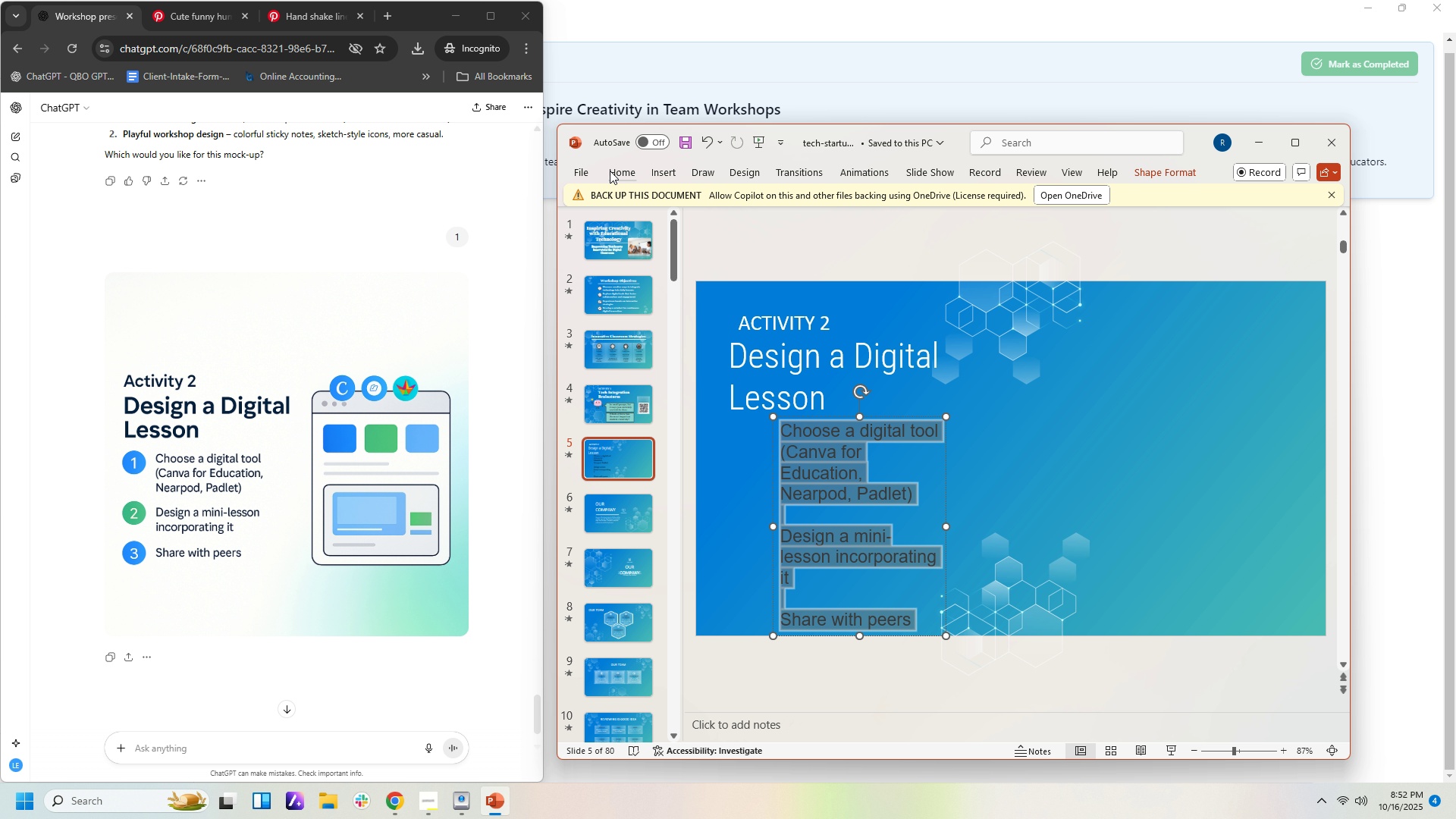 
left_click([611, 171])
 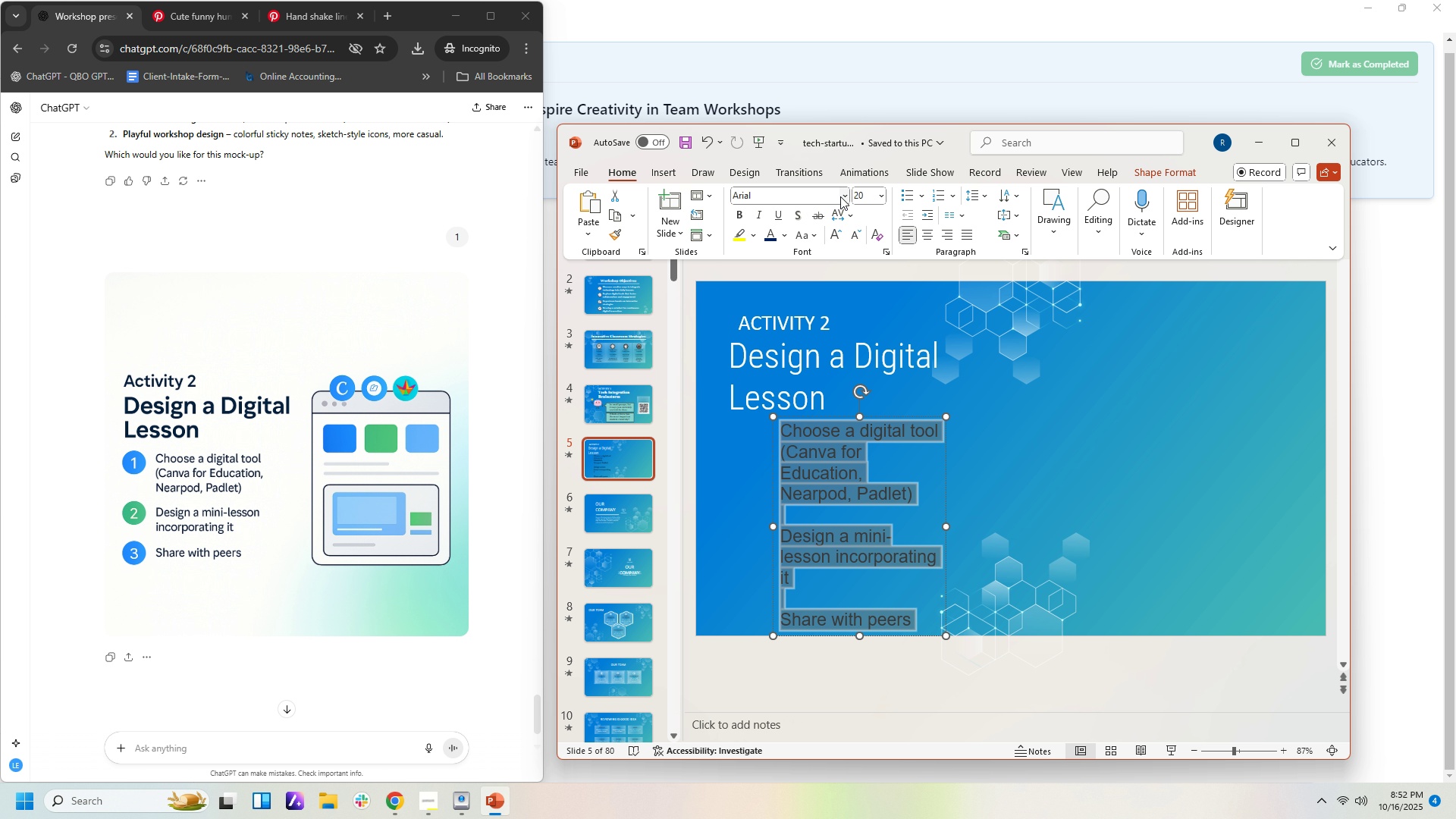 
left_click([839, 196])
 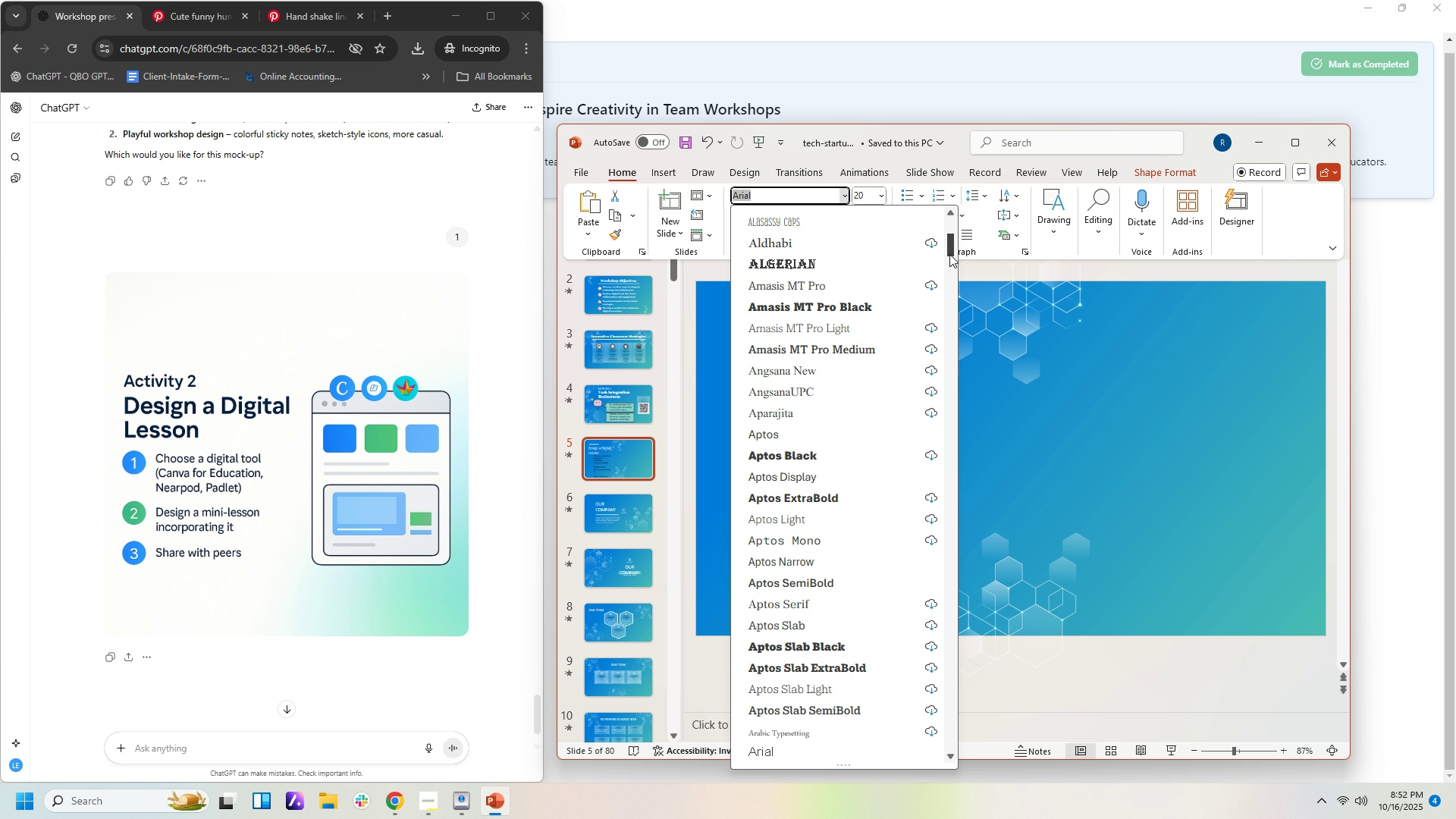 
left_click_drag(start_coordinate=[950, 252], to_coordinate=[953, 214])
 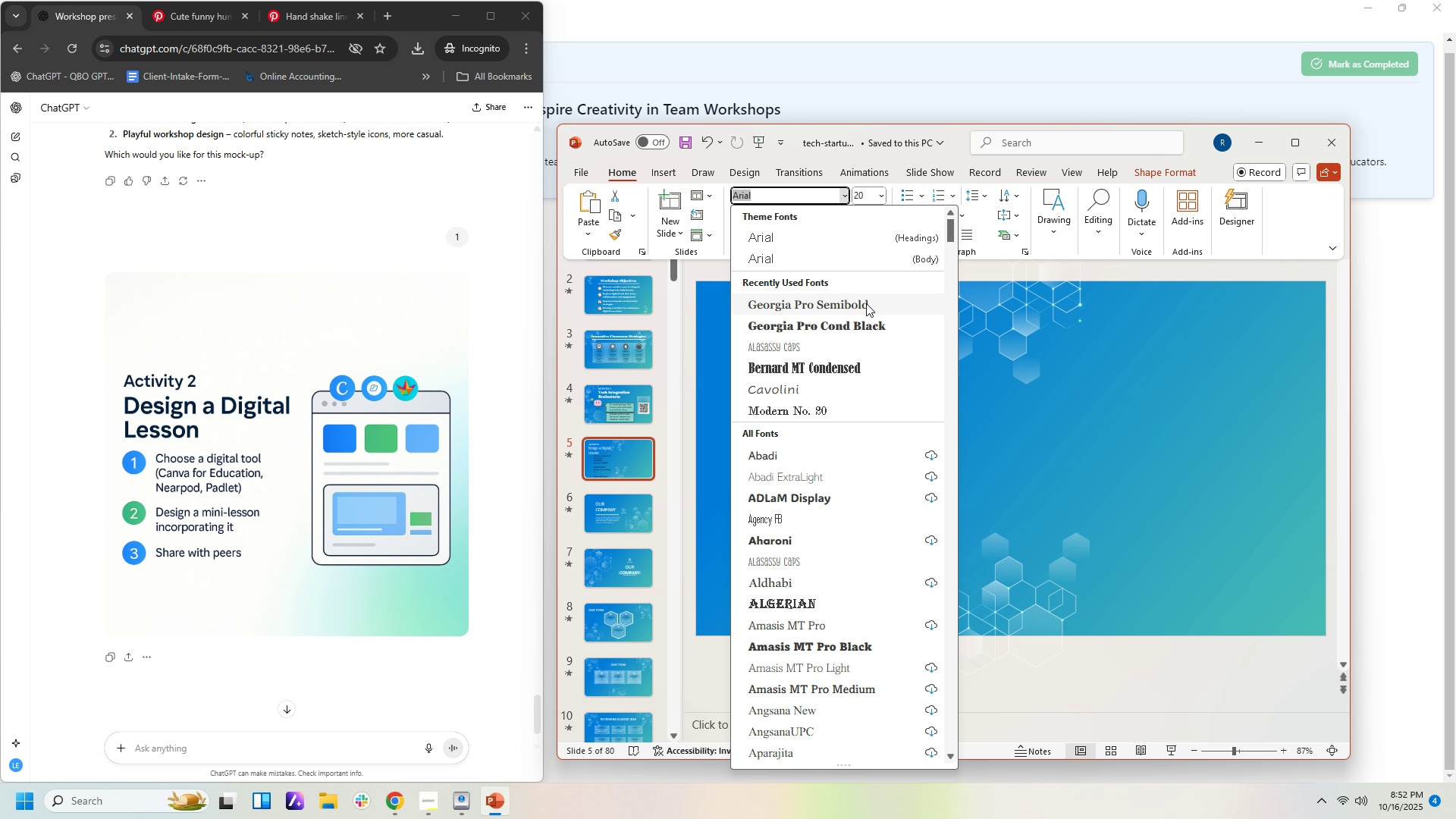 
left_click([866, 303])
 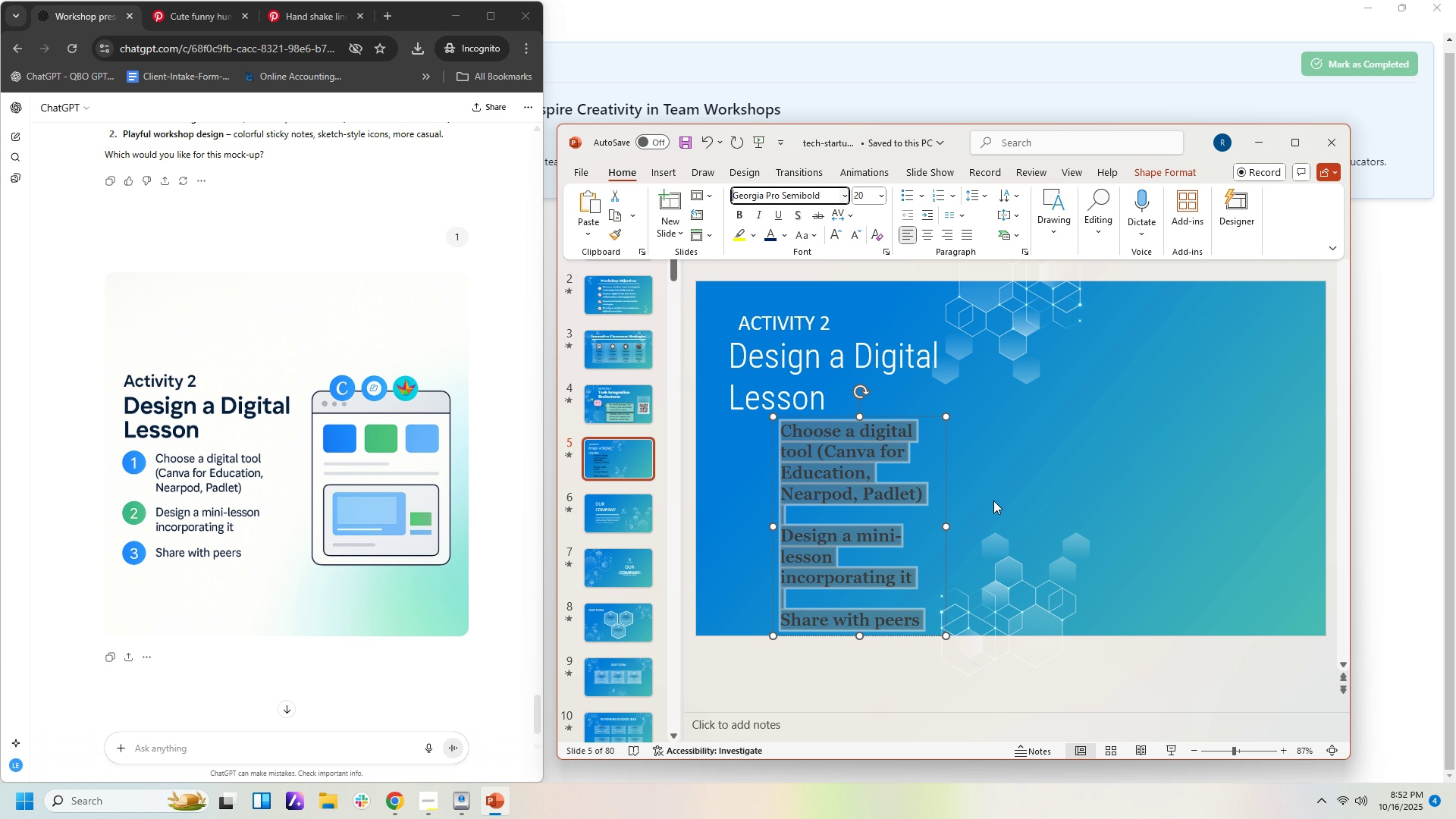 
left_click([996, 500])
 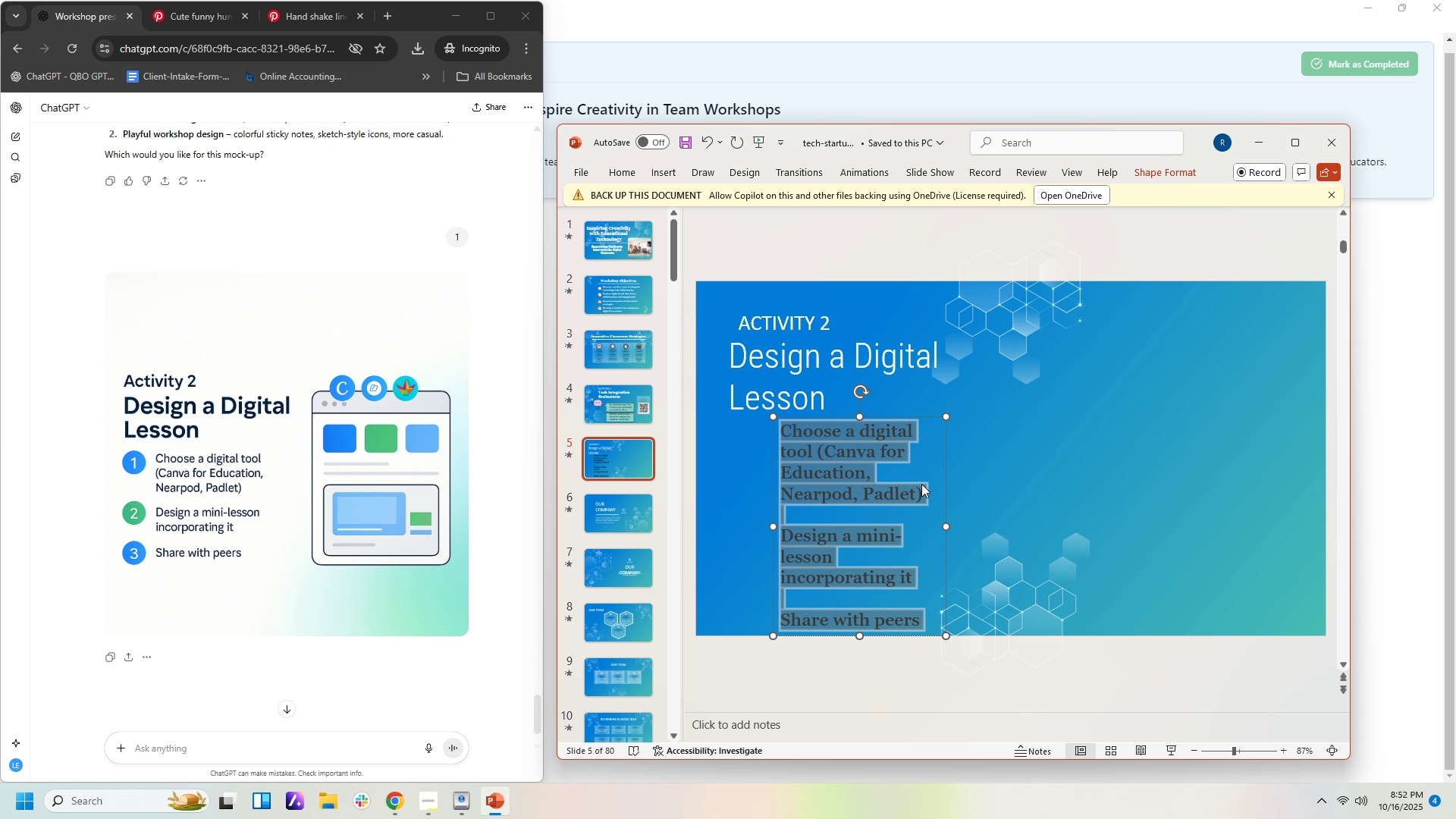 
left_click([921, 484])
 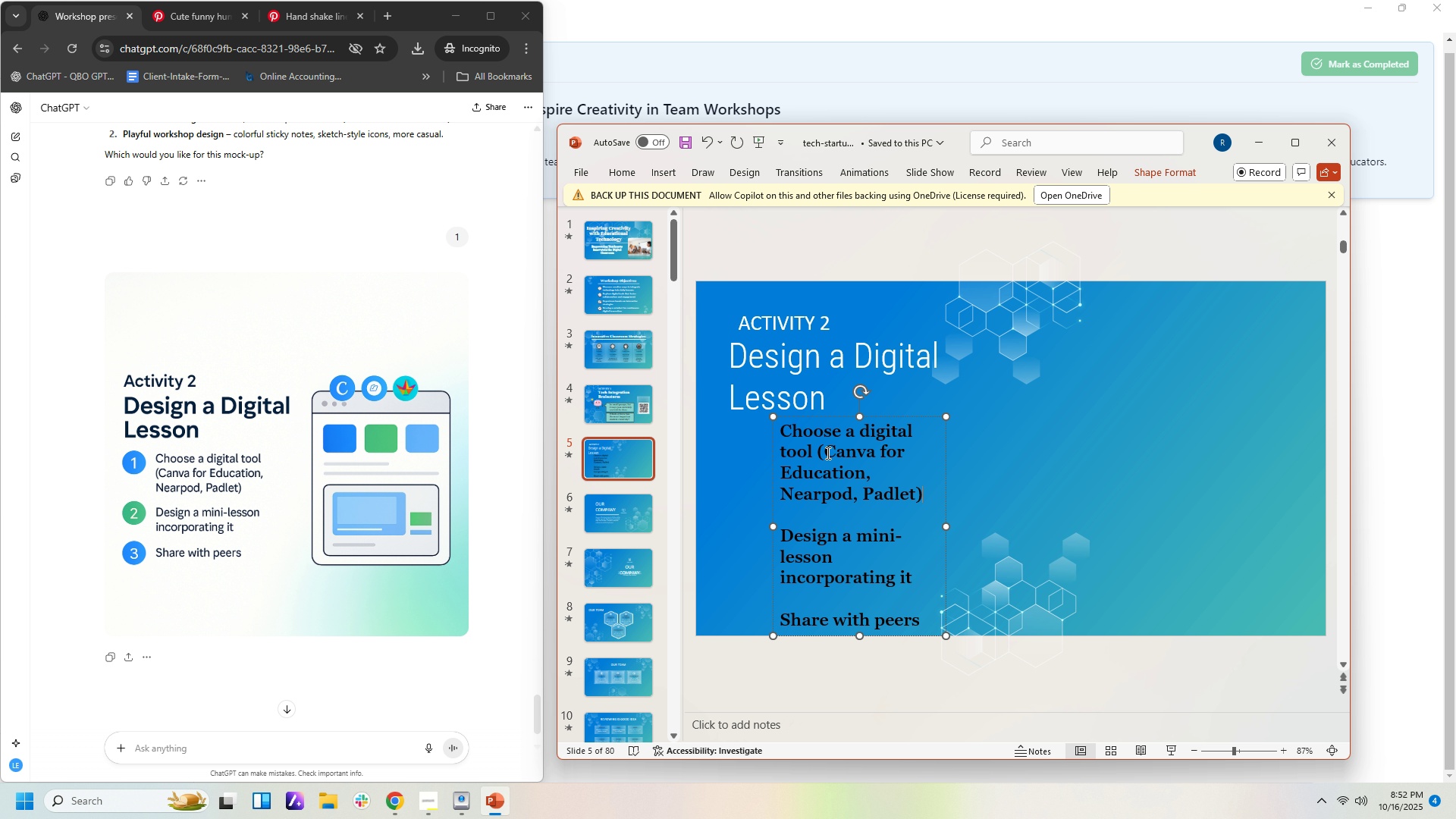 
left_click([818, 455])
 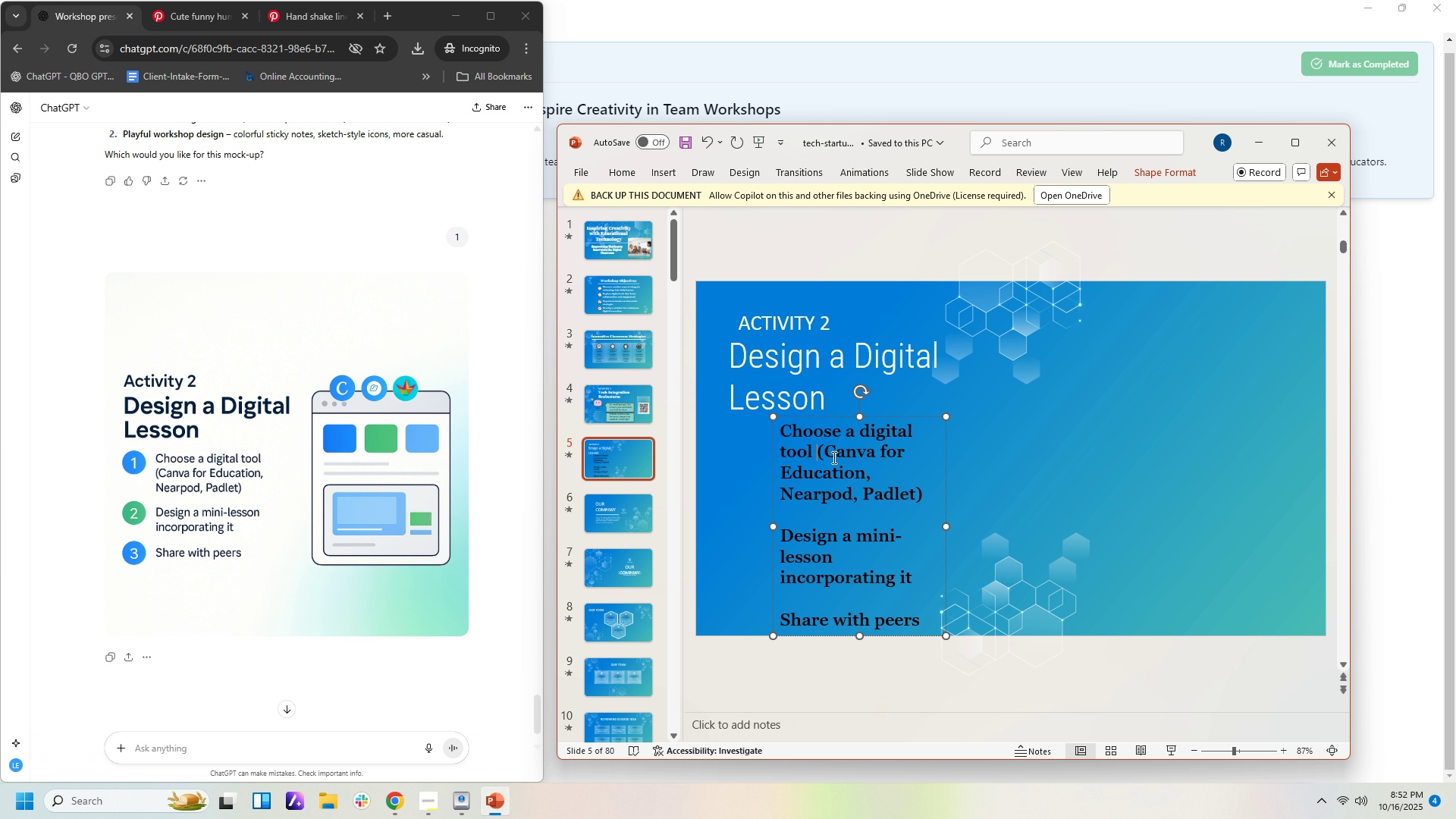 
key(Enter)
 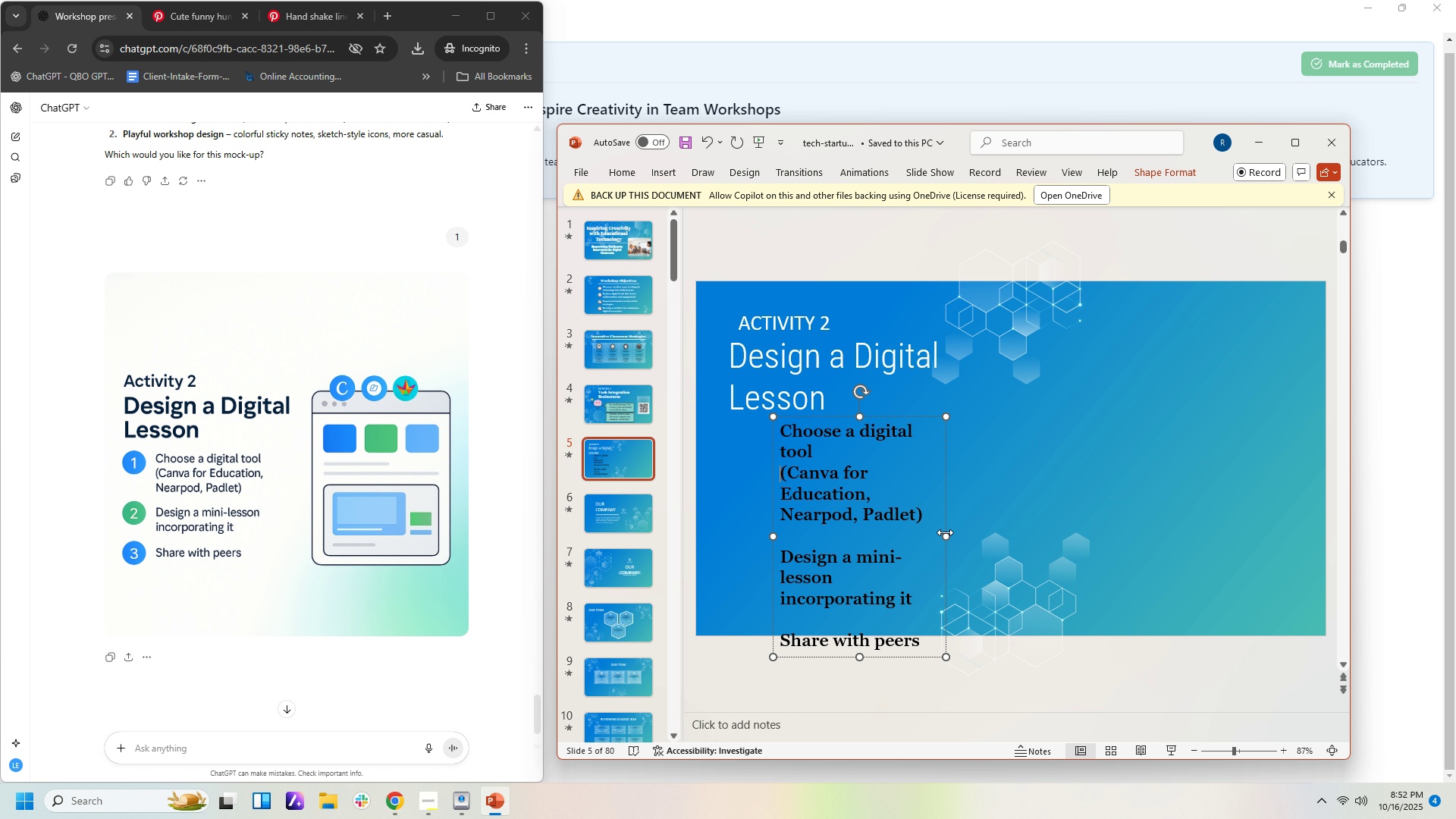 
left_click_drag(start_coordinate=[946, 533], to_coordinate=[958, 532])
 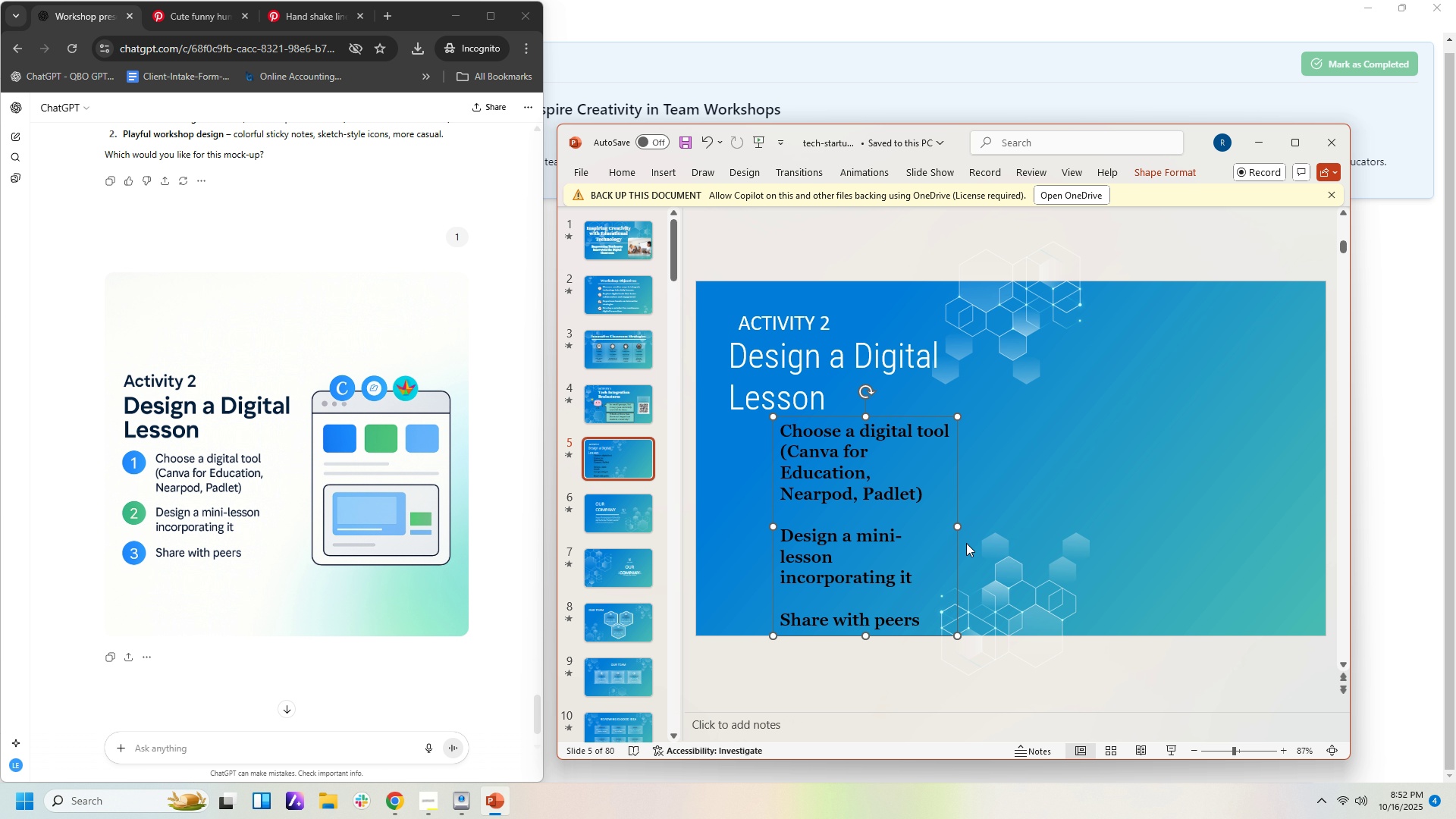 
left_click_drag(start_coordinate=[959, 529], to_coordinate=[970, 528])
 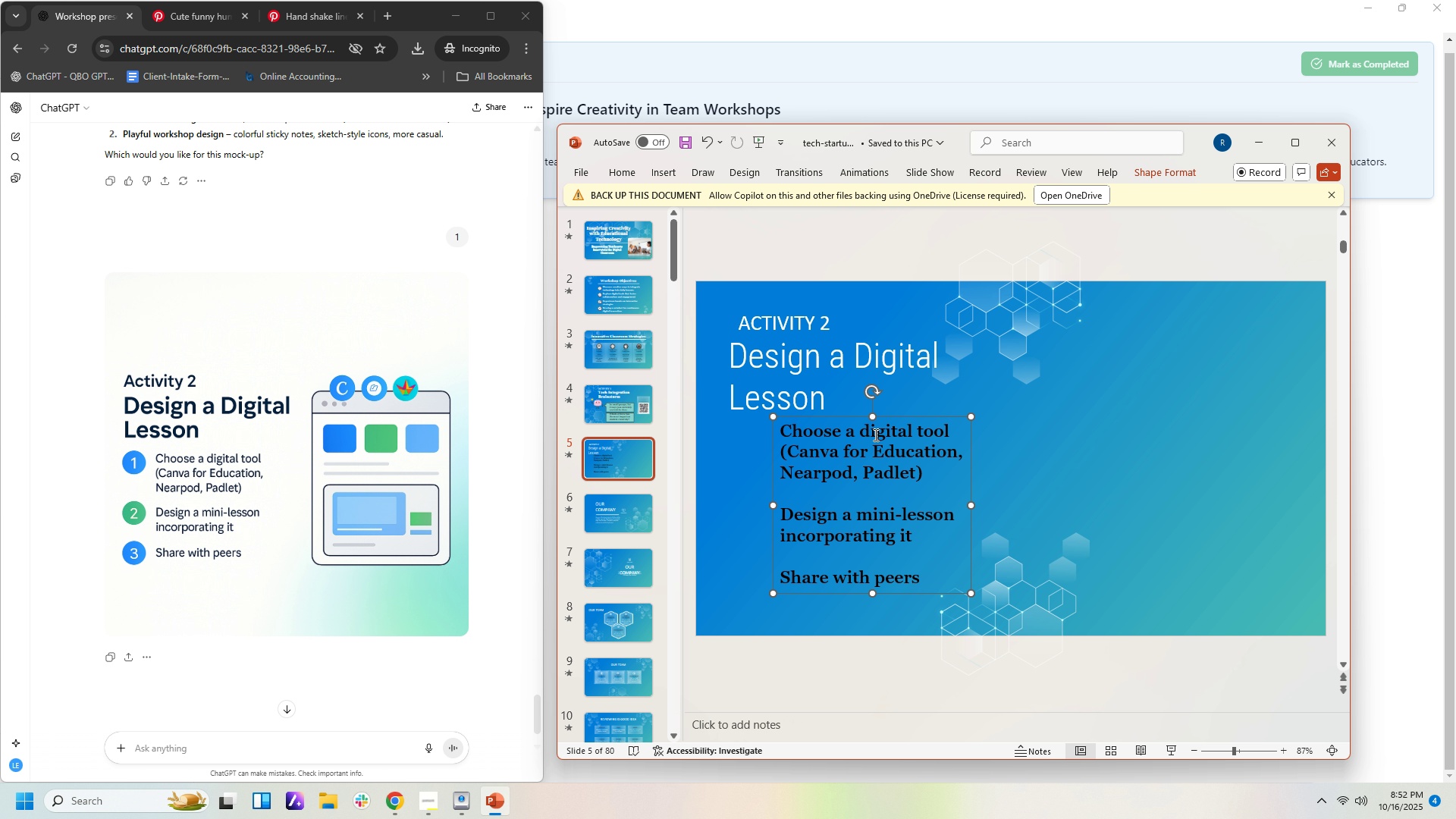 
left_click([780, 445])
 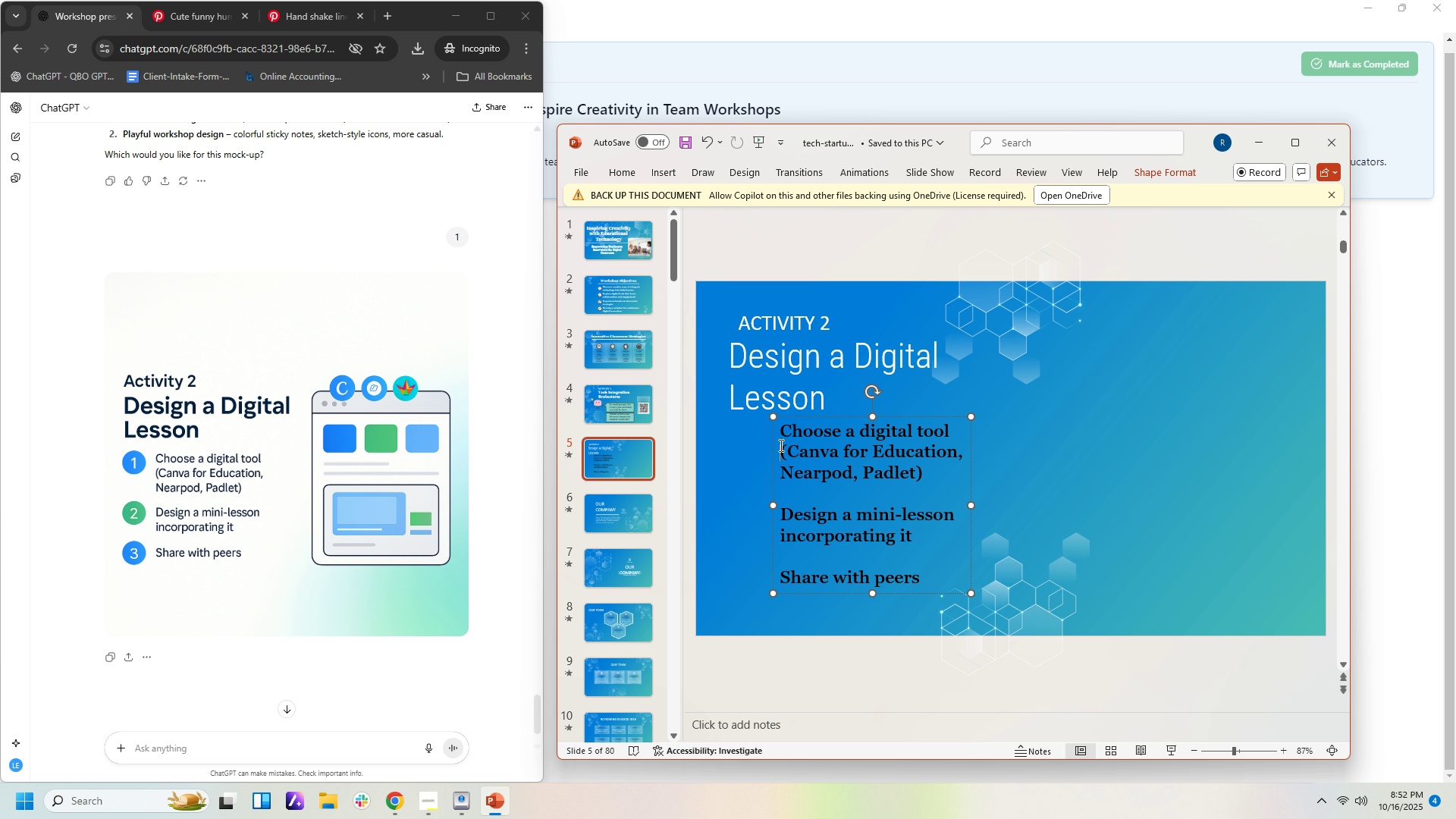 
key(Backspace)
 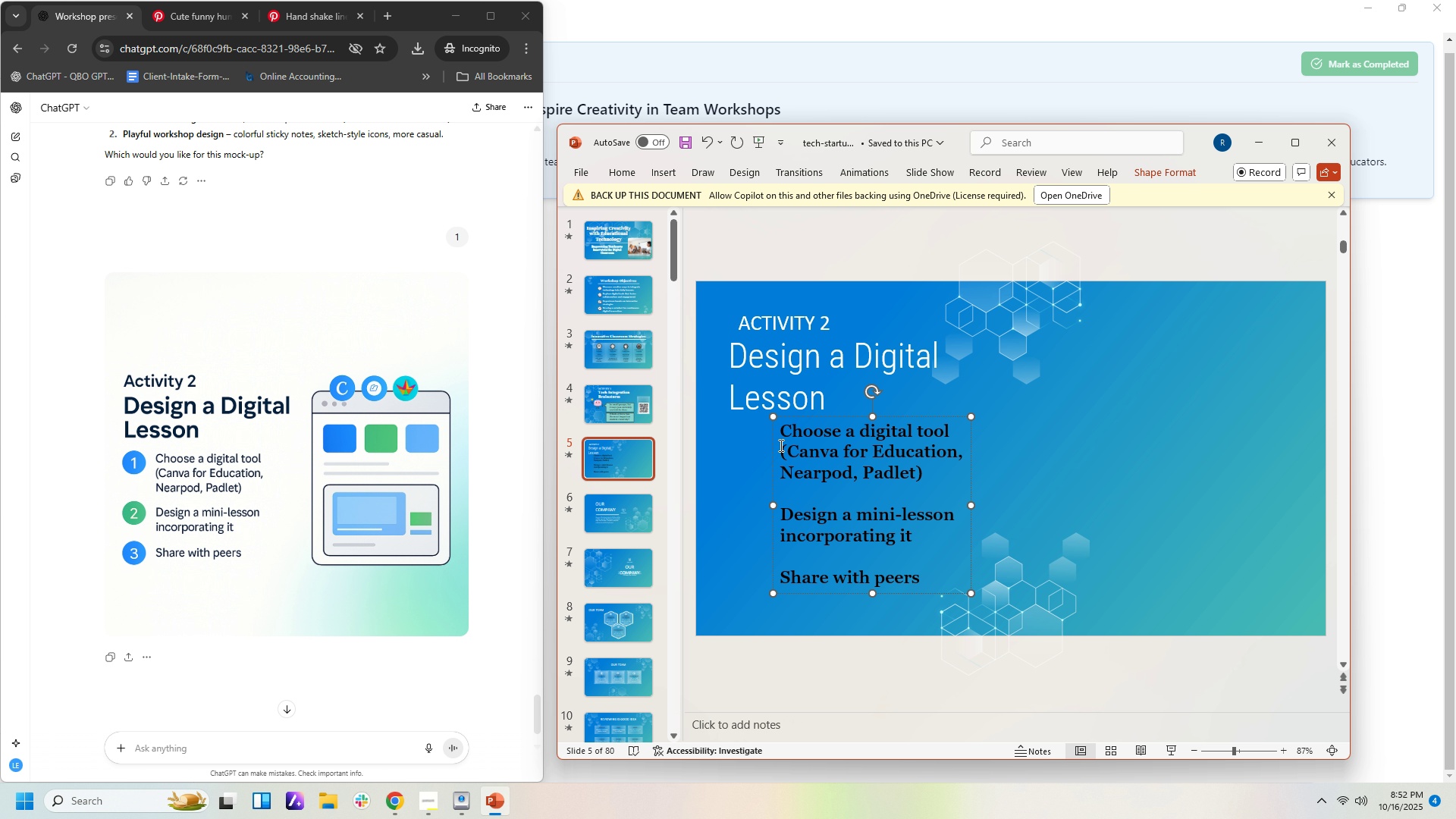 
key(Backspace)
 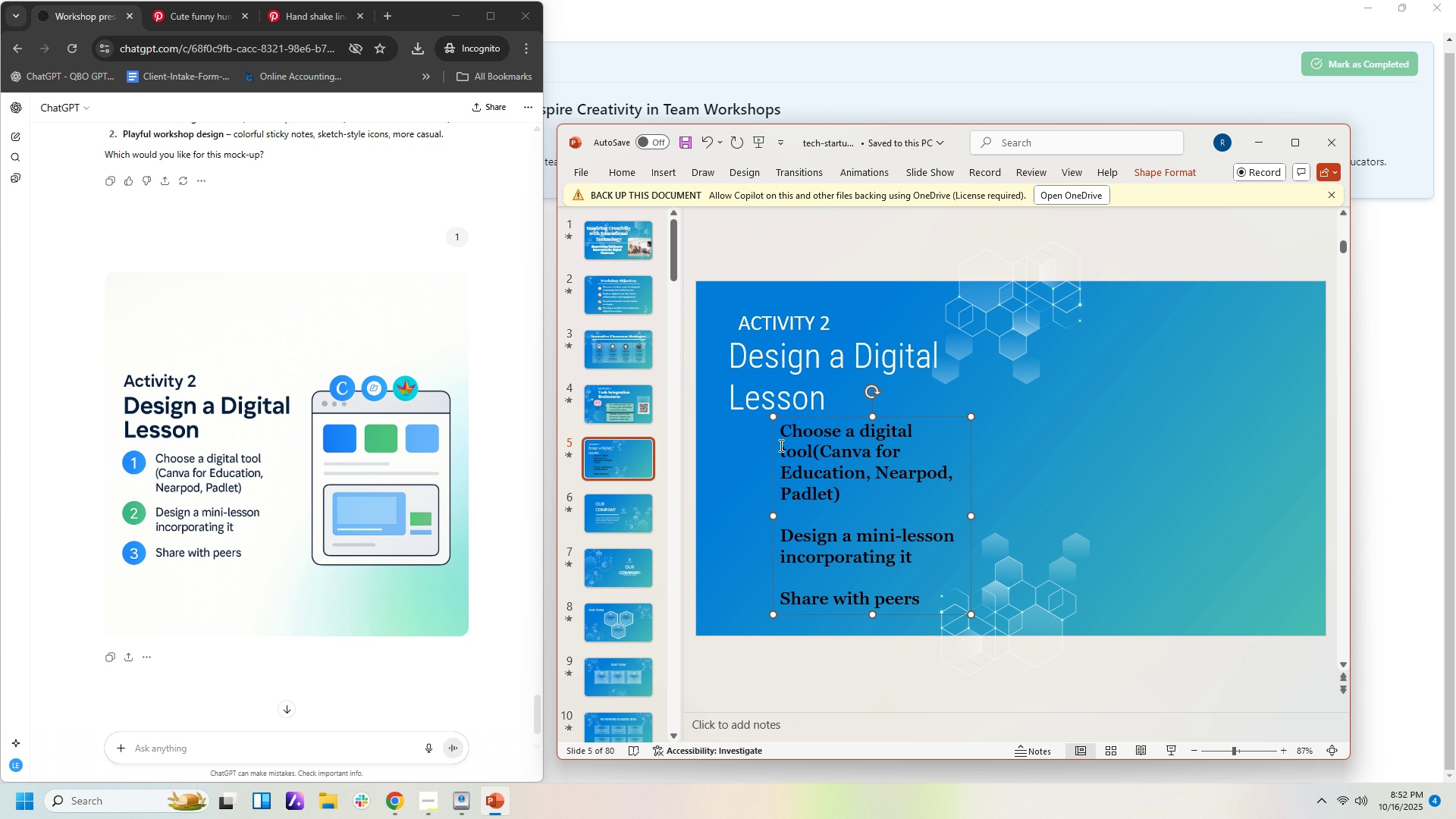 
key(Space)
 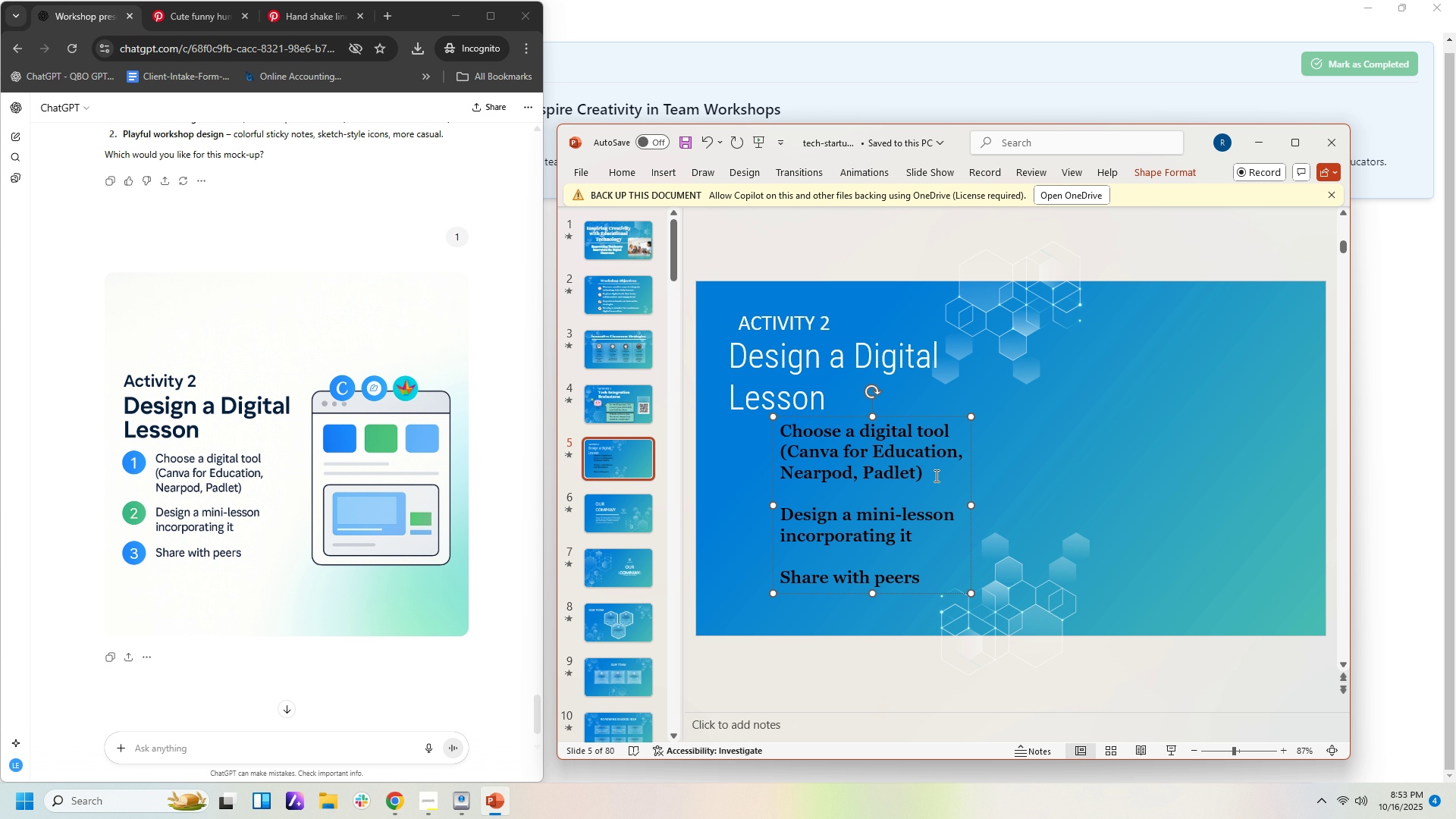 
wait(6.27)
 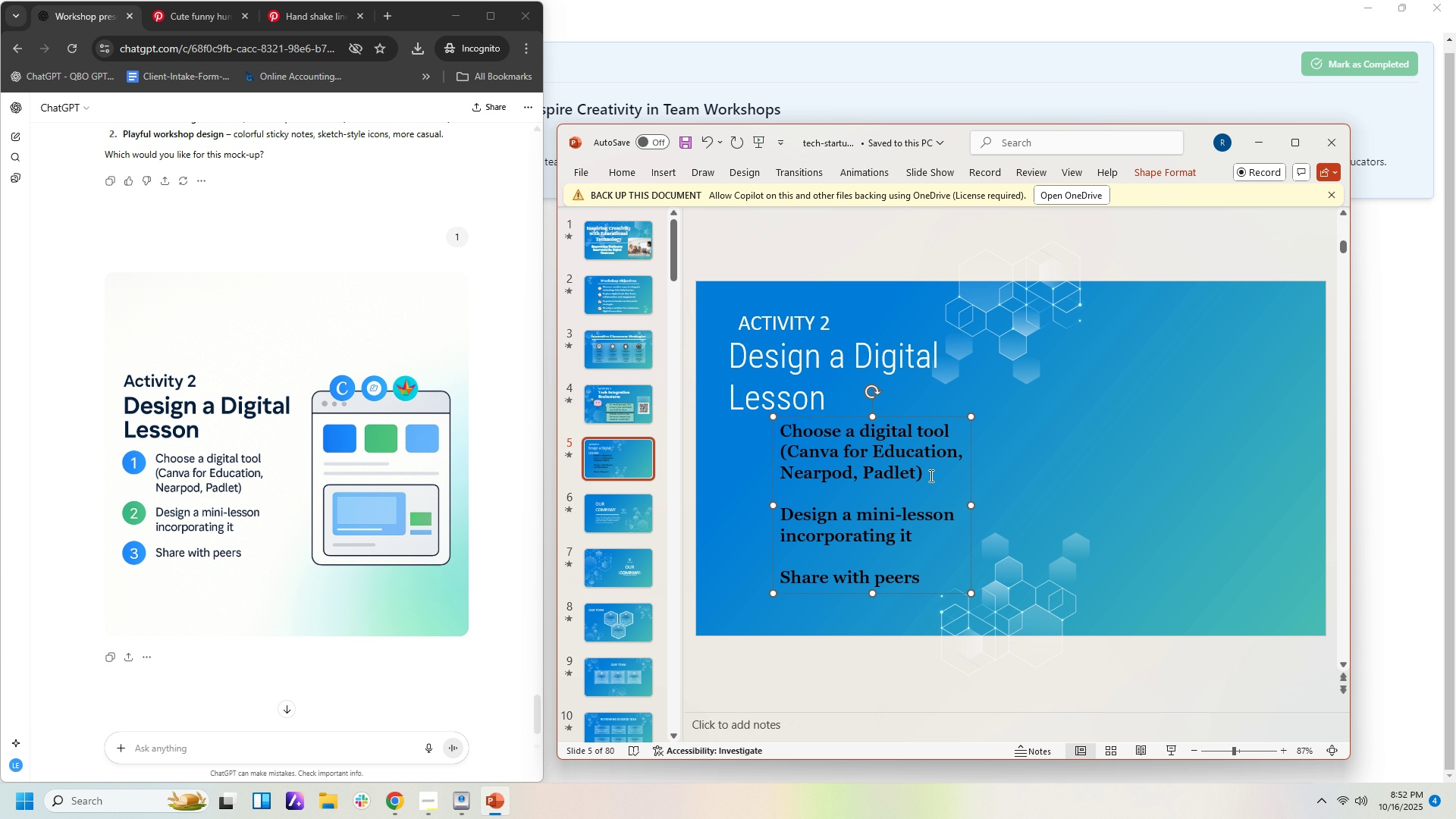 
left_click_drag(start_coordinate=[905, 414], to_coordinate=[910, 419])
 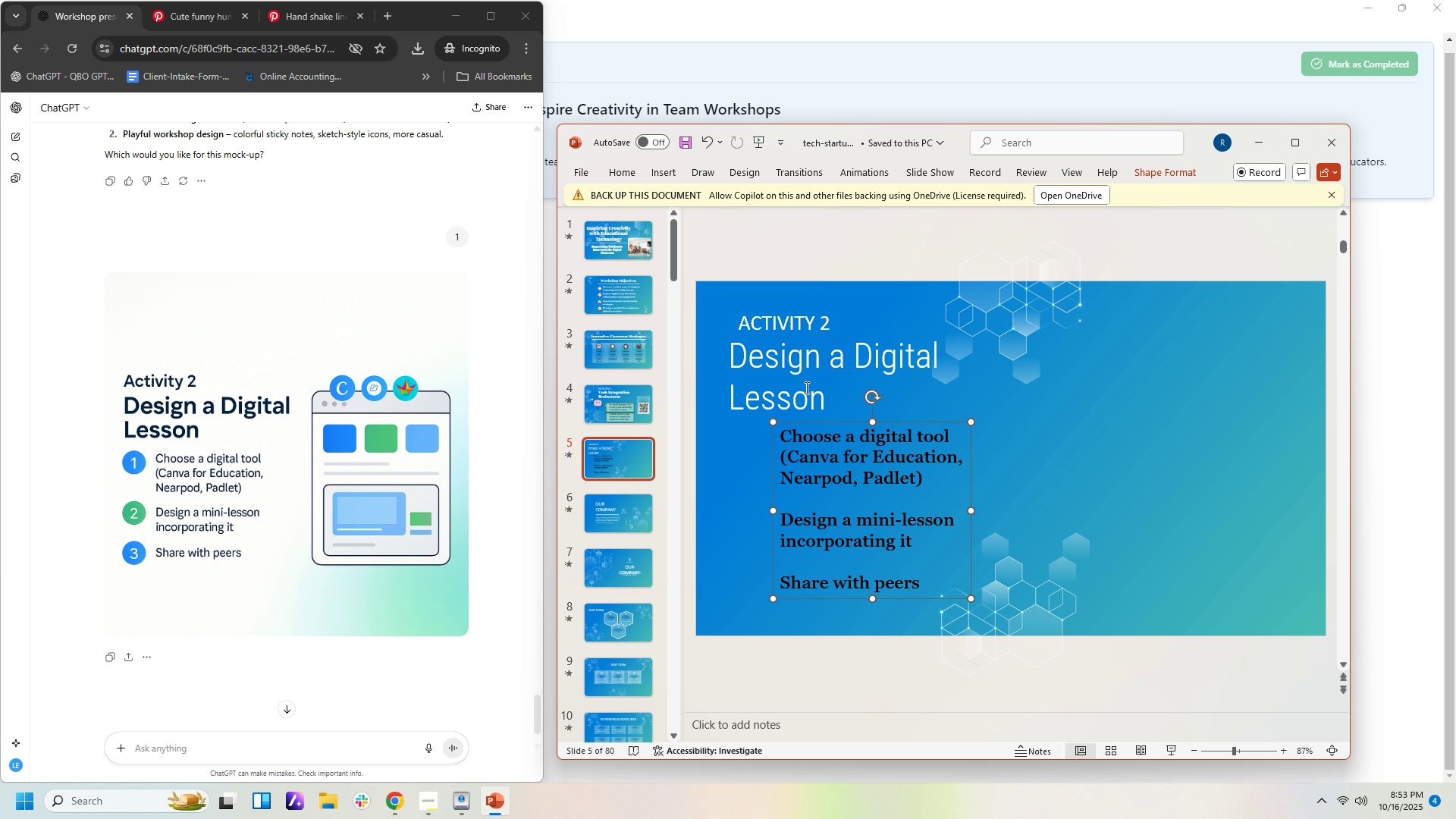 
left_click([805, 388])
 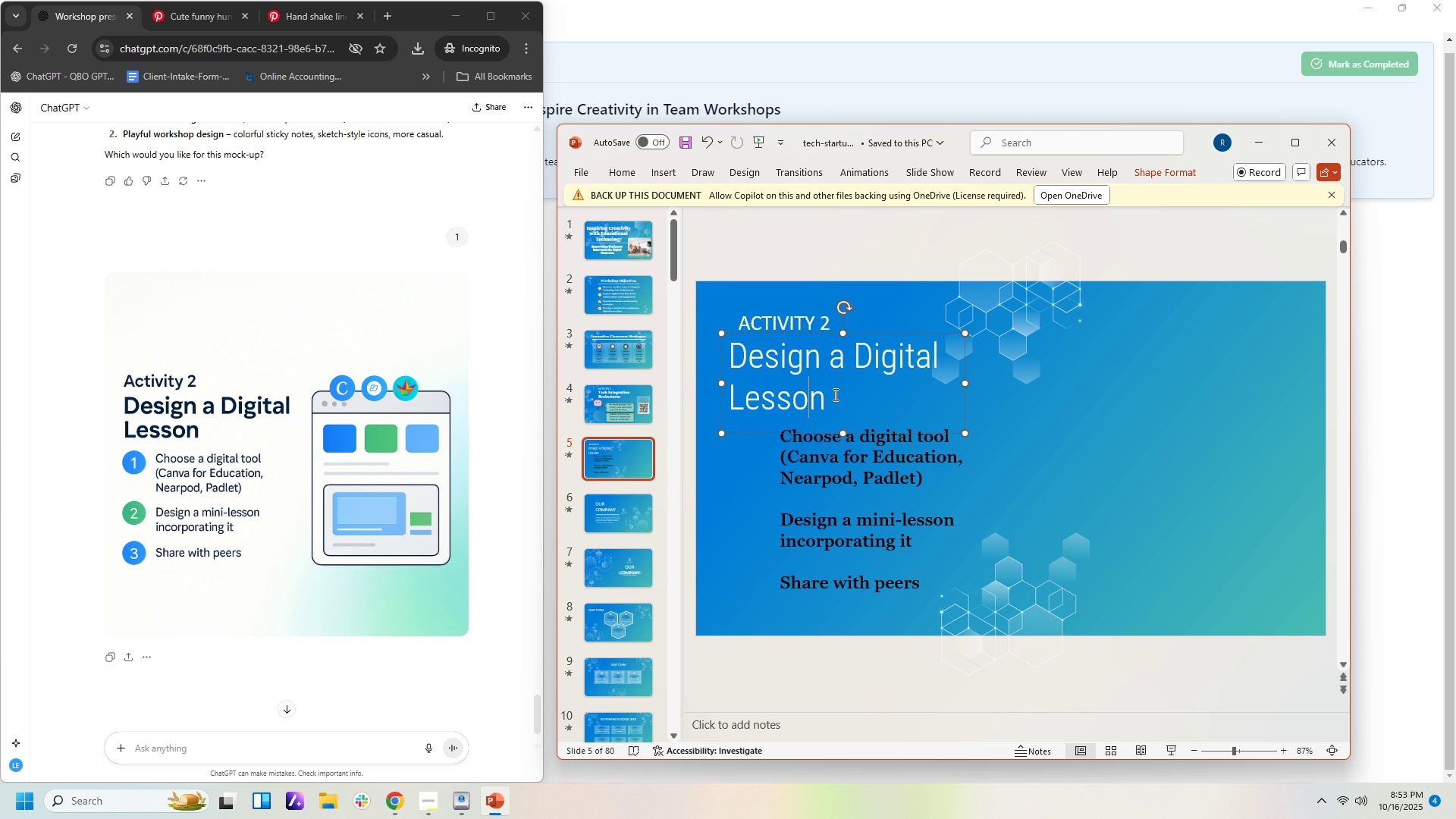 
left_click_drag(start_coordinate=[834, 394], to_coordinate=[751, 342])
 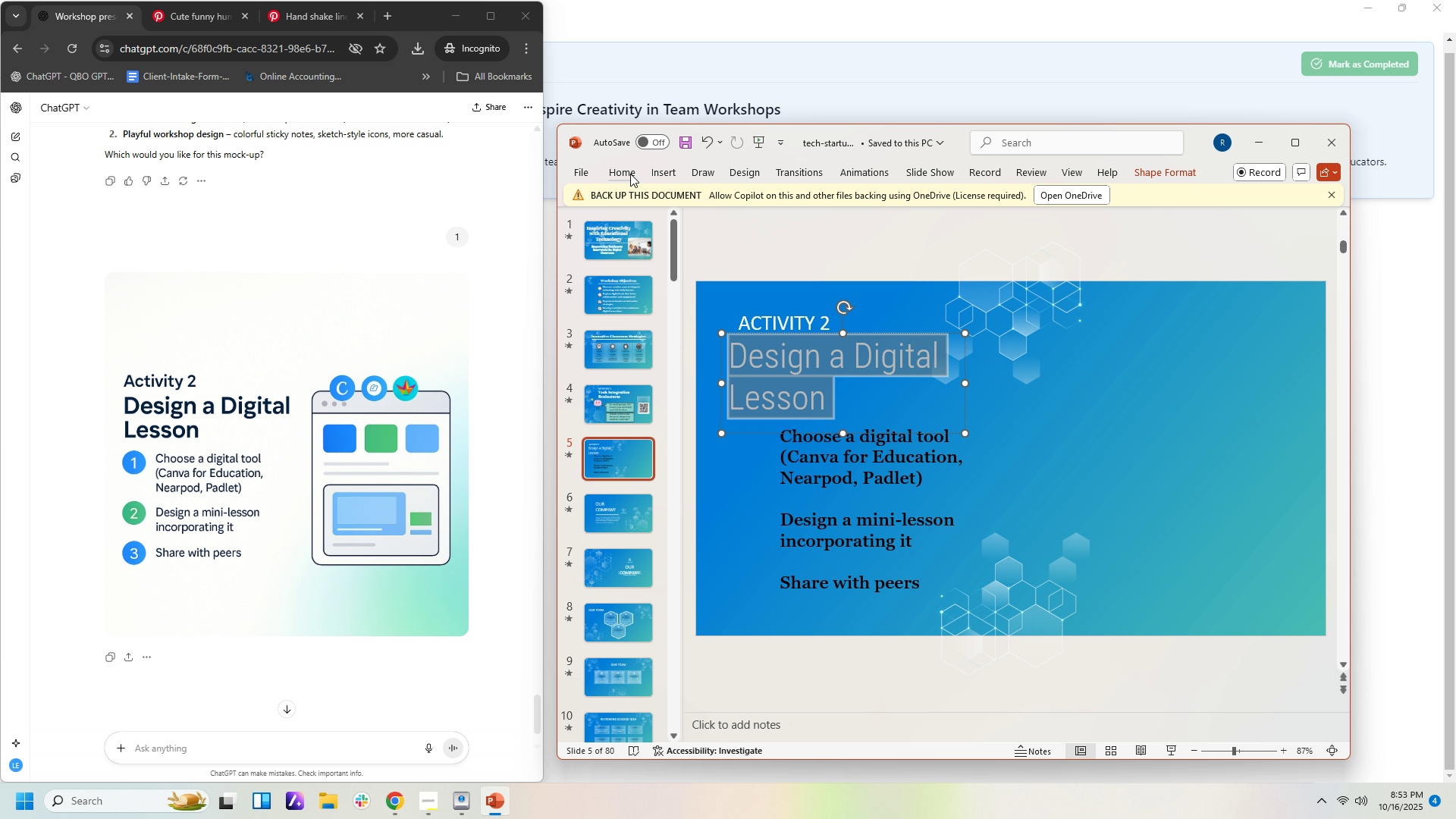 
left_click([632, 174])
 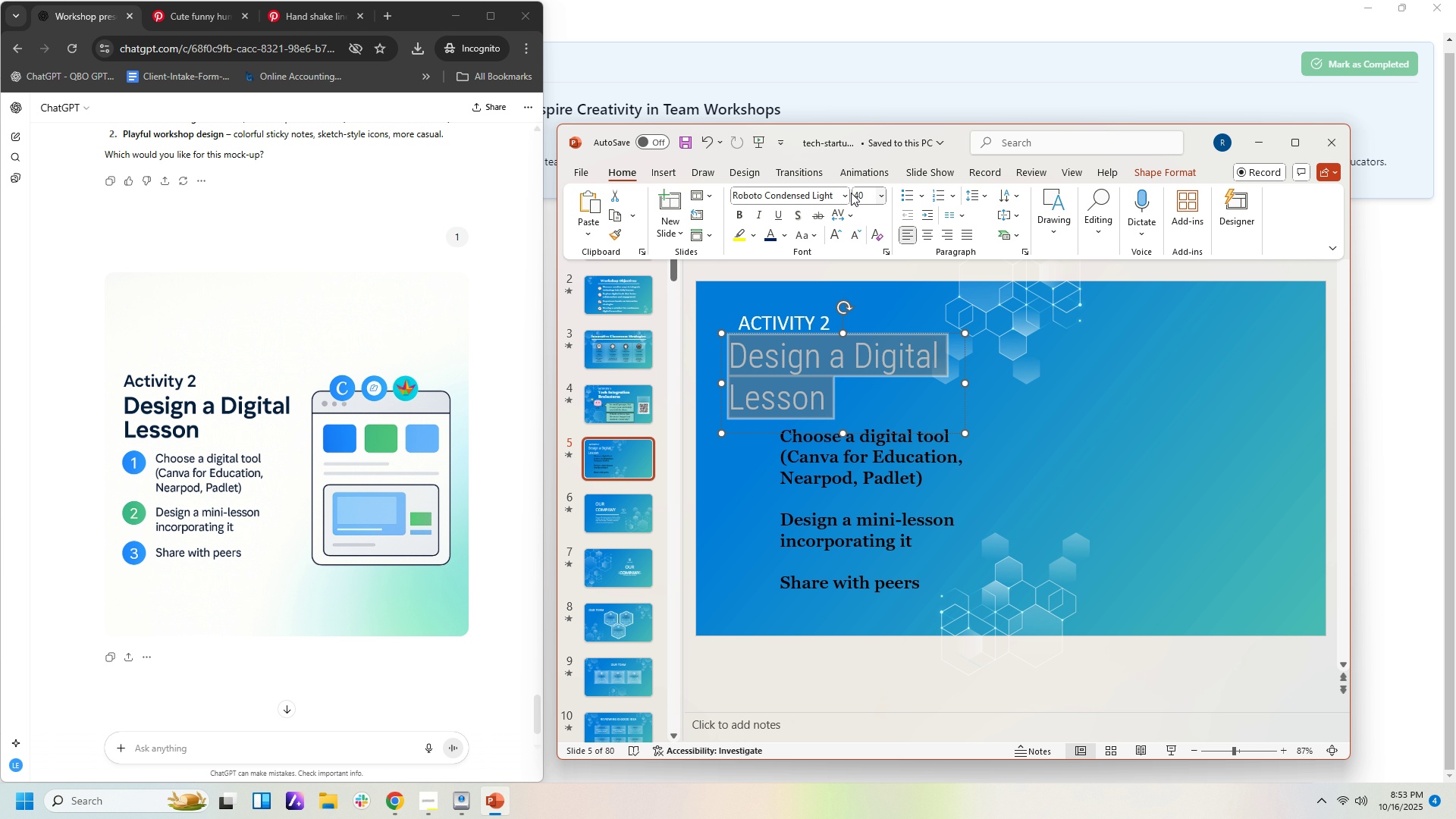 
left_click([846, 196])
 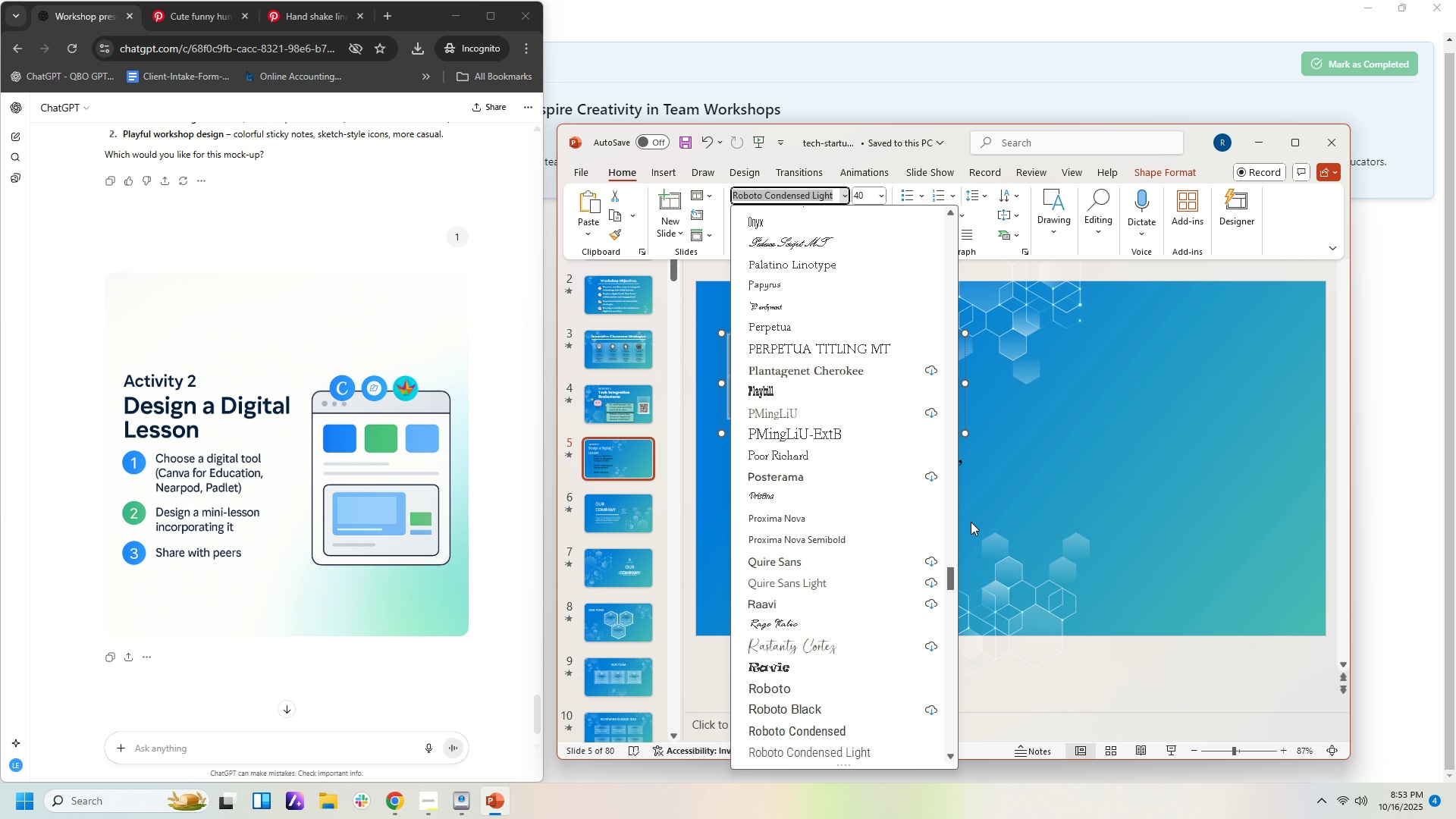 
left_click_drag(start_coordinate=[950, 582], to_coordinate=[952, 211])
 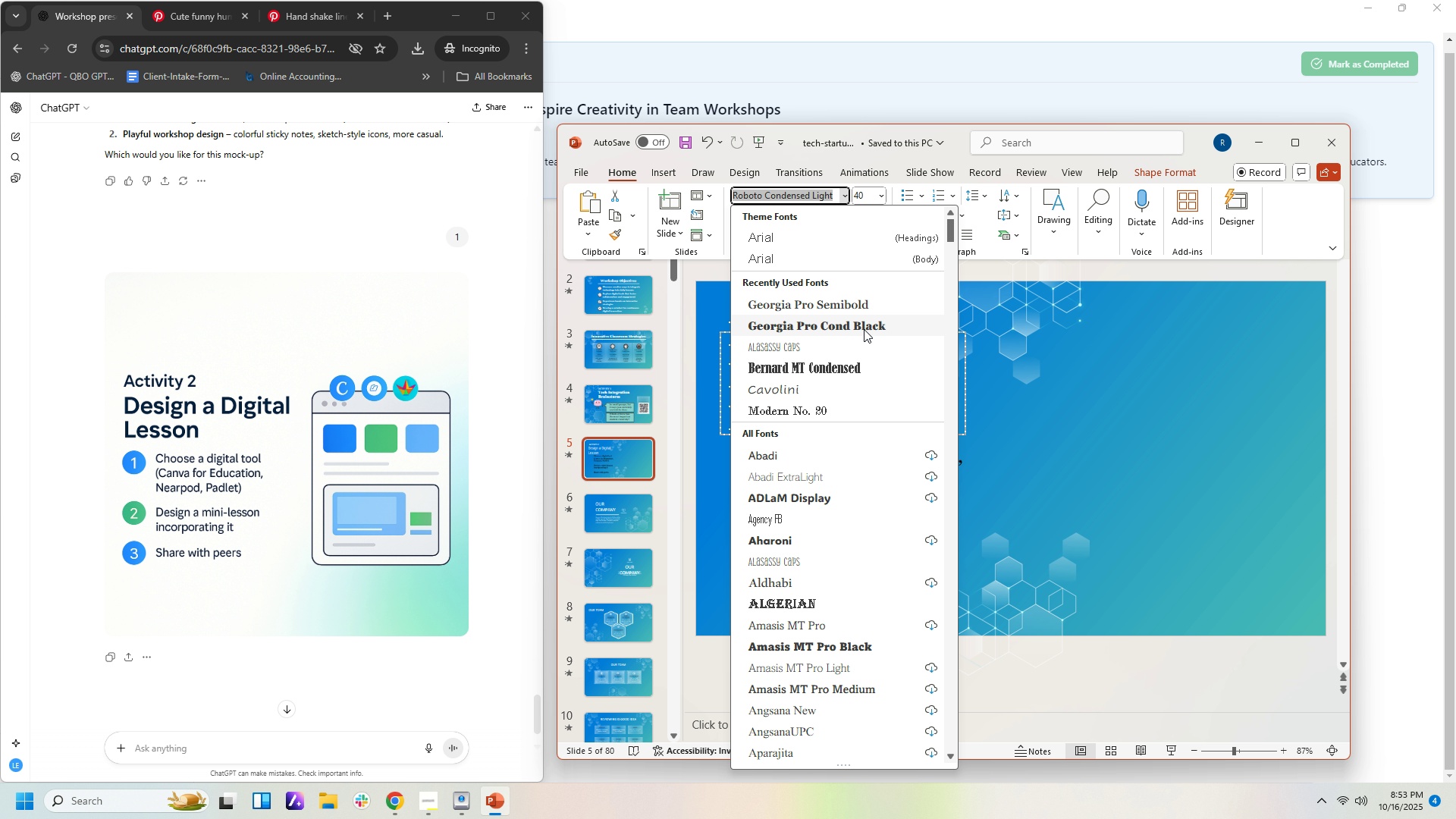 
left_click([864, 329])
 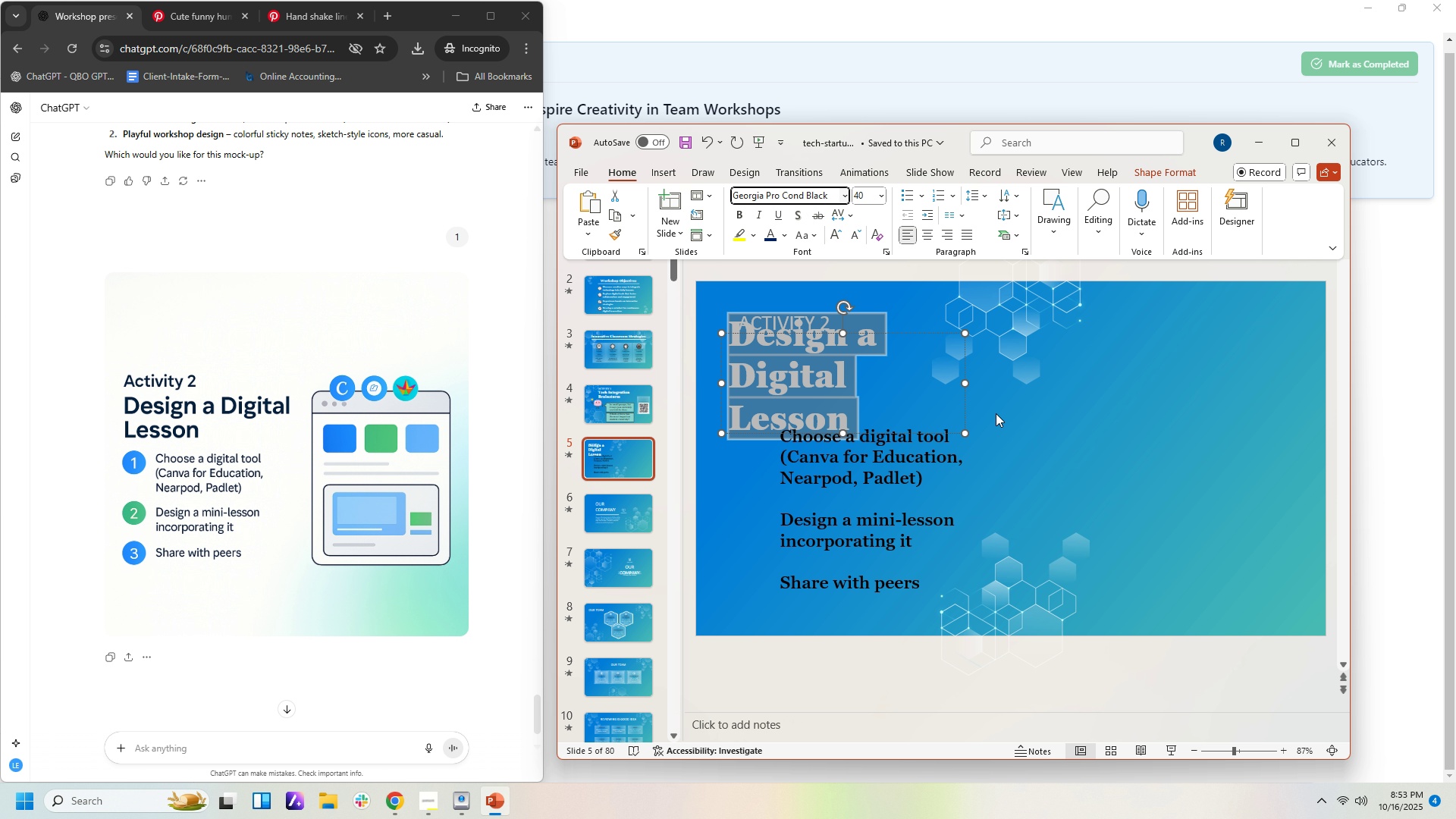 
double_click([857, 396])
 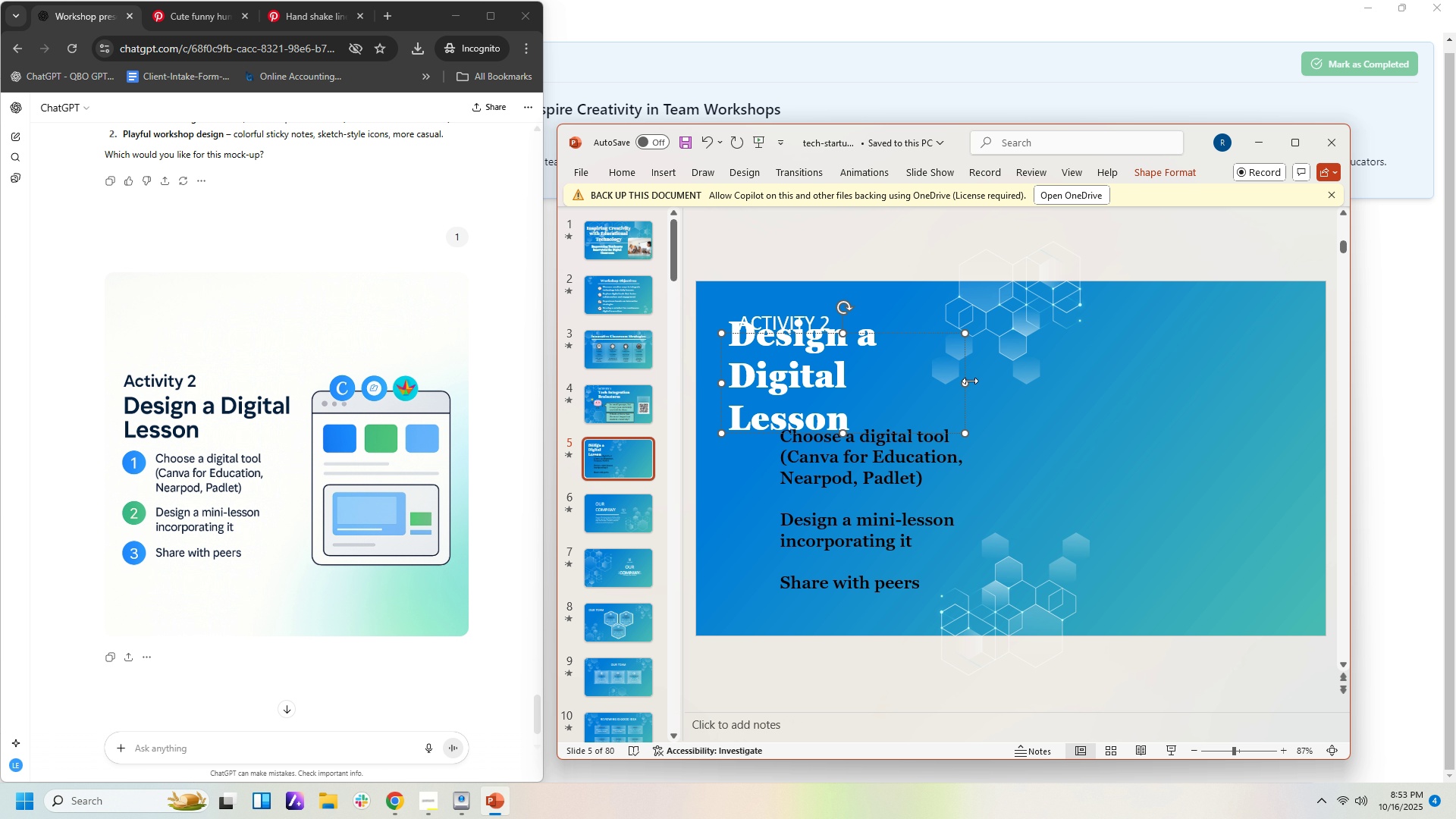 
left_click_drag(start_coordinate=[965, 381], to_coordinate=[1001, 381])
 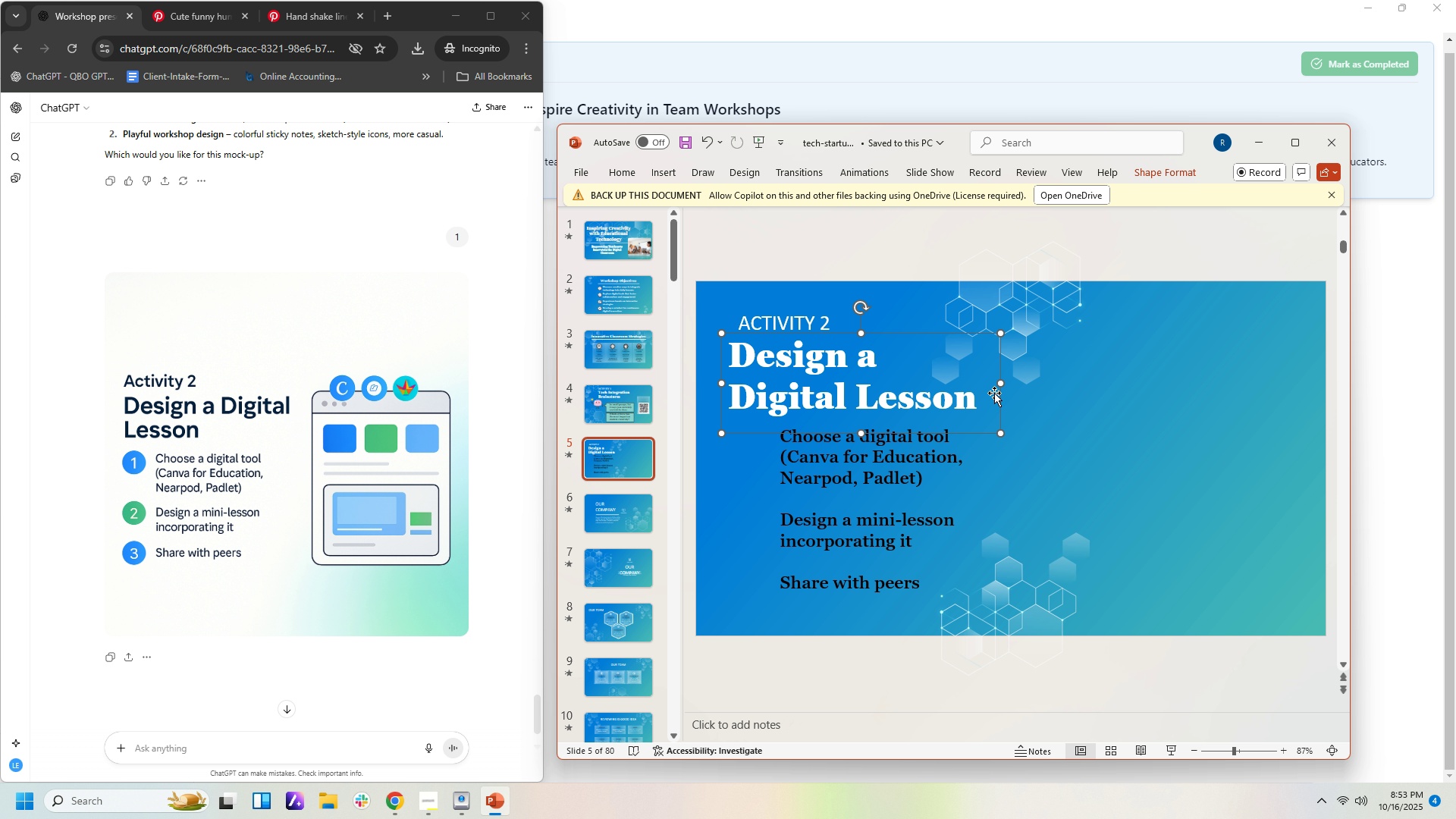 
left_click_drag(start_coordinate=[1001, 384], to_coordinate=[1022, 382])
 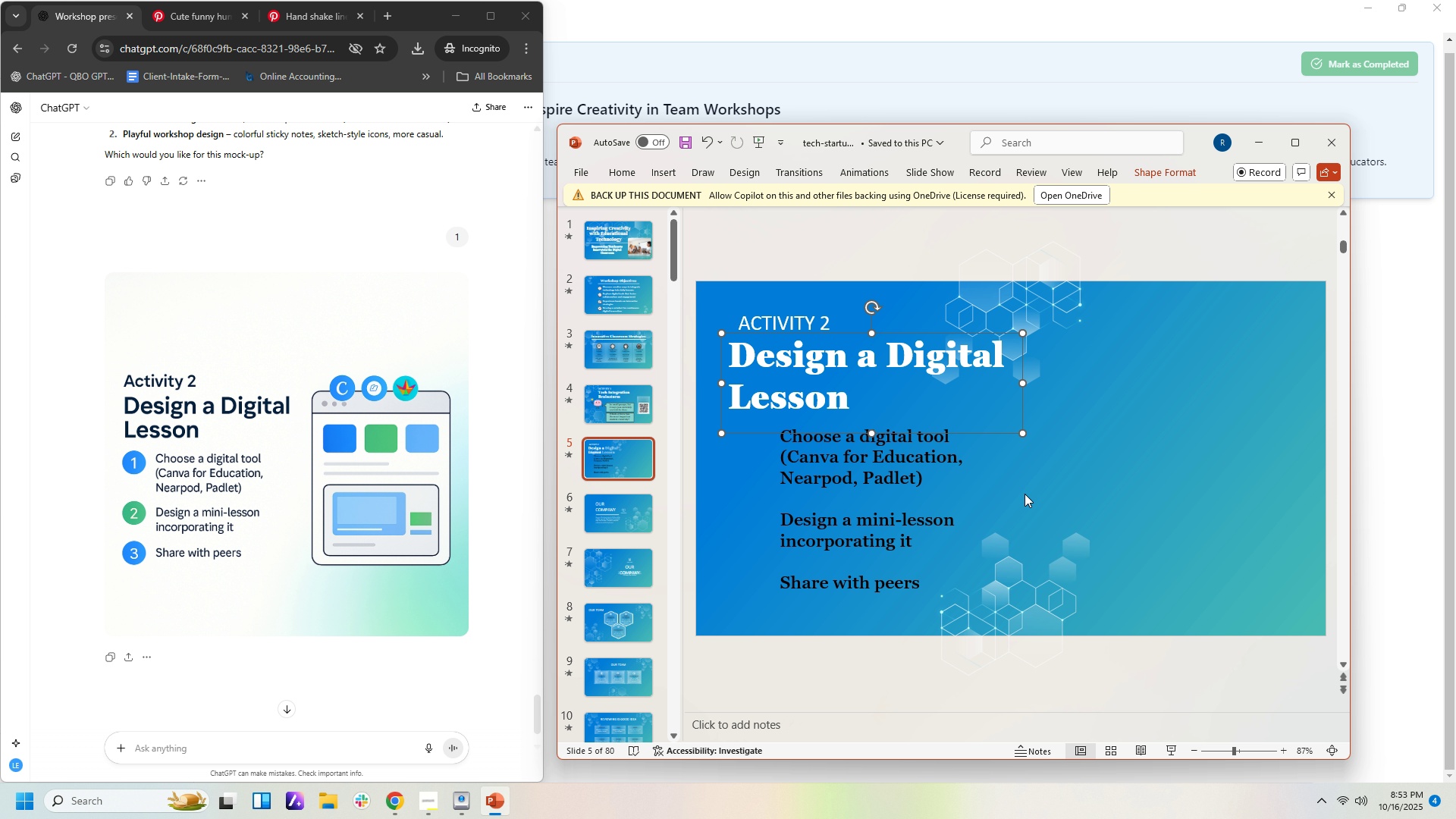 
left_click_drag(start_coordinate=[1025, 494], to_coordinate=[1025, 500])
 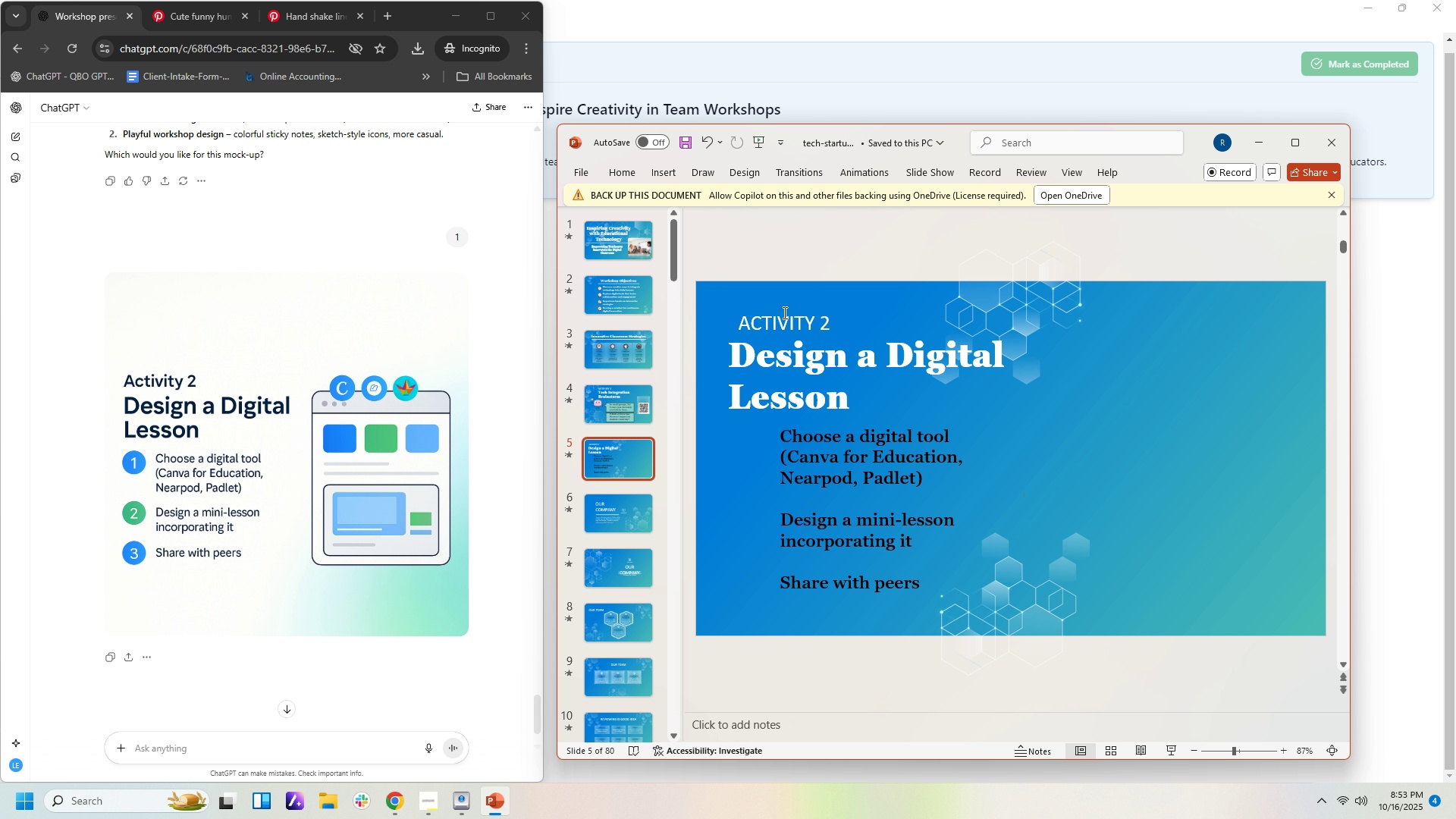 
left_click([783, 312])
 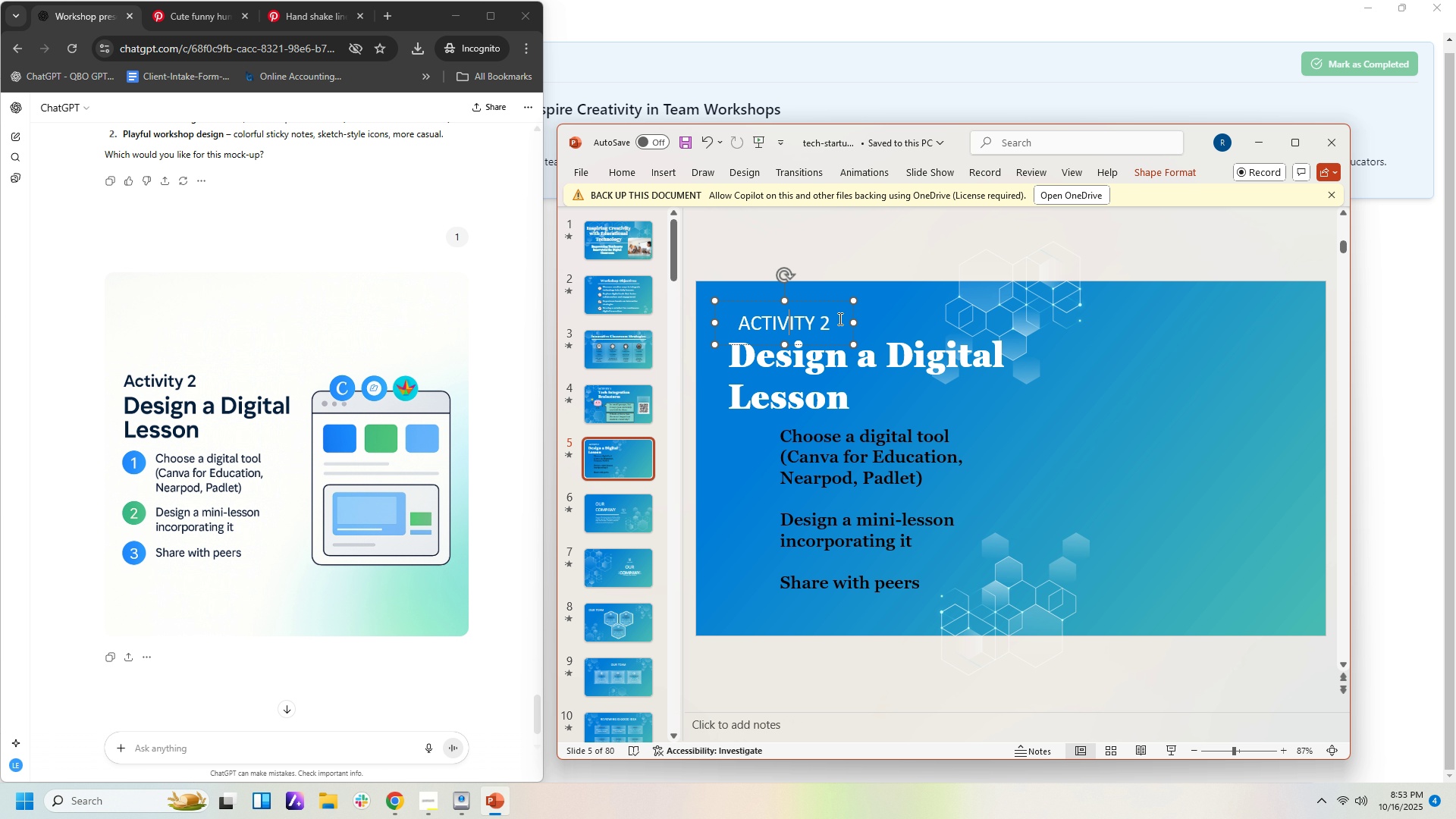 
left_click_drag(start_coordinate=[839, 318], to_coordinate=[714, 311])
 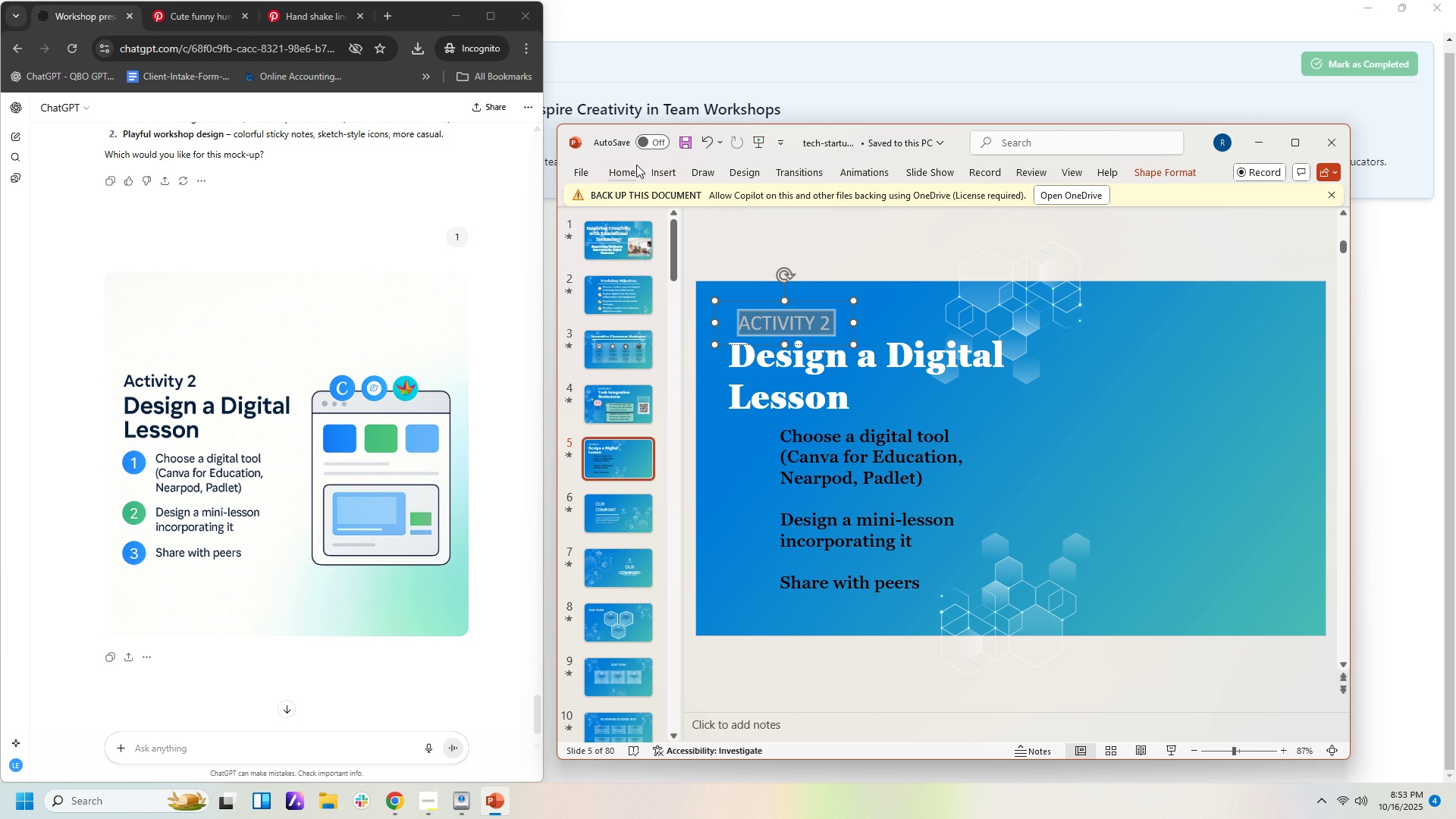 
left_click([636, 172])
 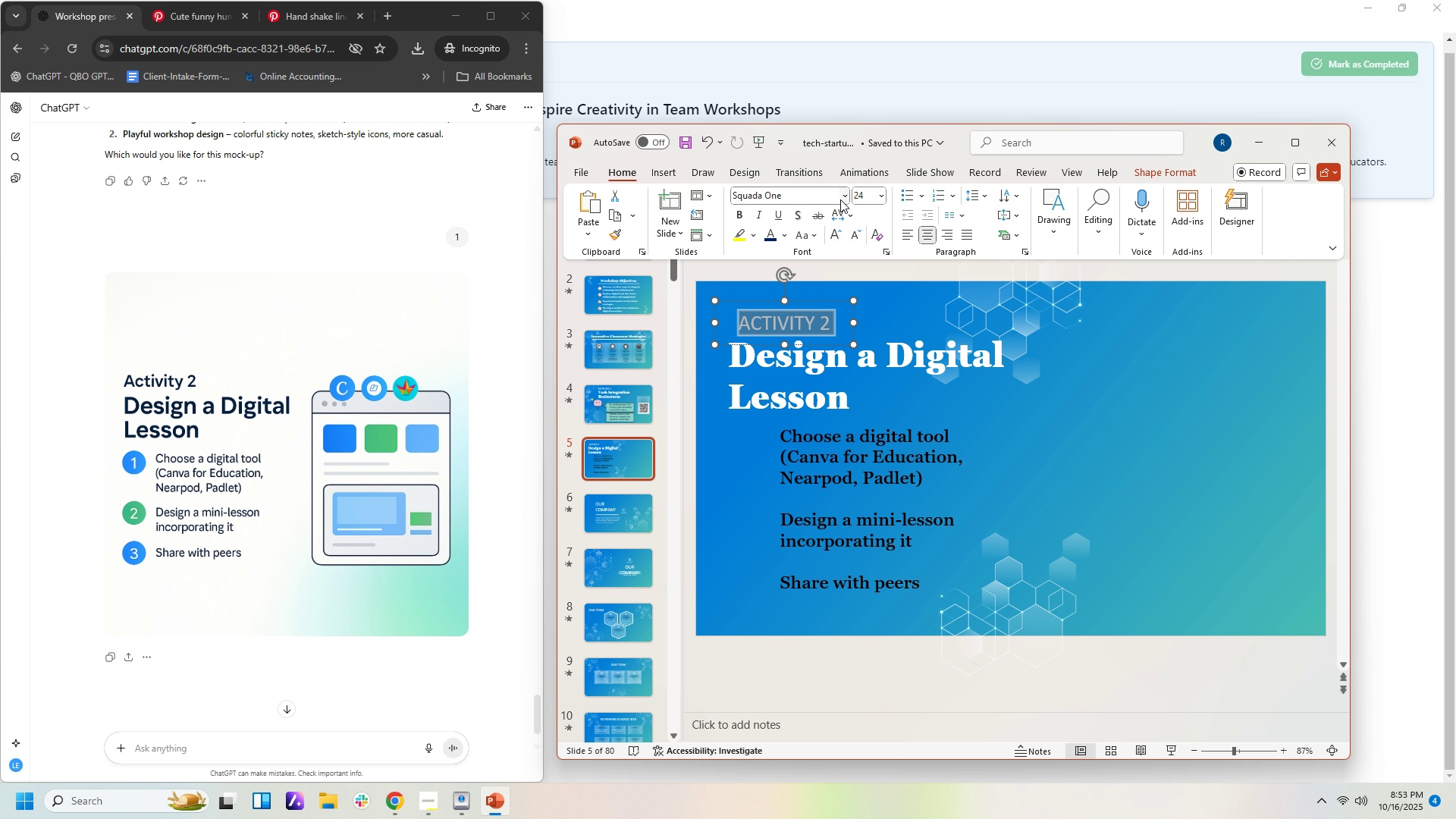 
left_click([843, 199])
 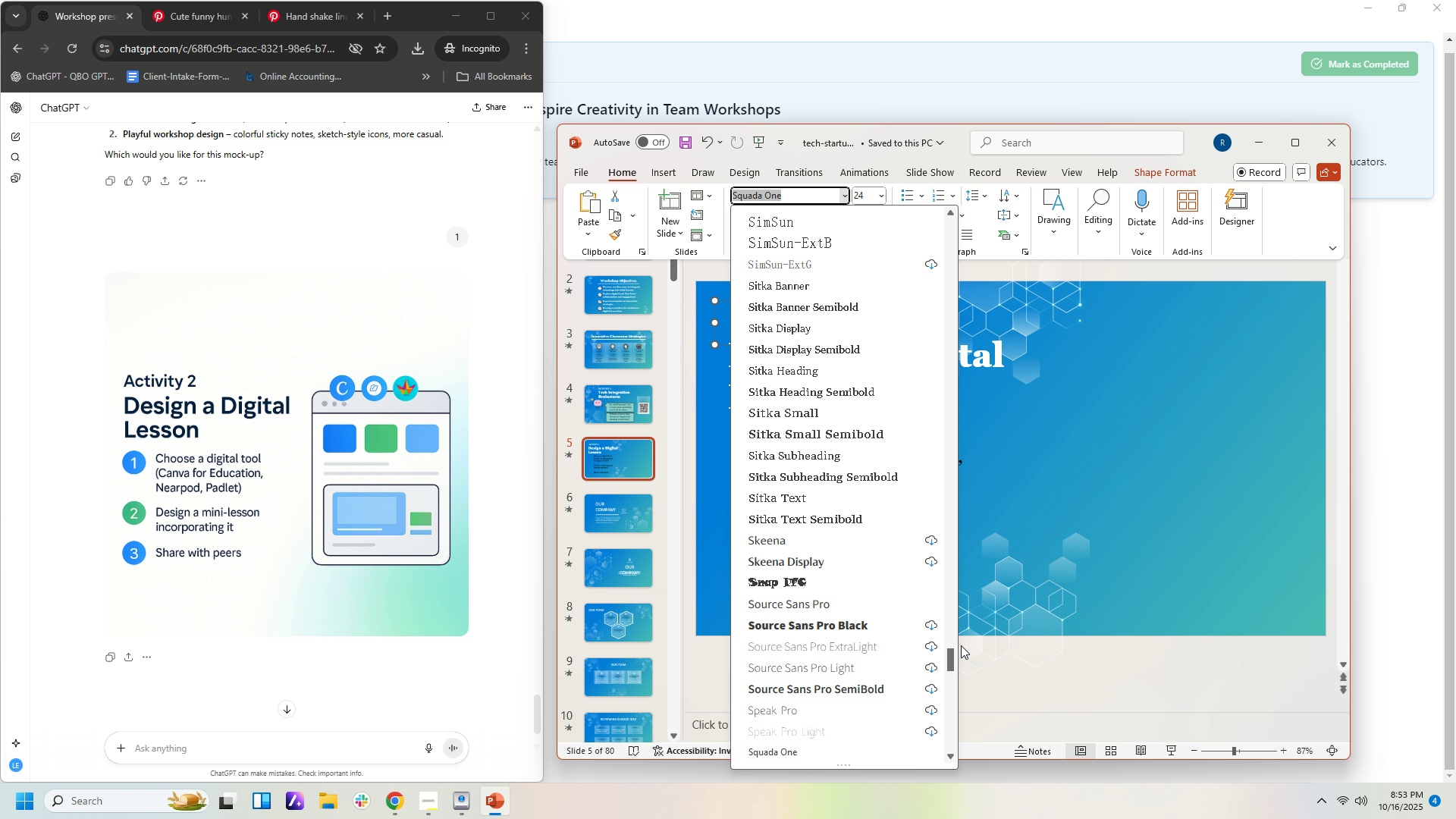 
left_click_drag(start_coordinate=[949, 661], to_coordinate=[976, 188])
 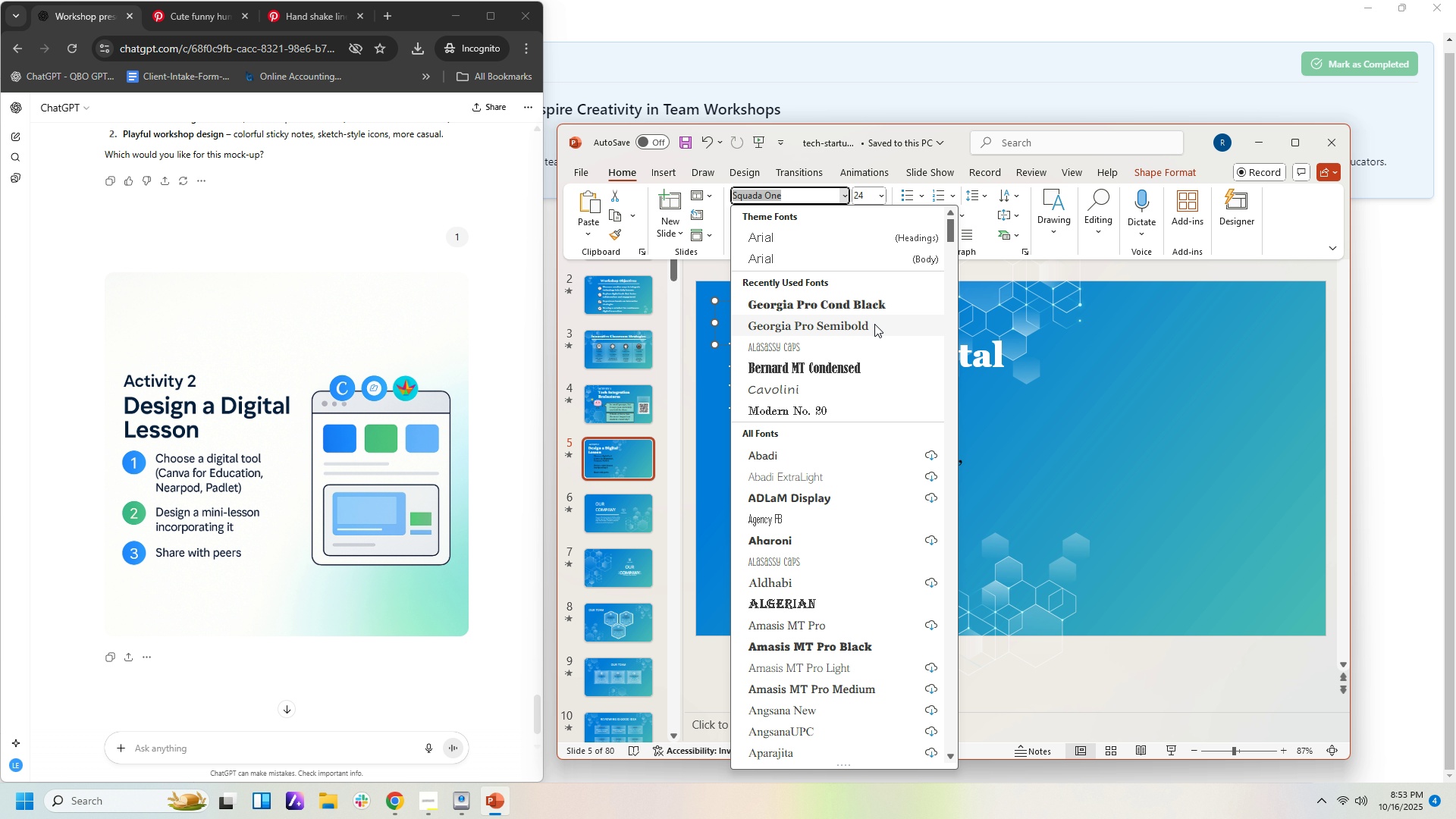 
left_click([874, 324])
 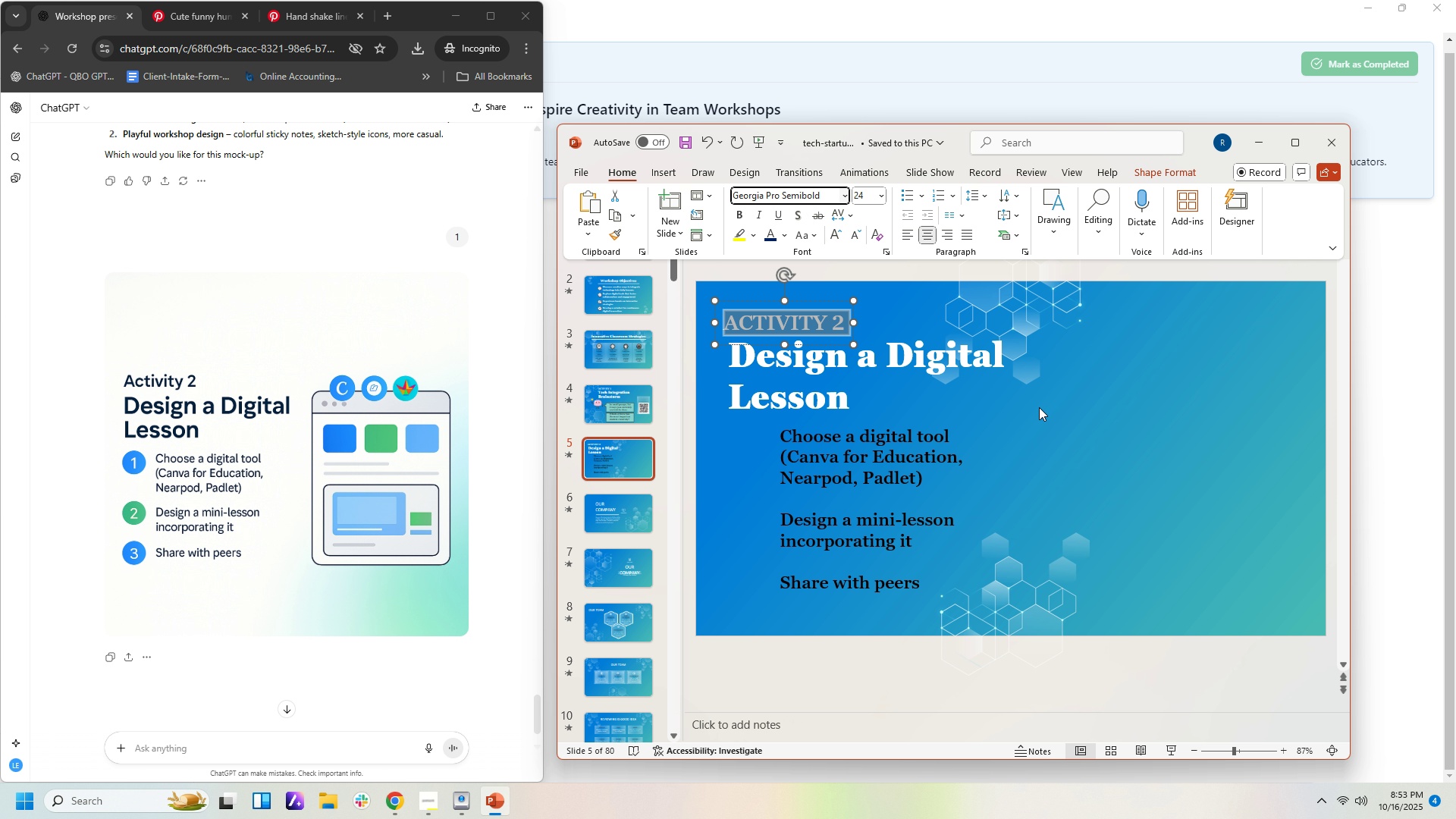 
left_click([1039, 407])
 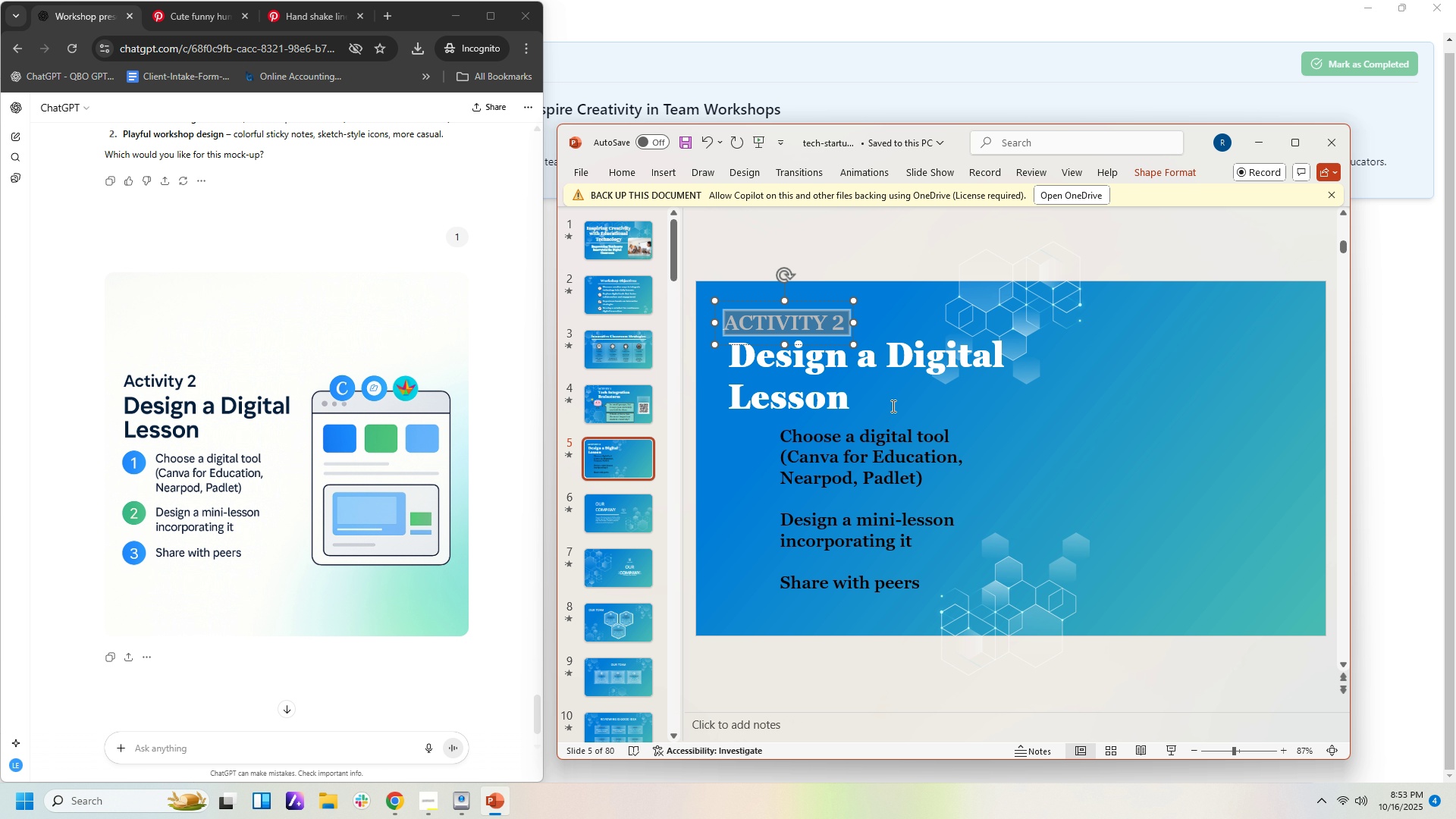 
left_click([892, 406])
 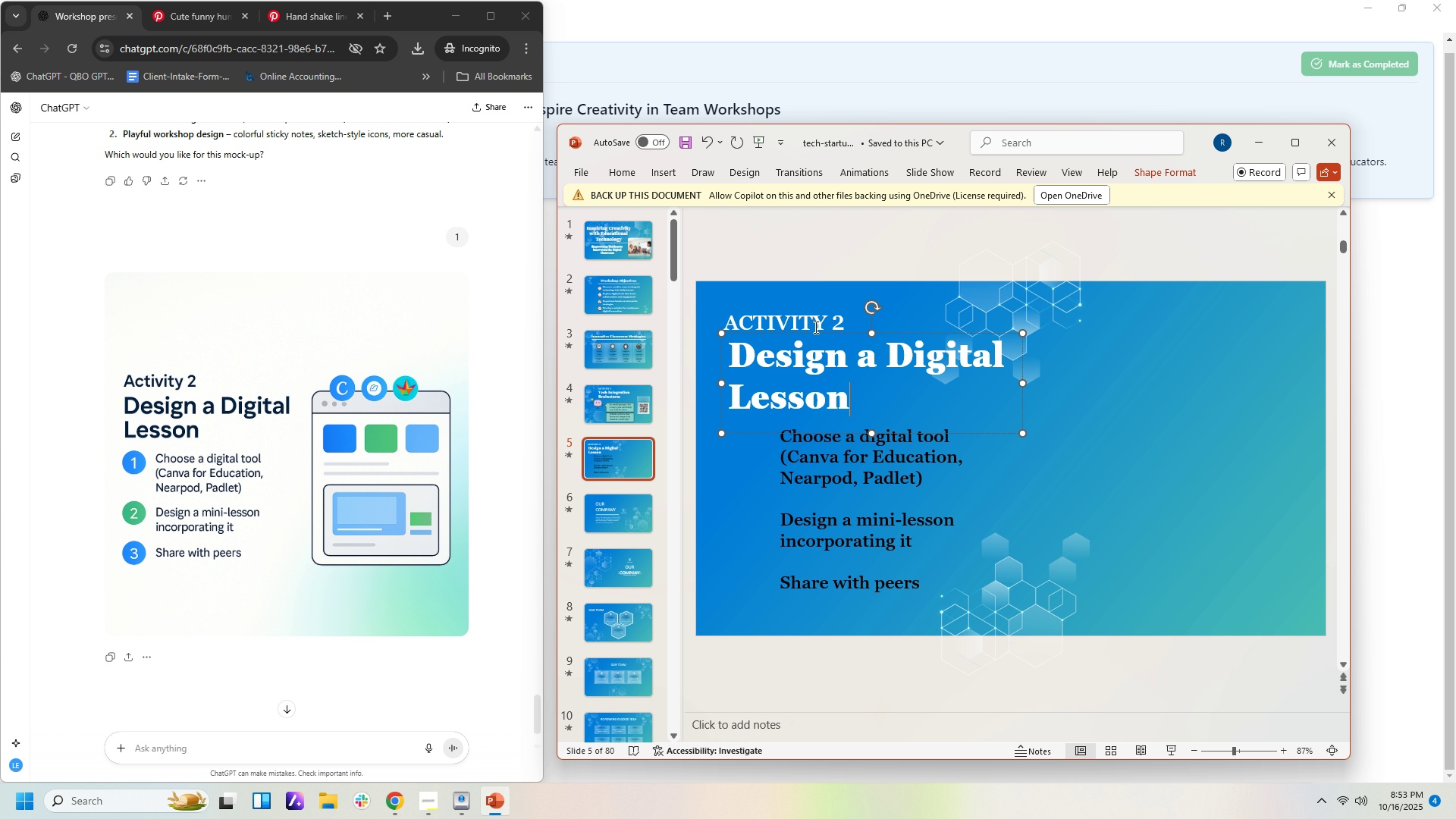 
left_click([814, 327])
 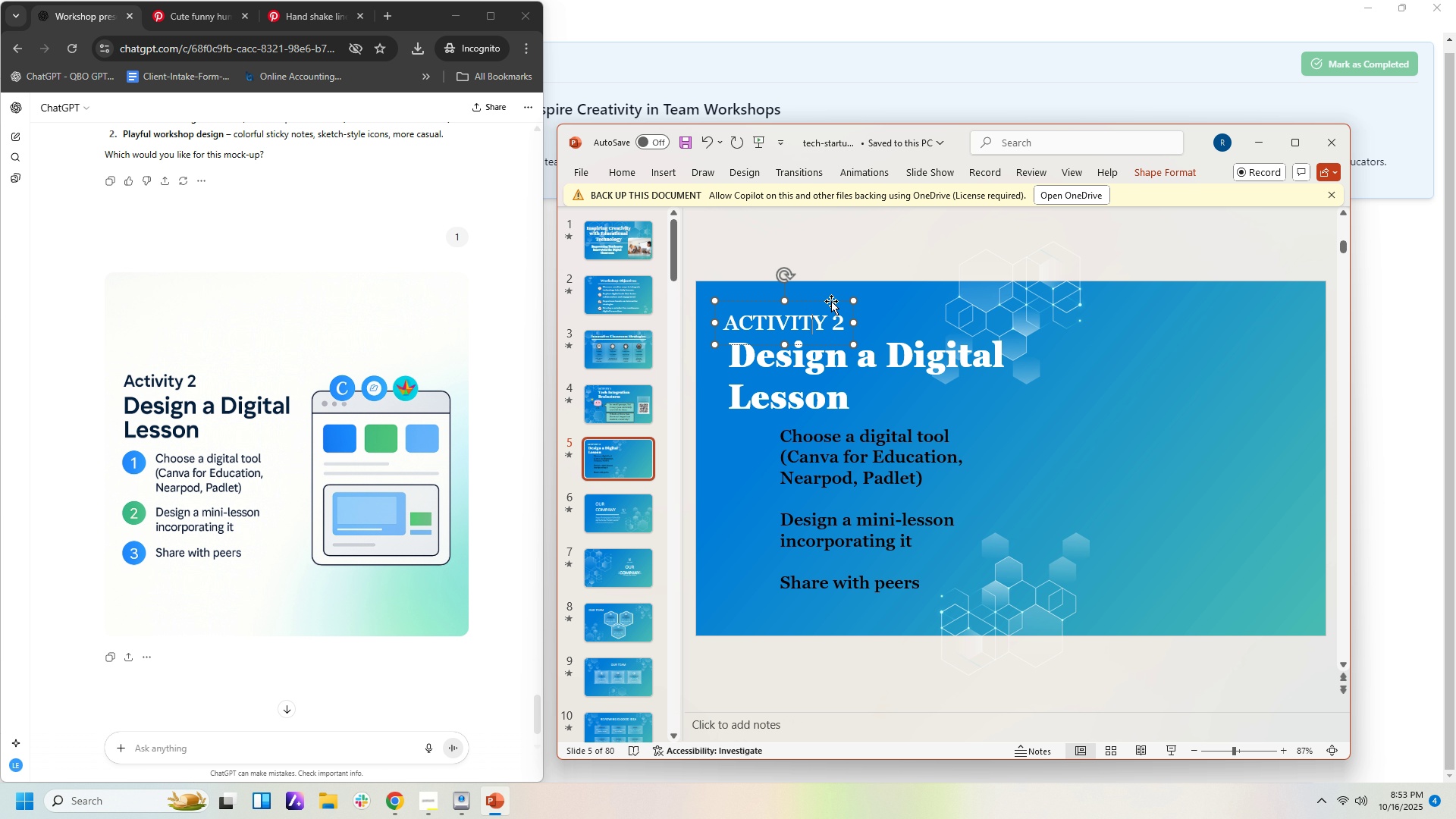 
left_click_drag(start_coordinate=[831, 301], to_coordinate=[837, 303])
 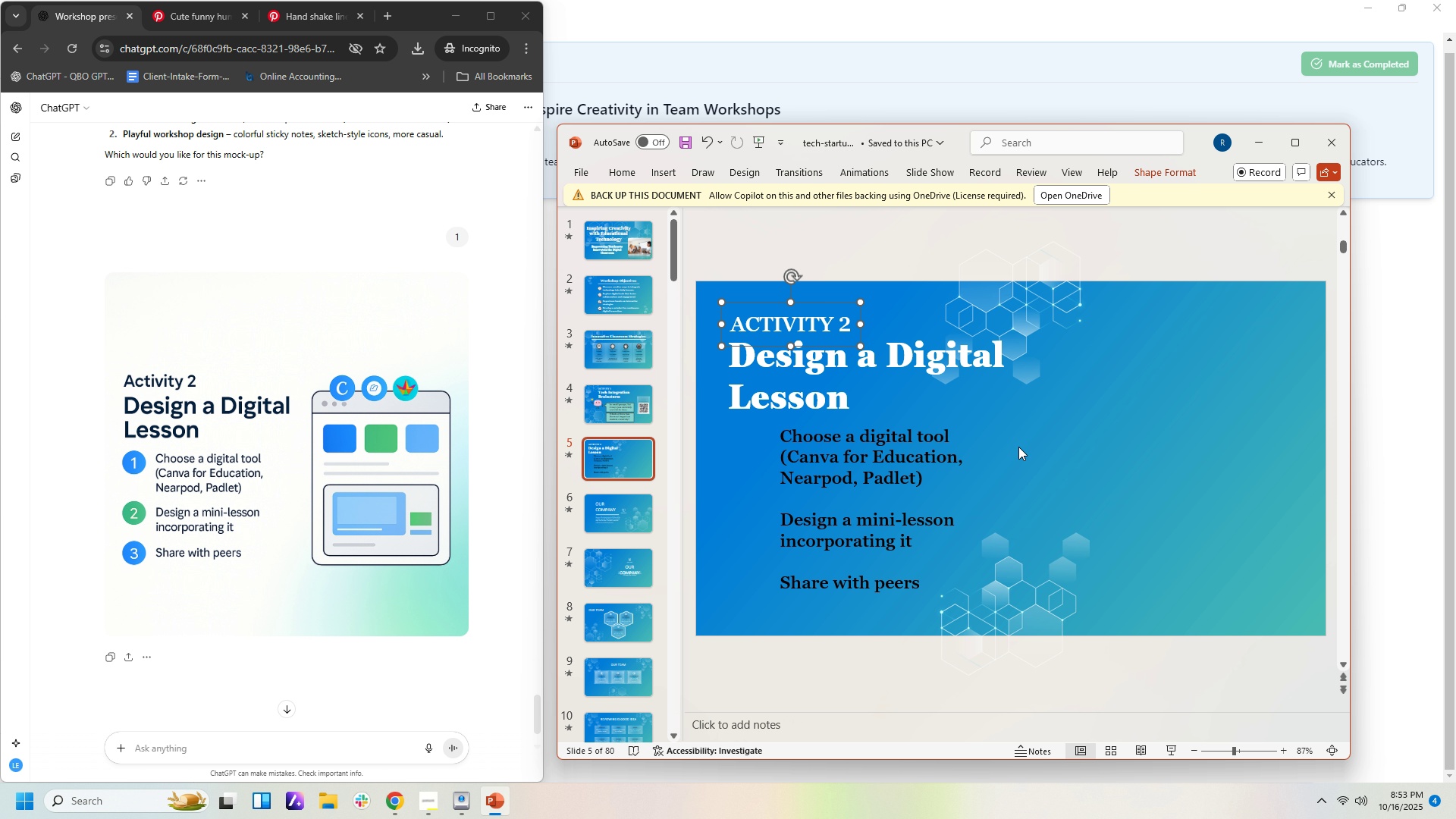 
left_click([1018, 447])
 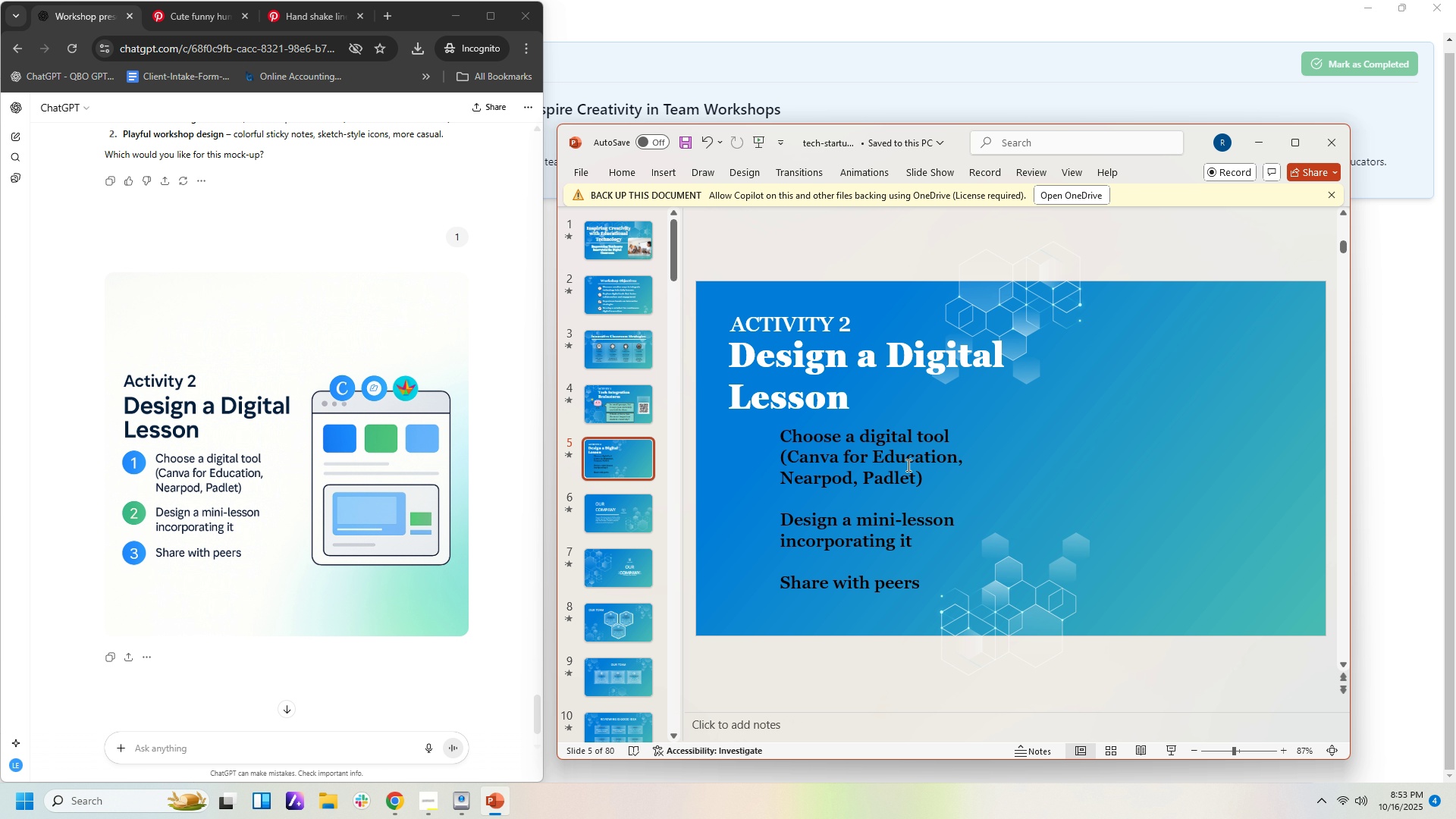 
left_click([907, 465])
 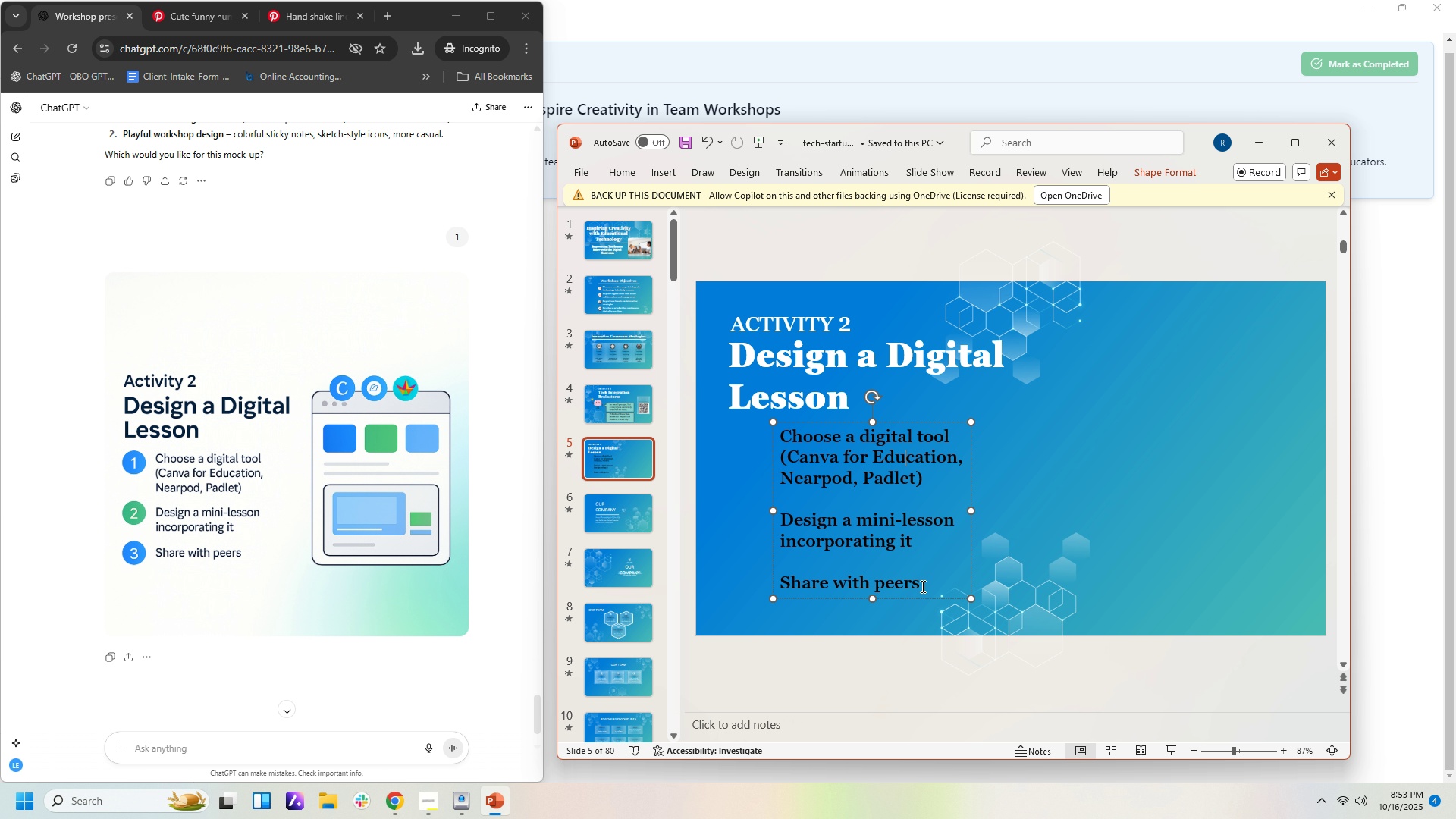 
left_click_drag(start_coordinate=[921, 586], to_coordinate=[805, 416])
 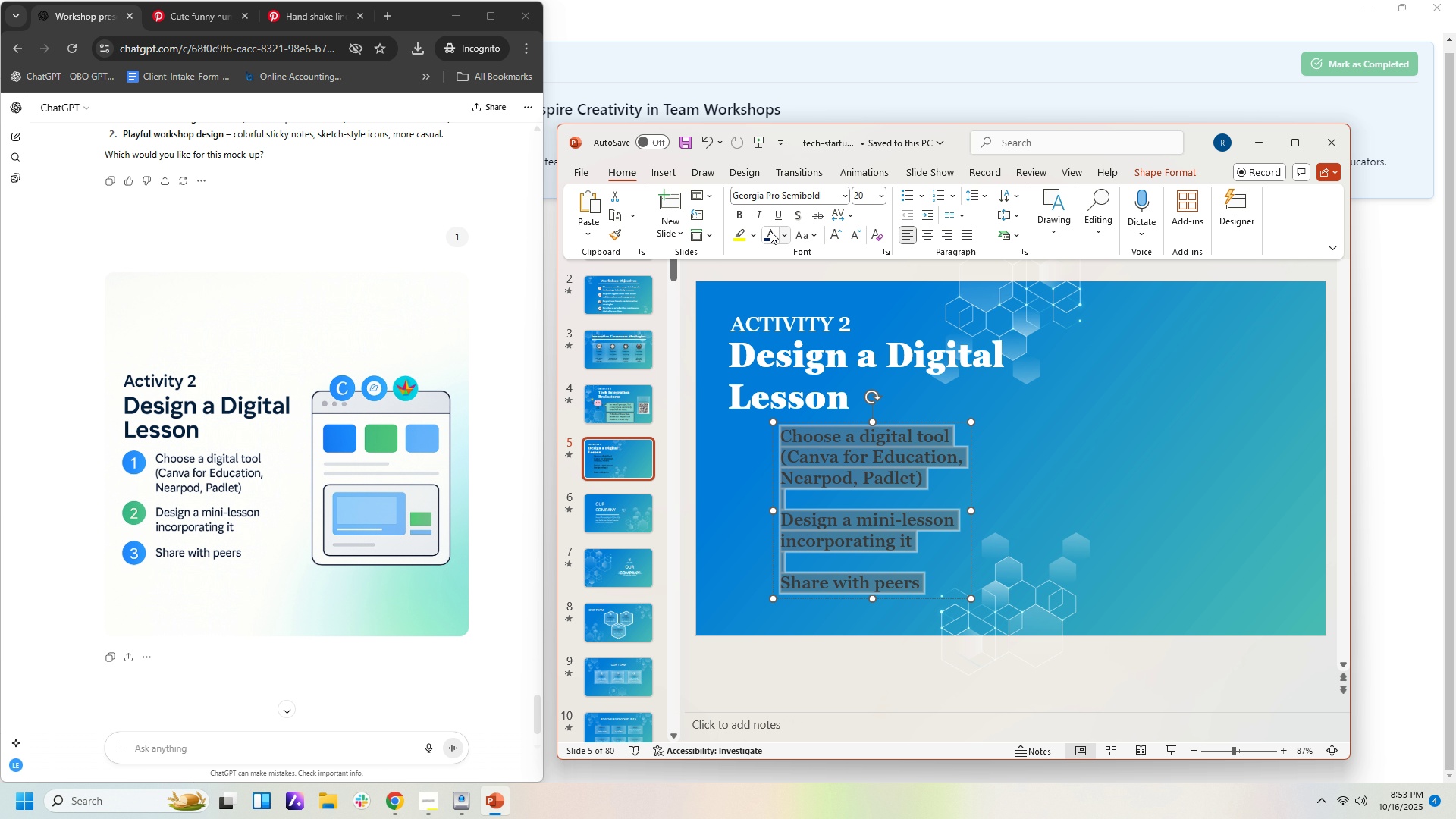 
left_click([789, 234])
 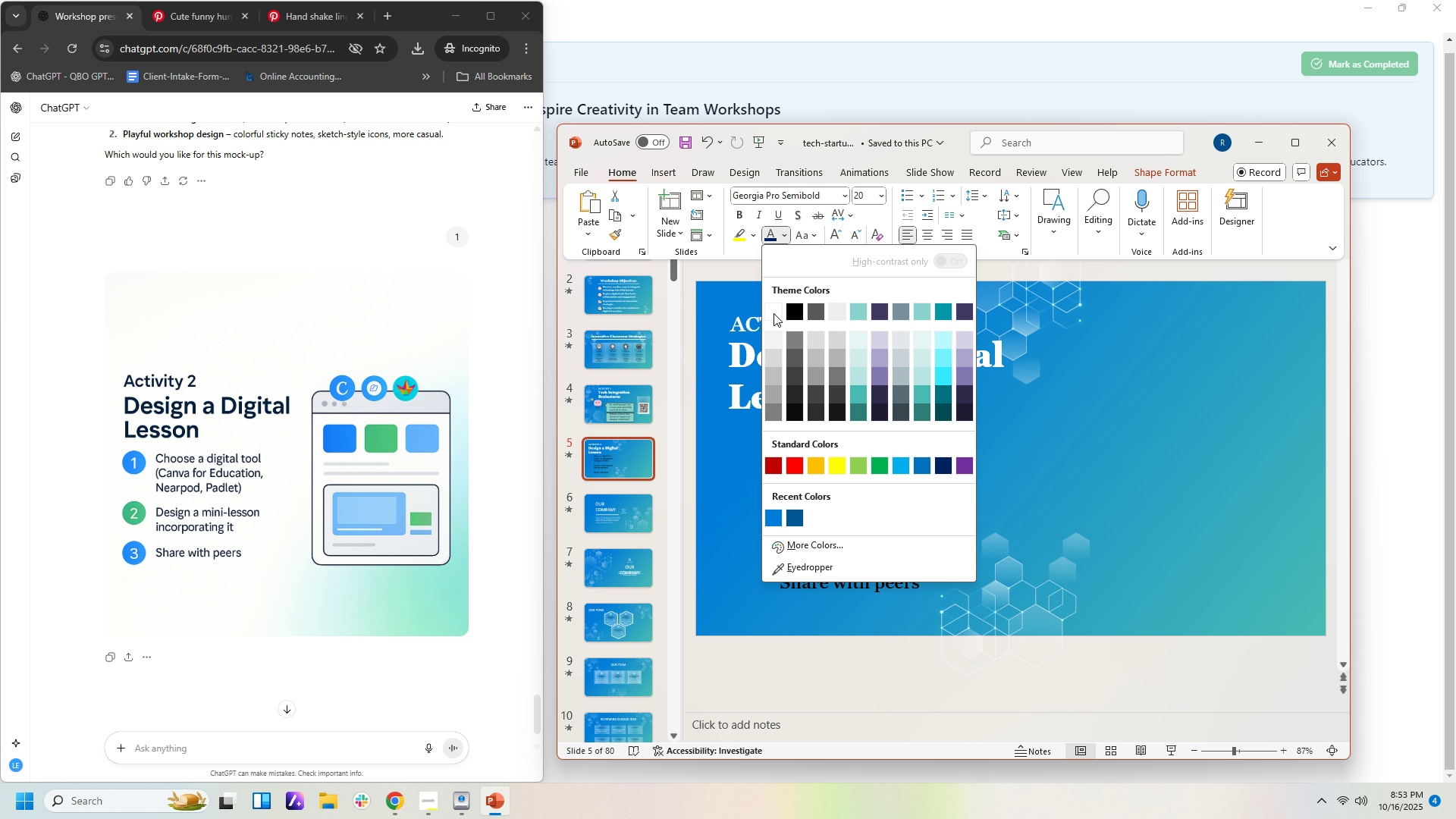 
left_click([774, 313])
 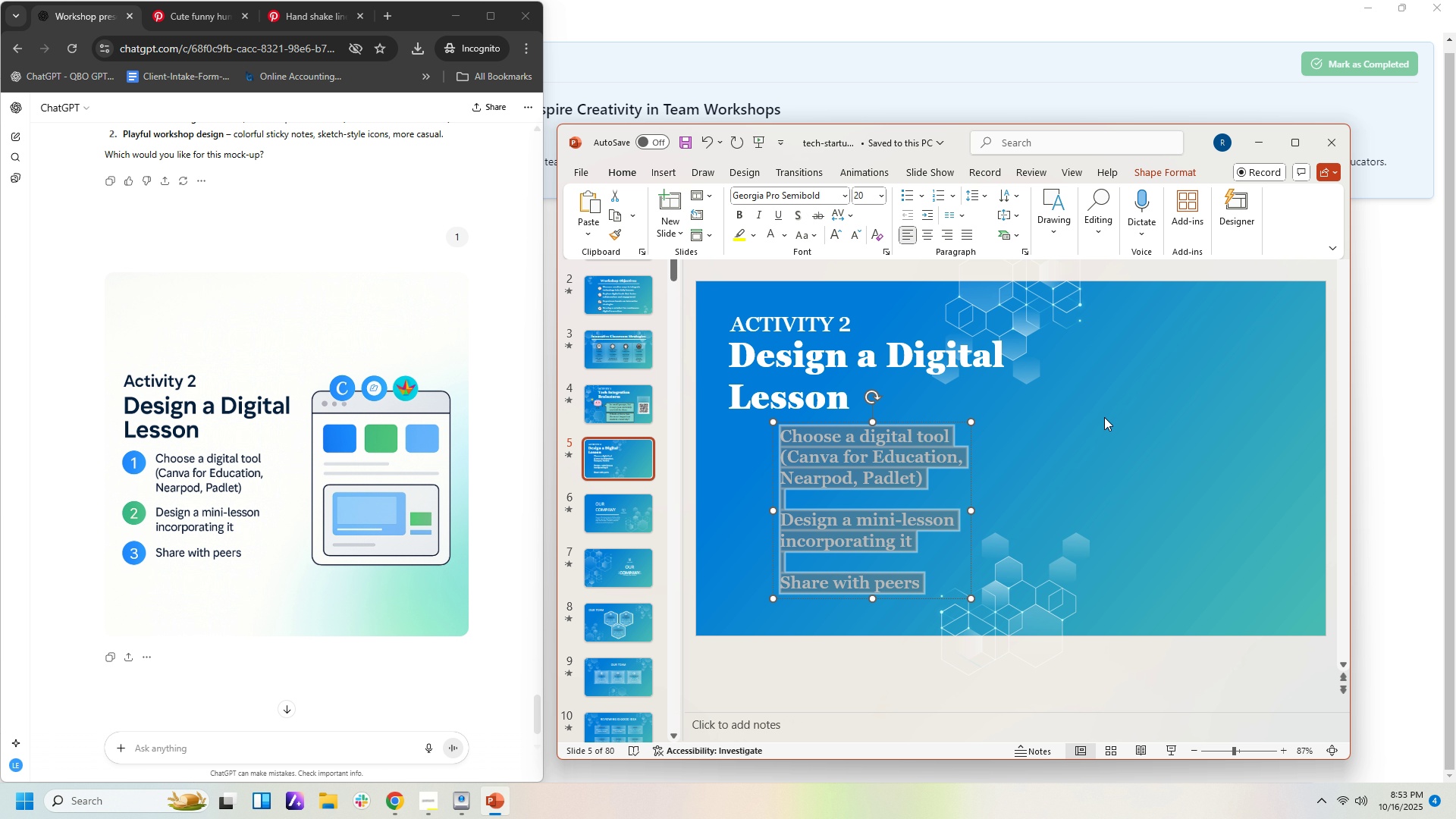 
left_click([1104, 417])
 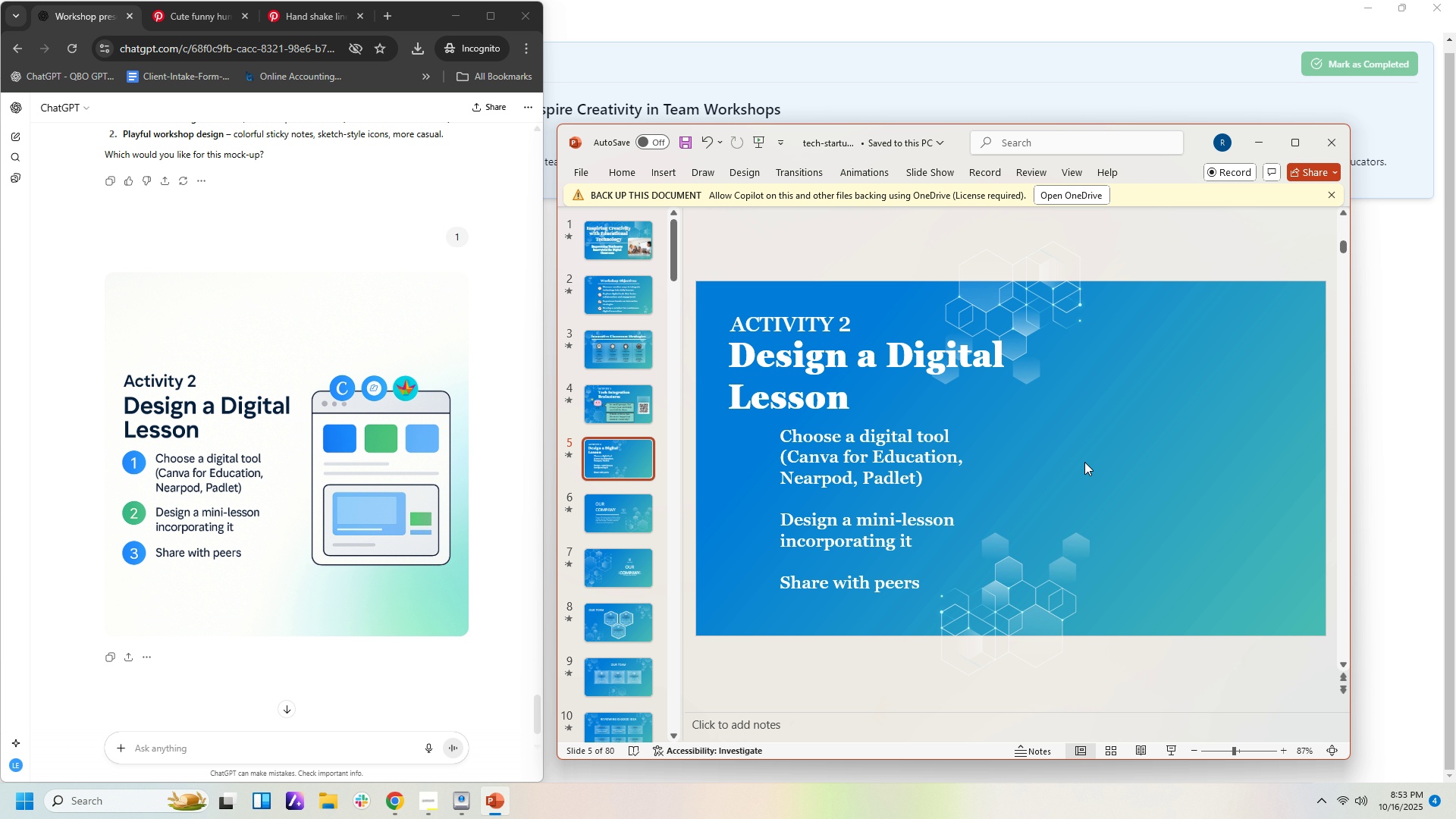 
double_click([1084, 462])
 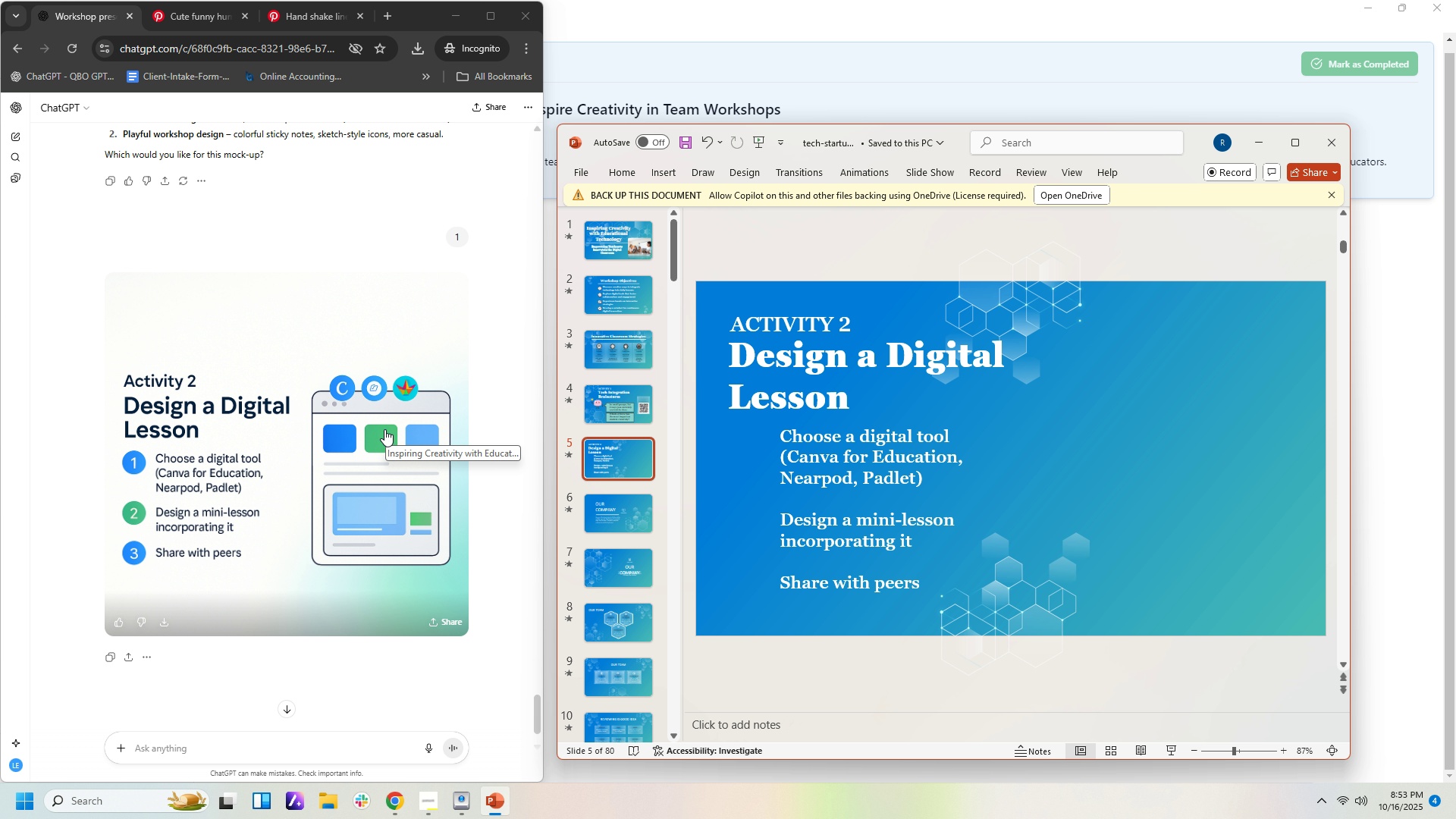 
wait(11.8)
 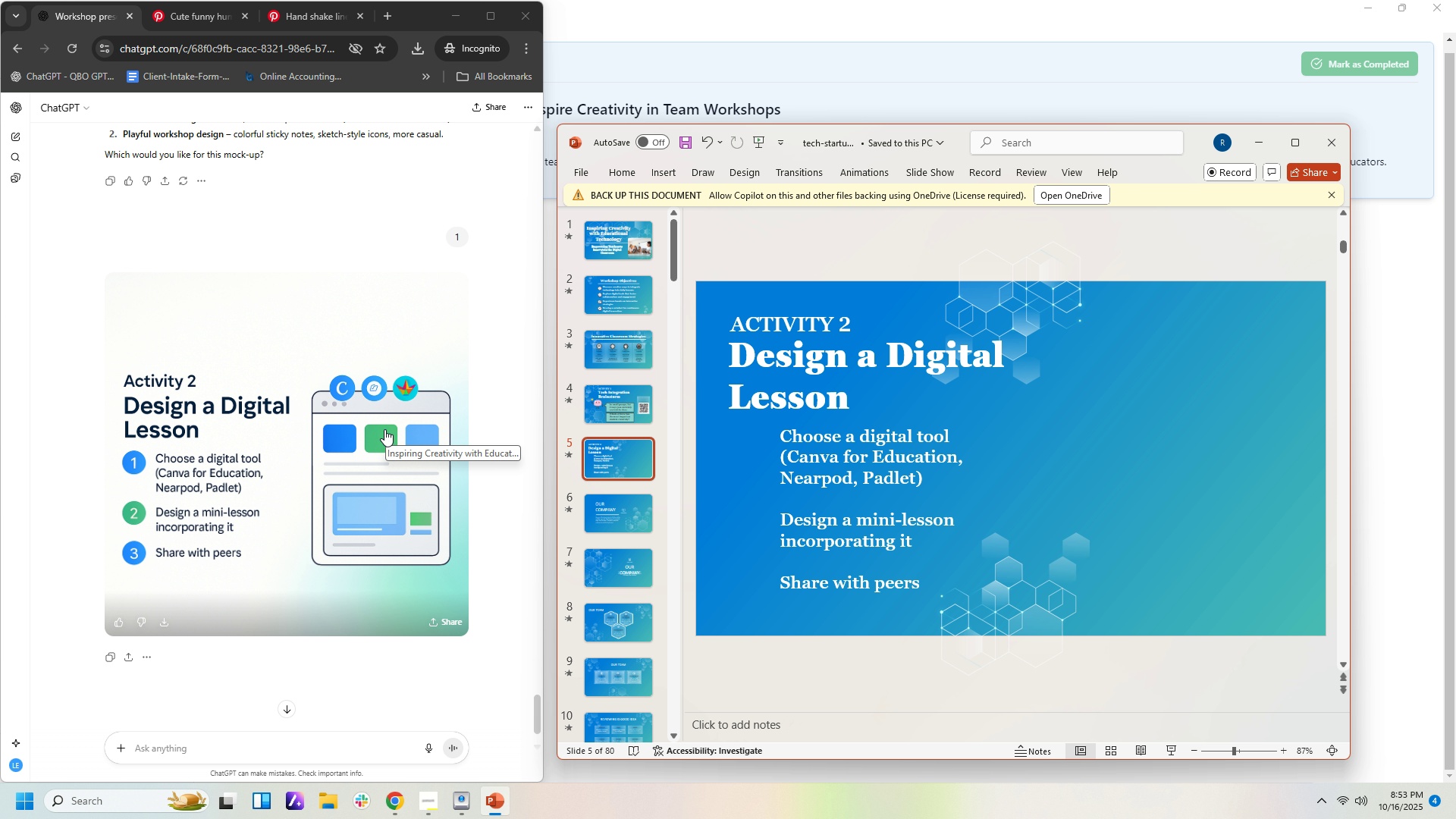 
right_click([391, 413])
 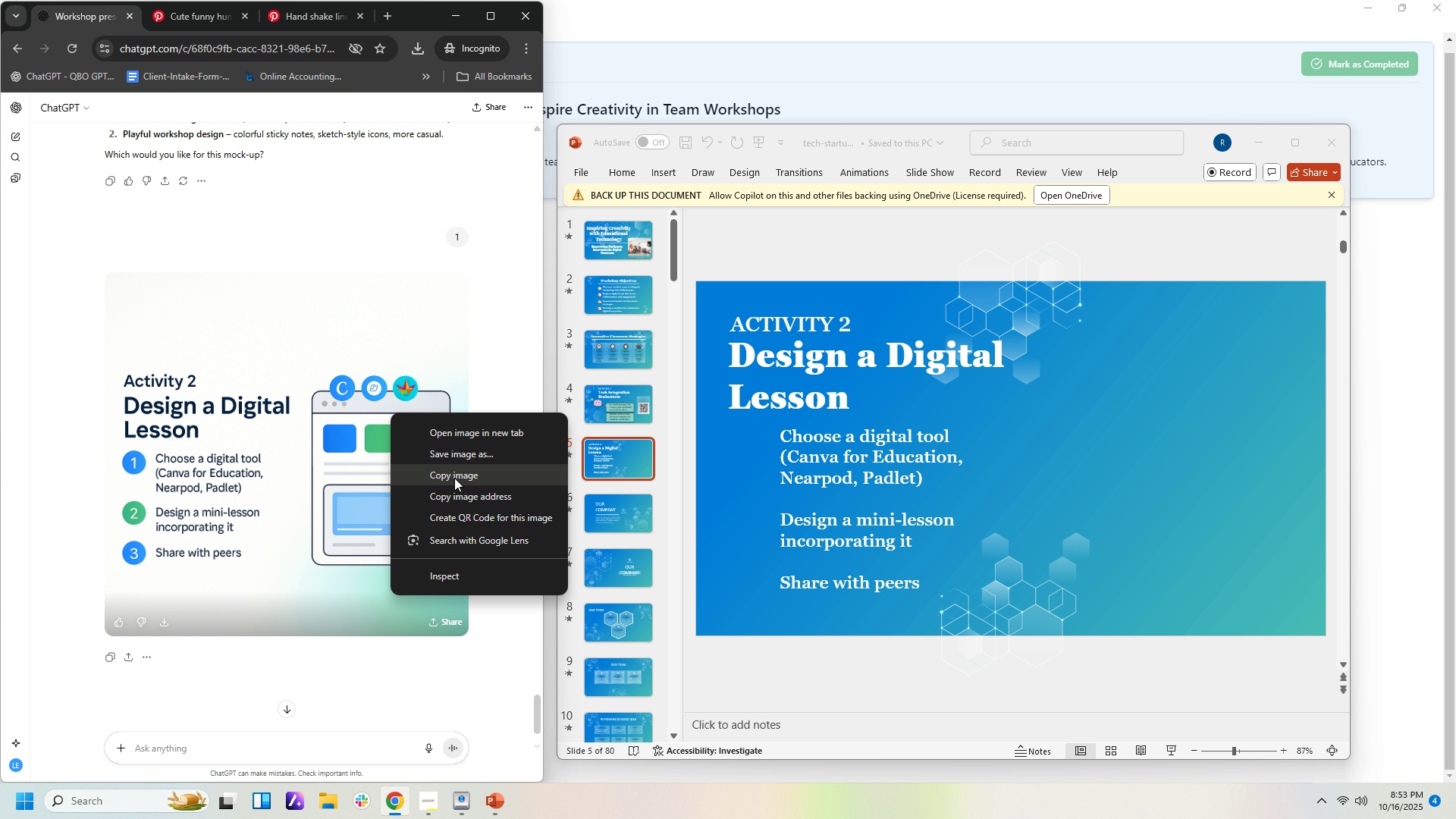 
left_click([453, 475])
 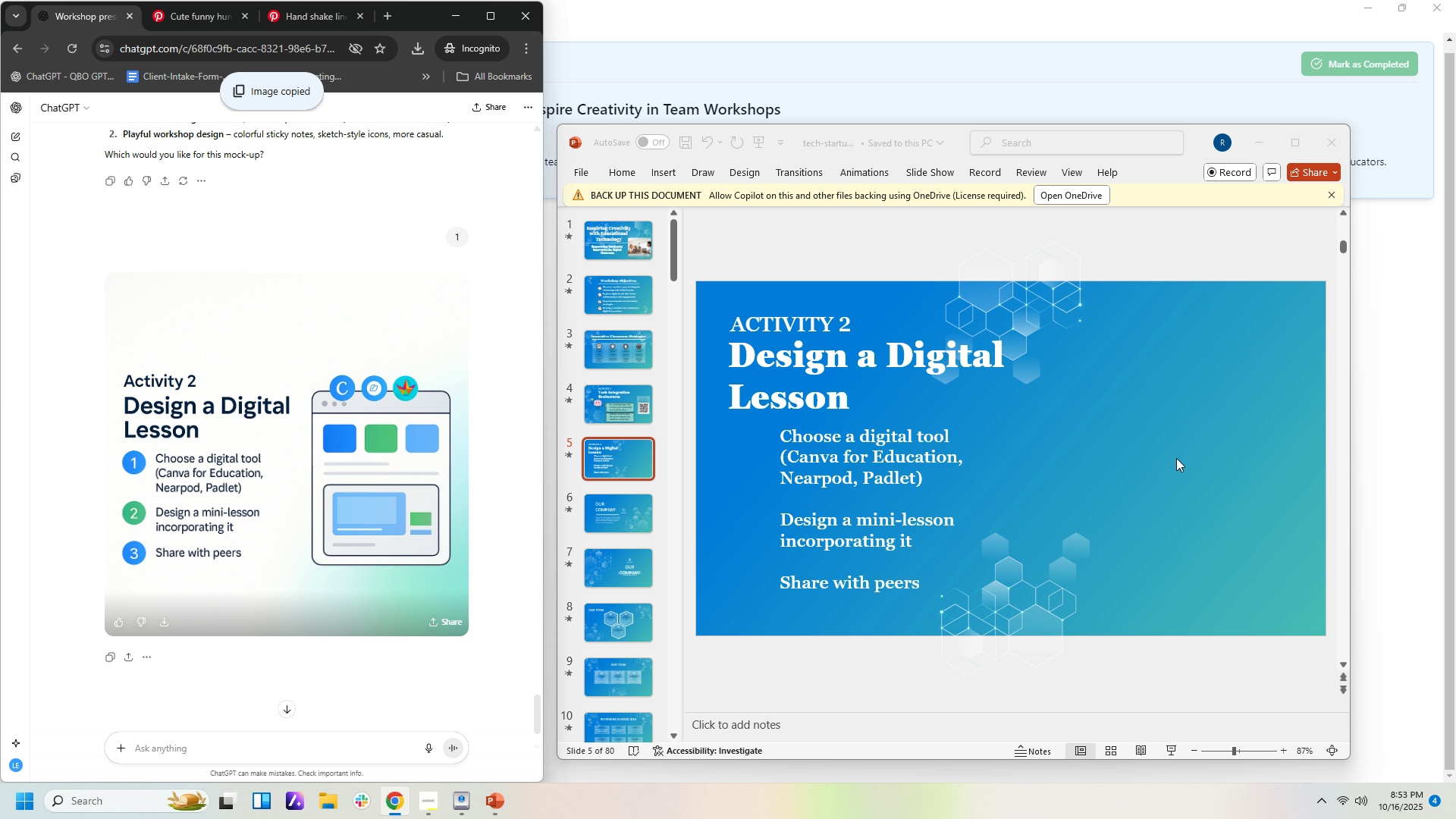 
right_click([1176, 458])
 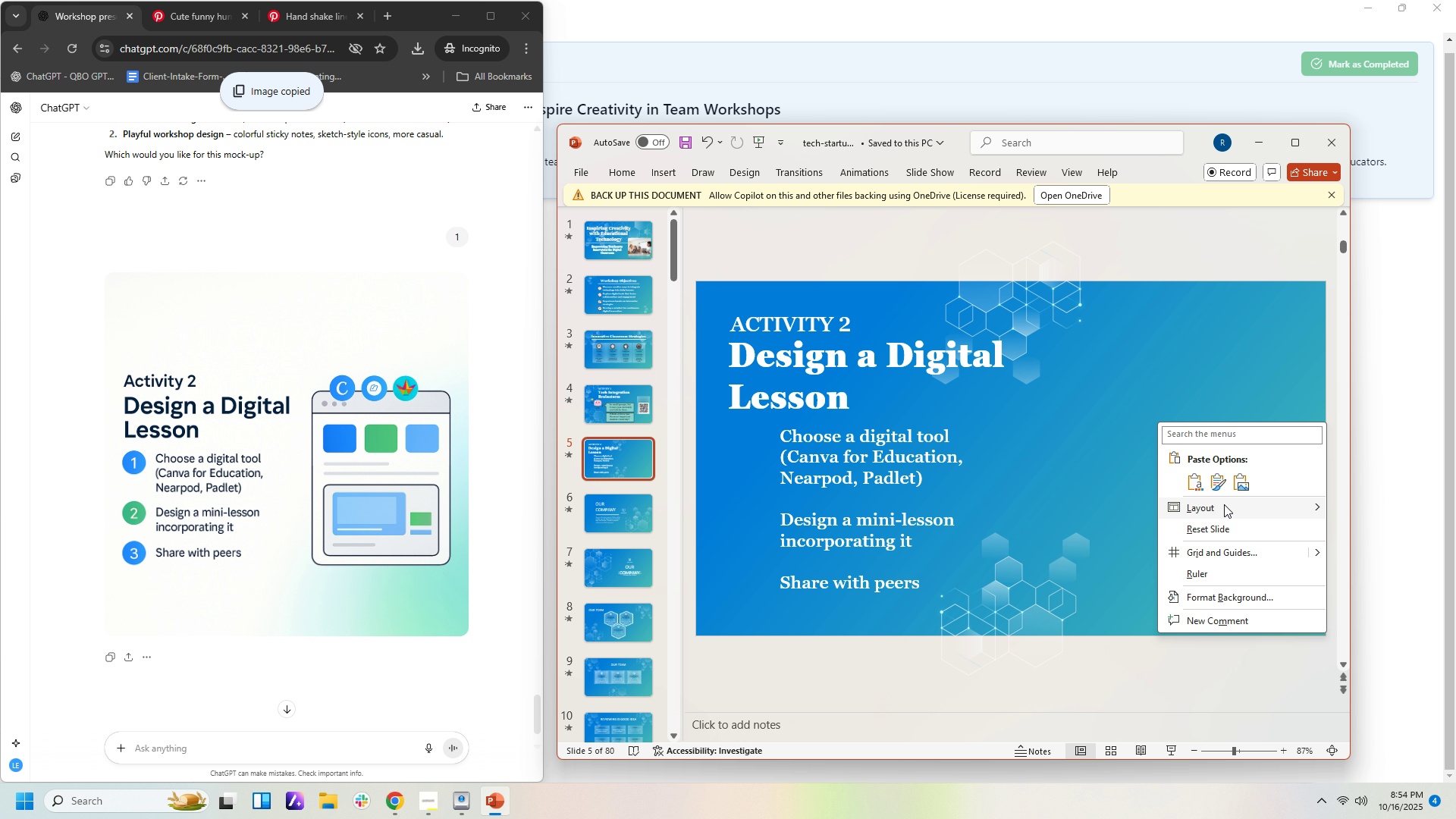 
left_click([1224, 484])
 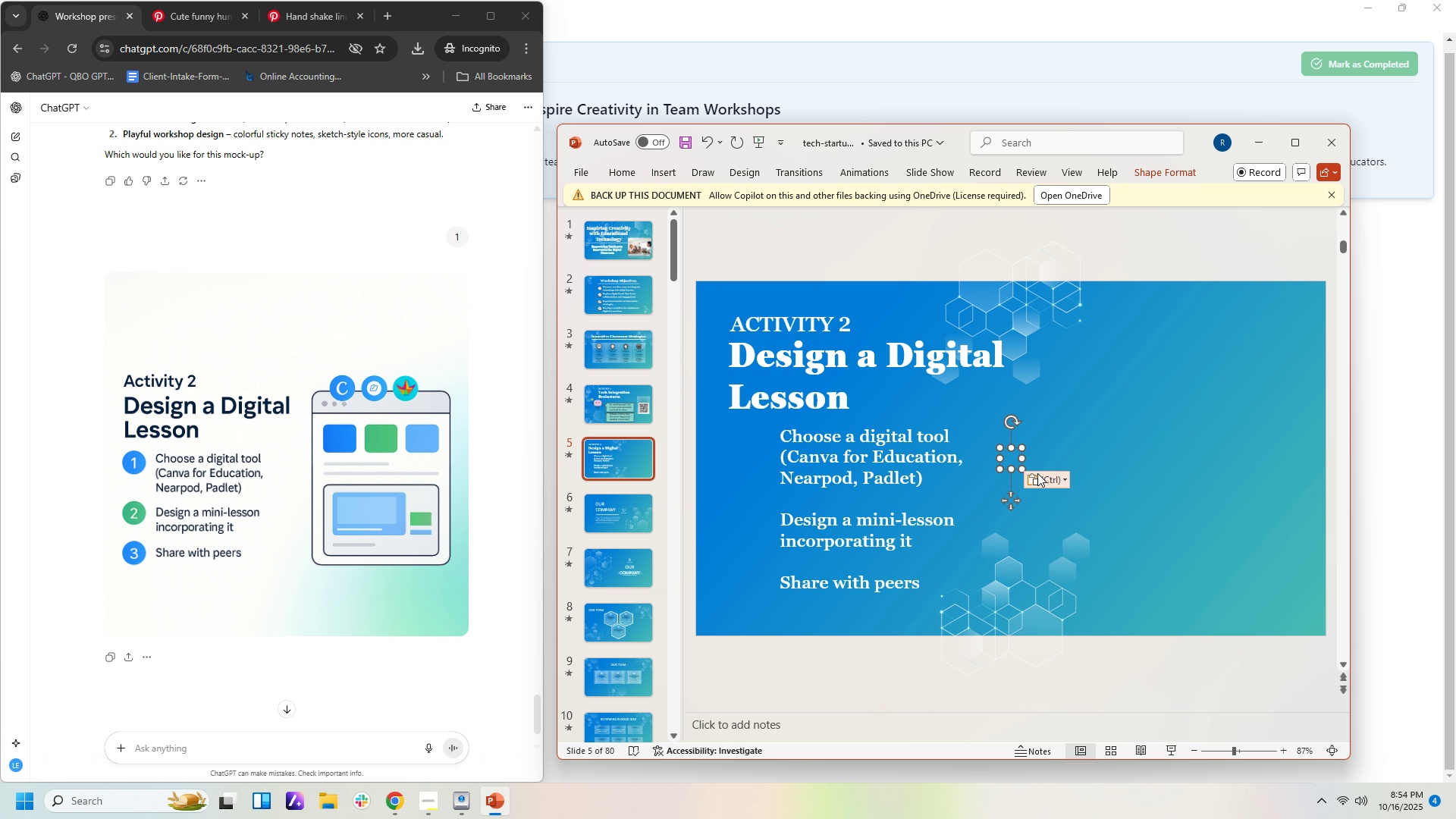 
key(Delete)
 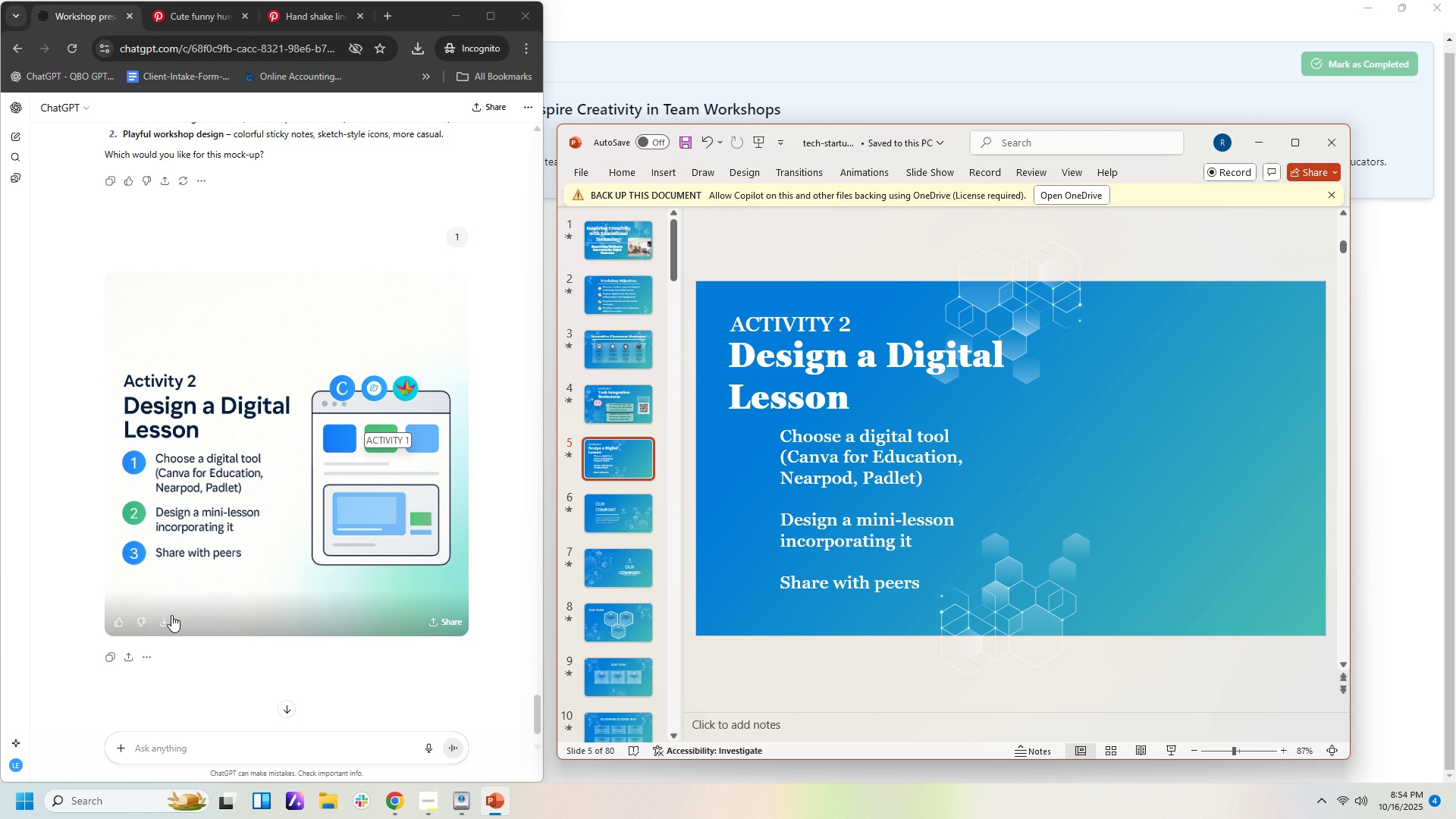 
left_click([159, 617])
 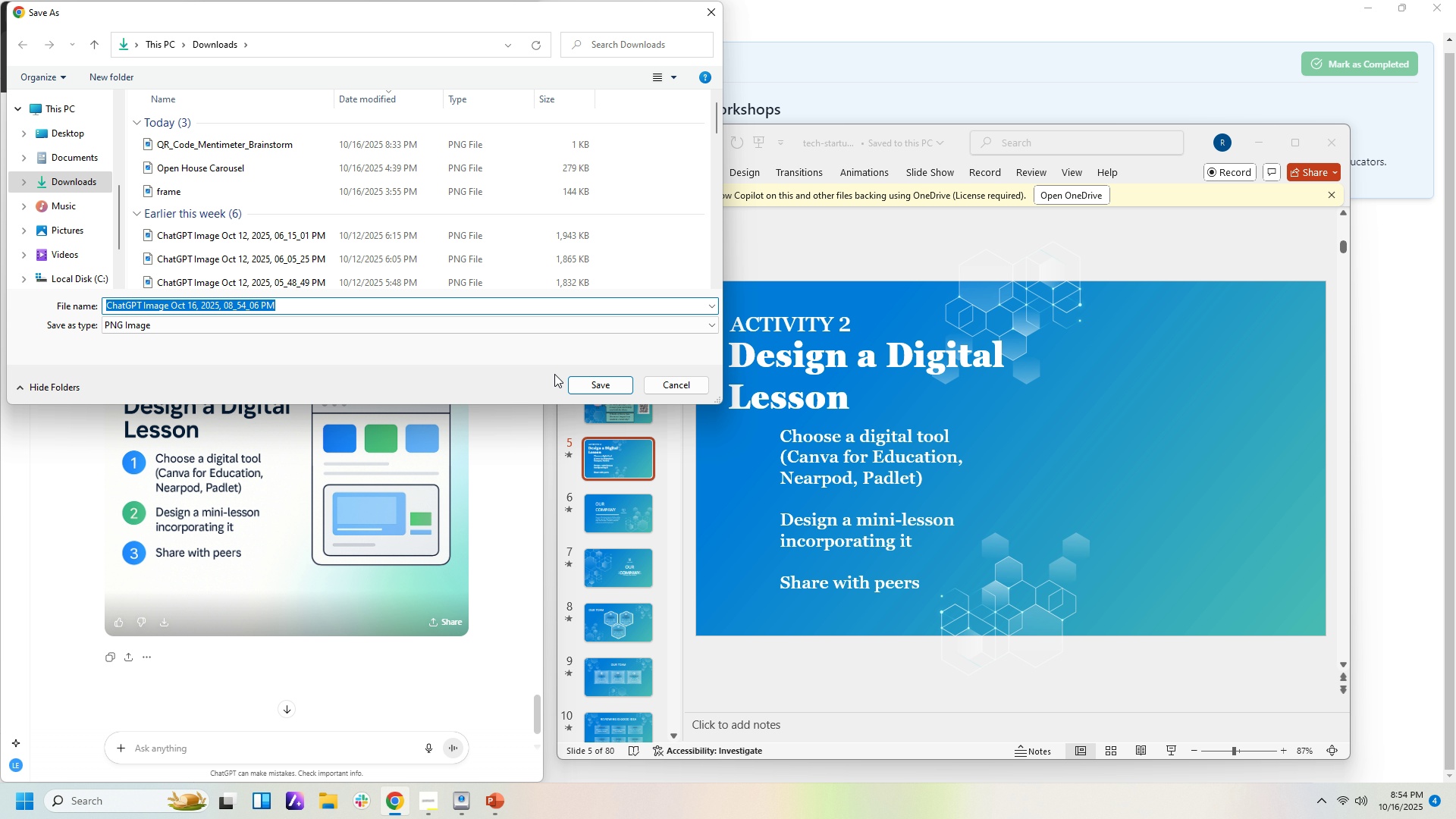 
left_click([600, 381])
 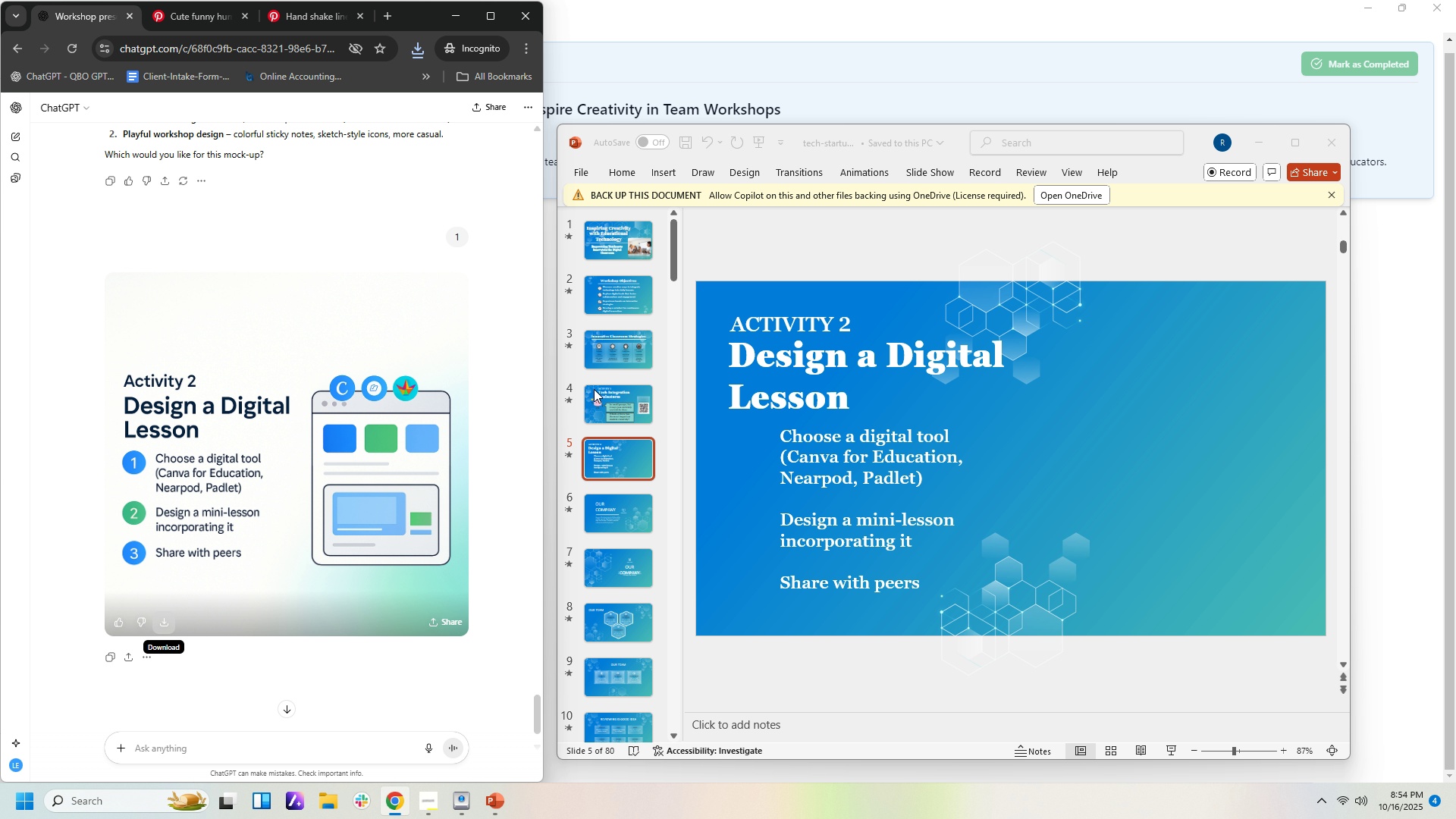 
wait(17.31)
 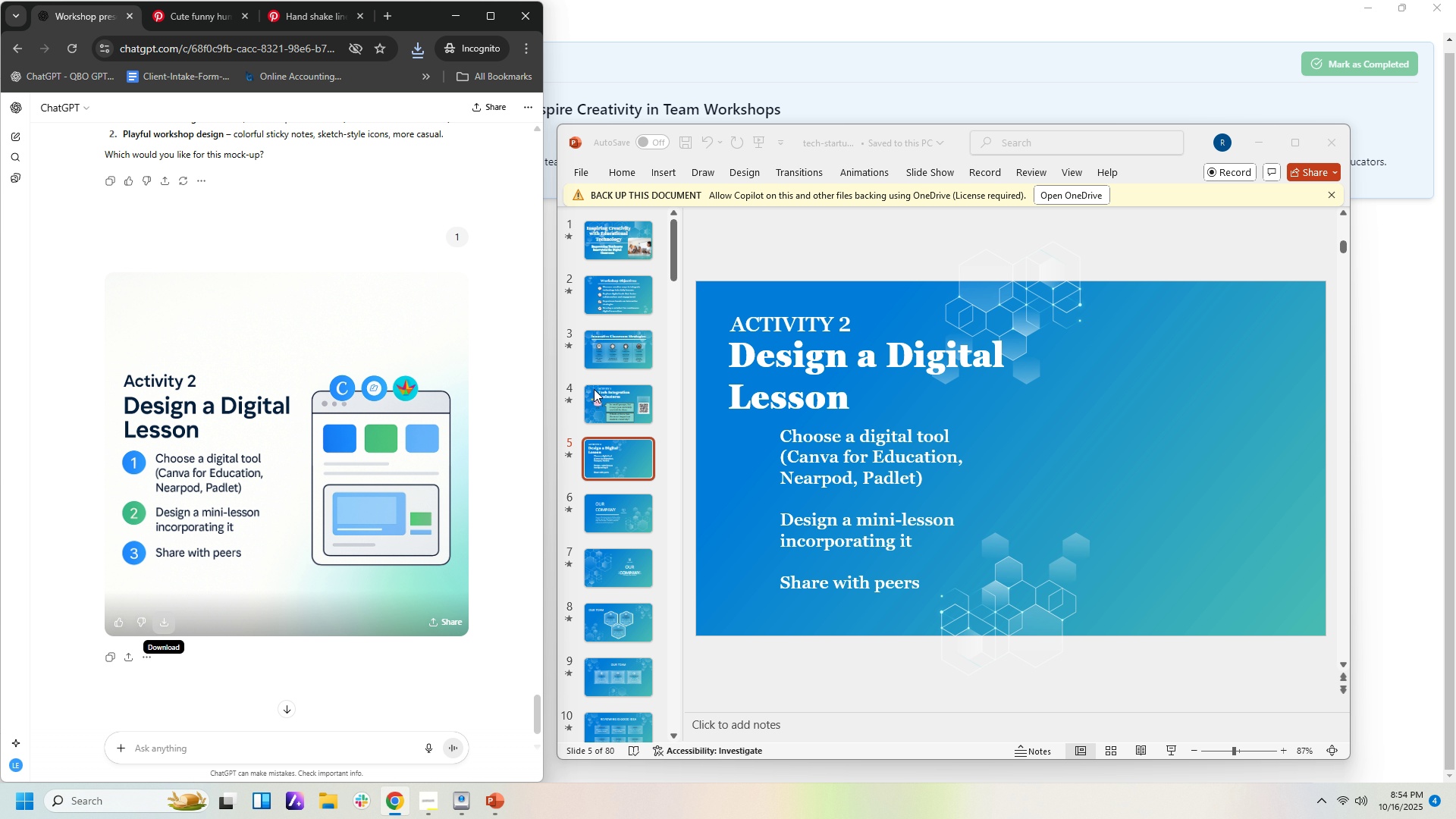 
left_click([664, 171])
 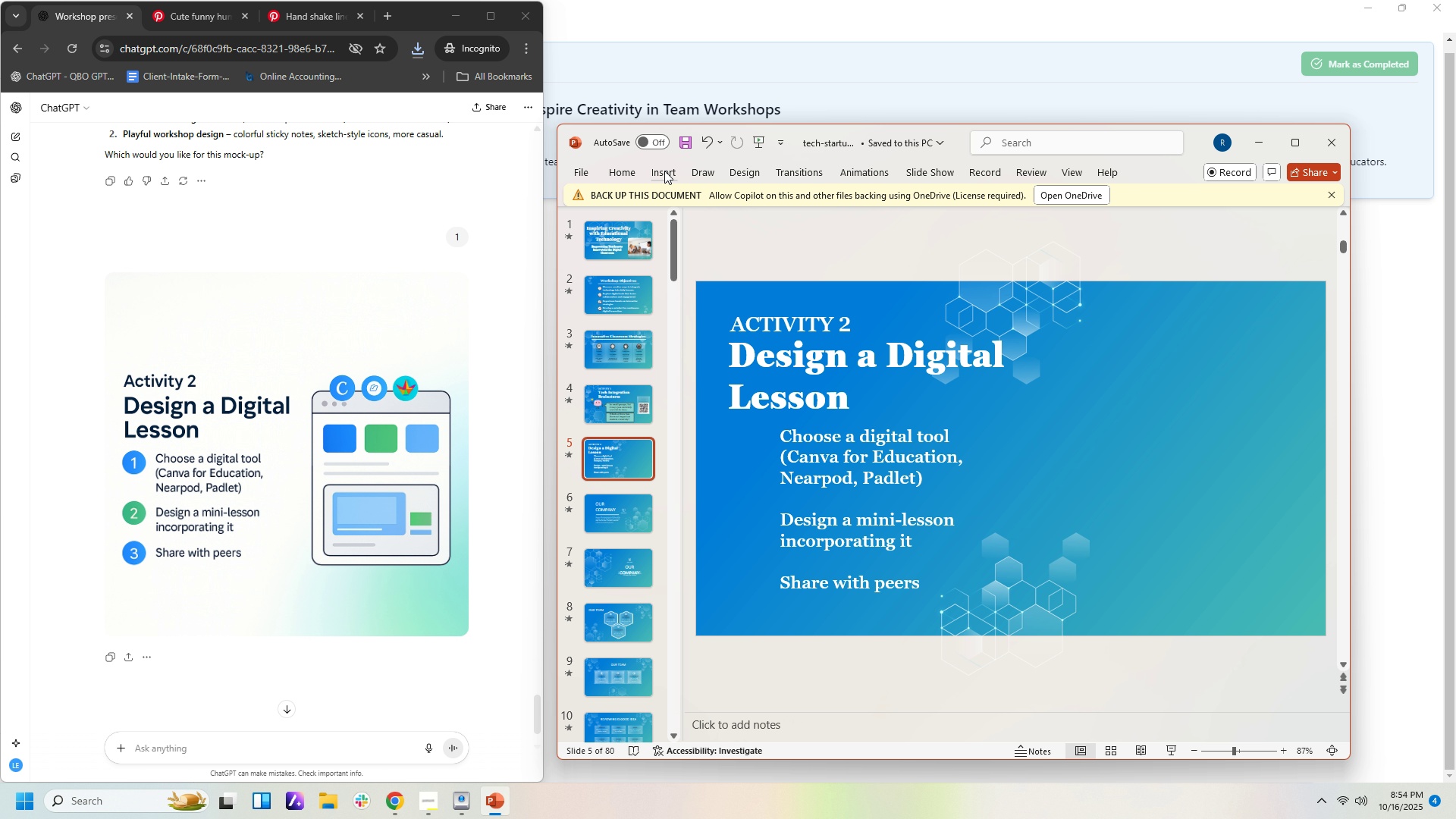 
left_click([664, 171])
 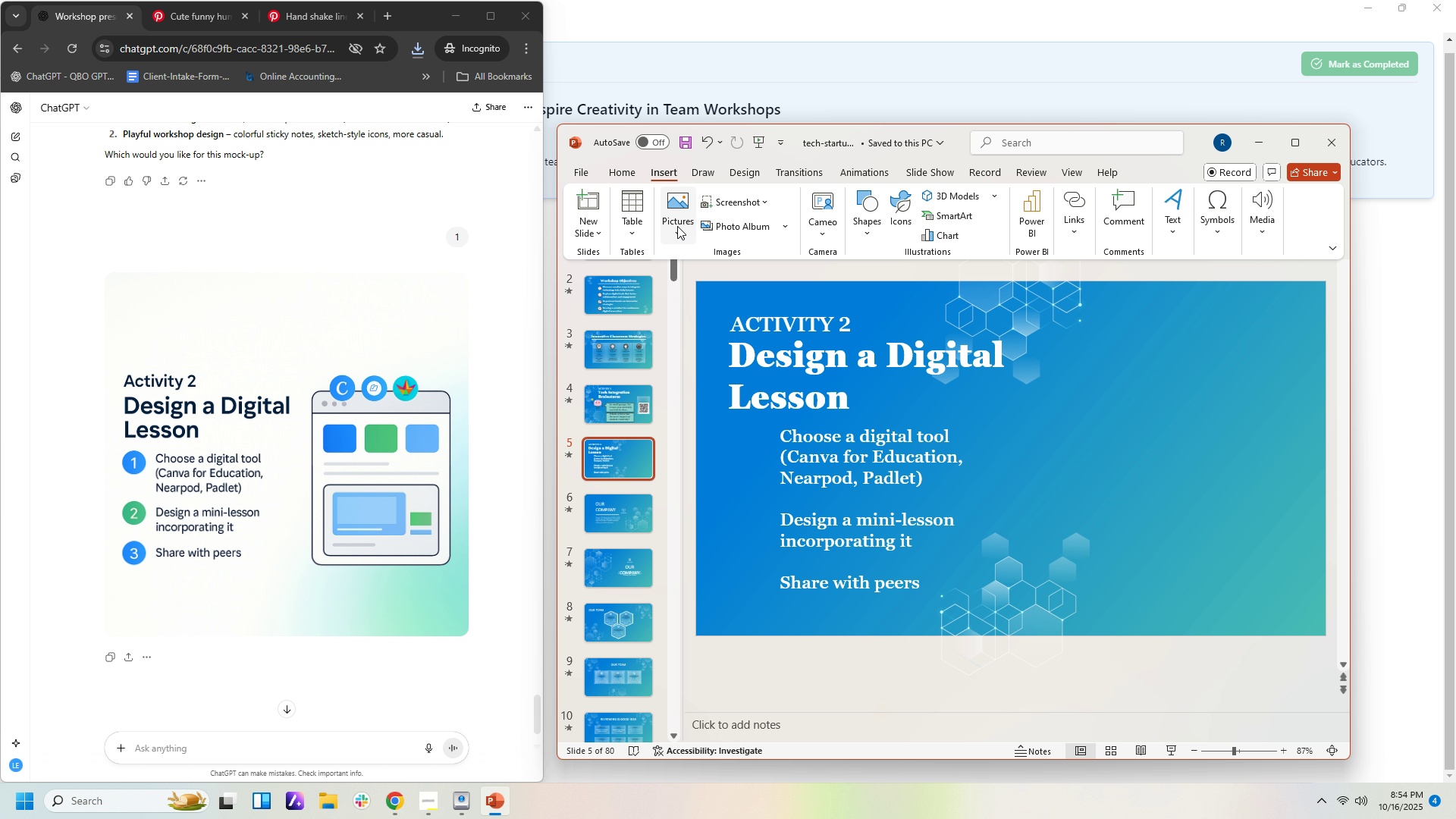 
left_click([677, 226])
 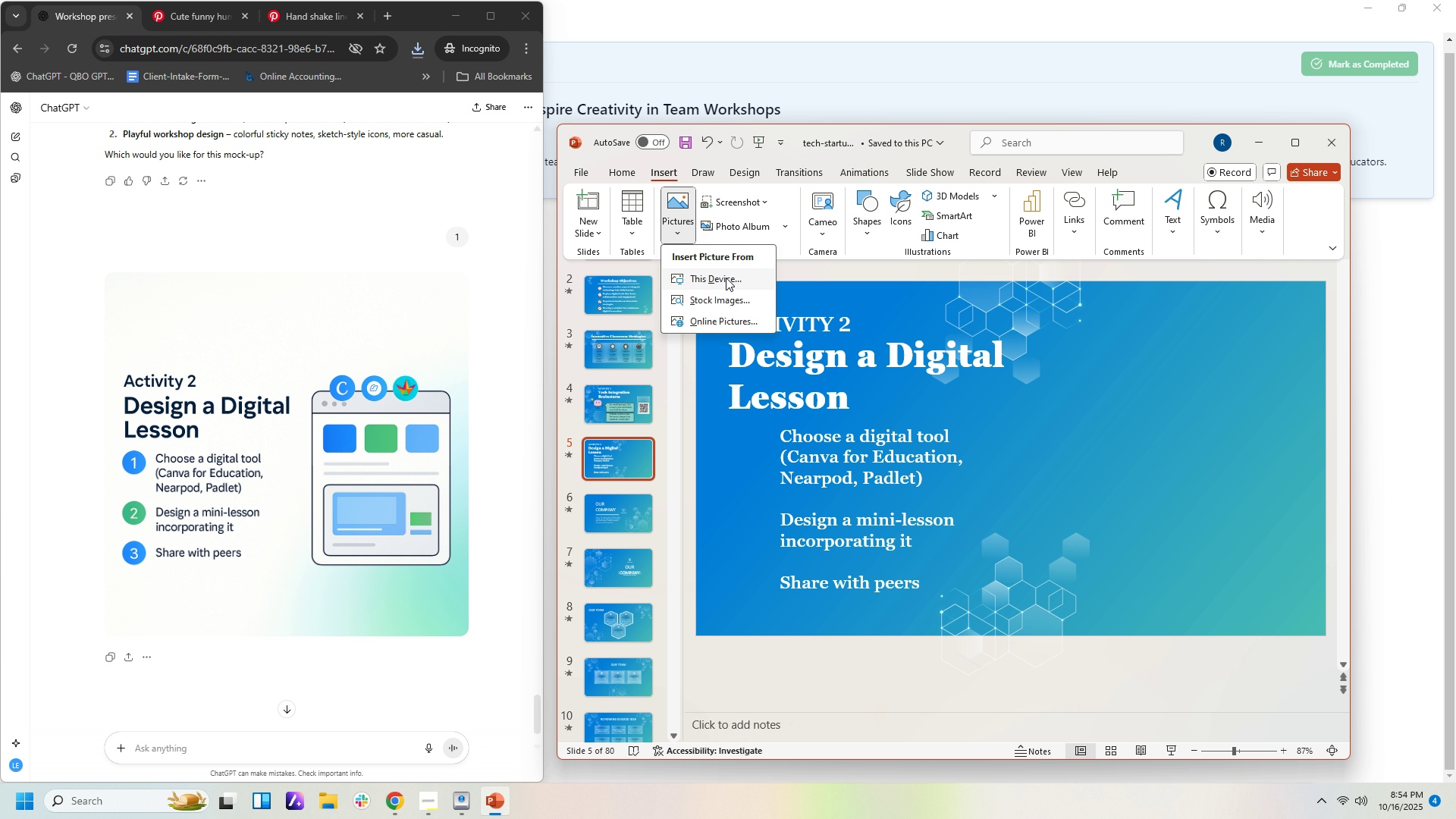 
left_click([726, 278])
 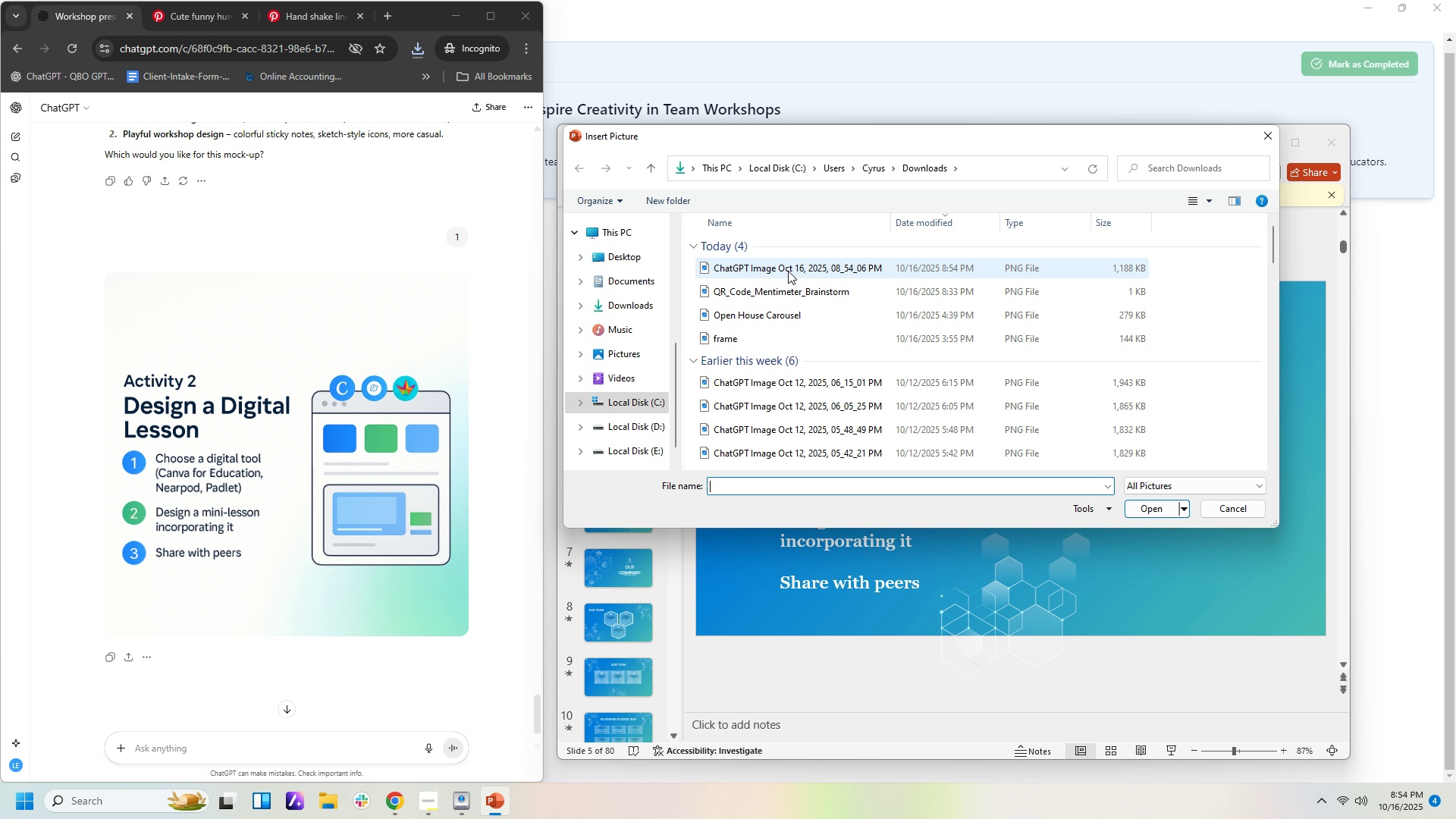 
double_click([787, 269])
 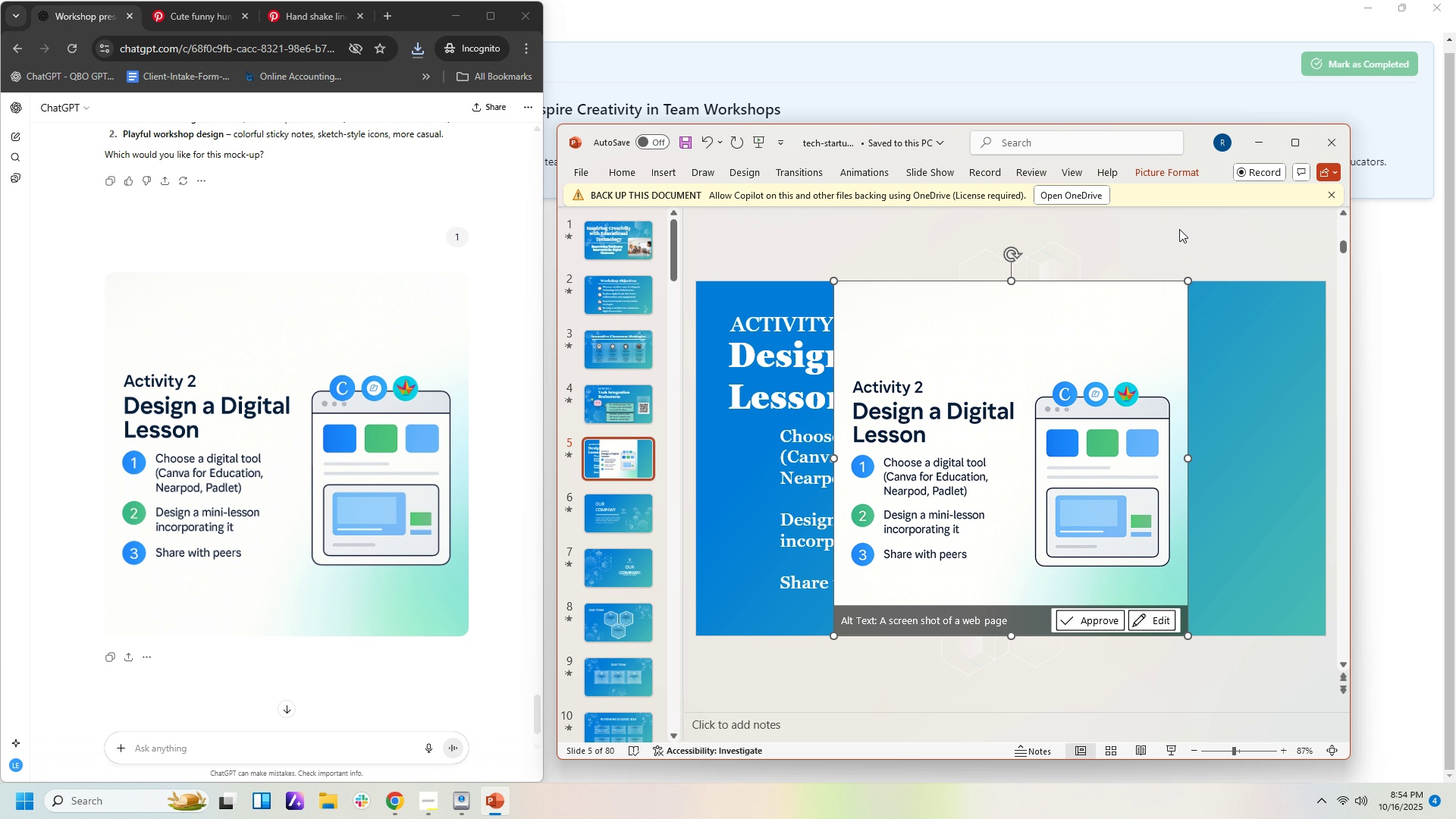 
left_click([1153, 629])
 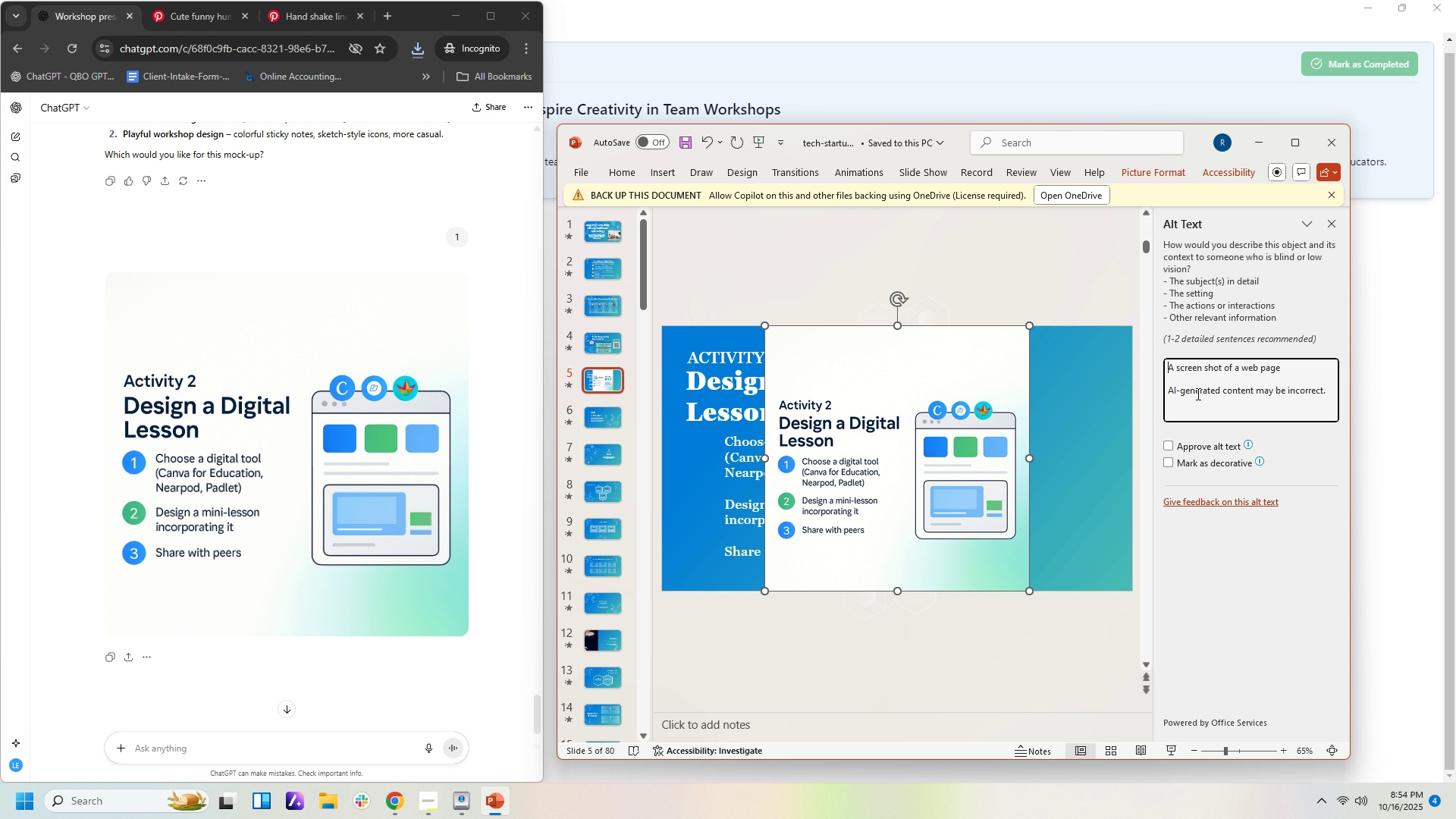 
wait(9.66)
 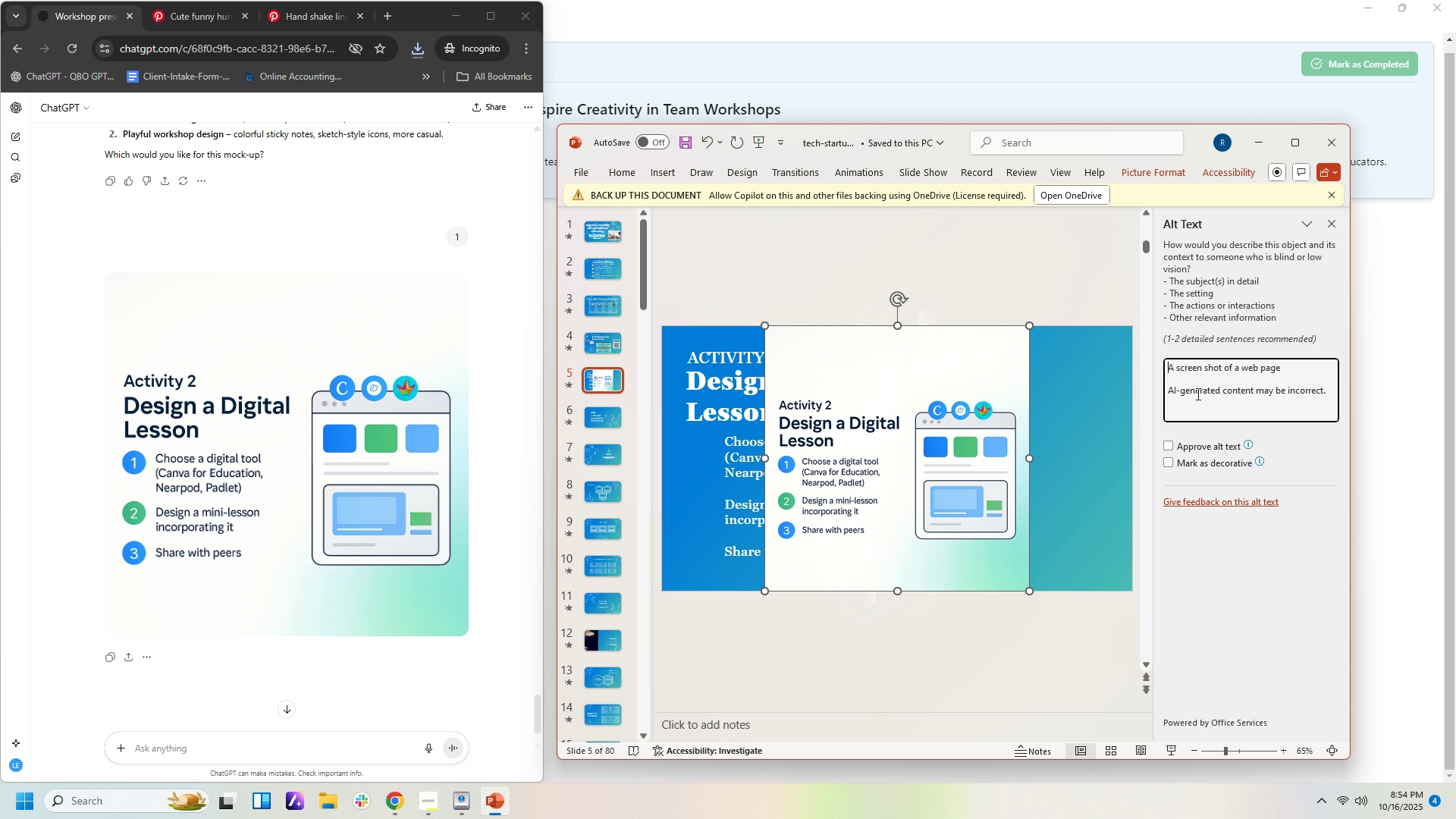 
left_click([215, 17])
 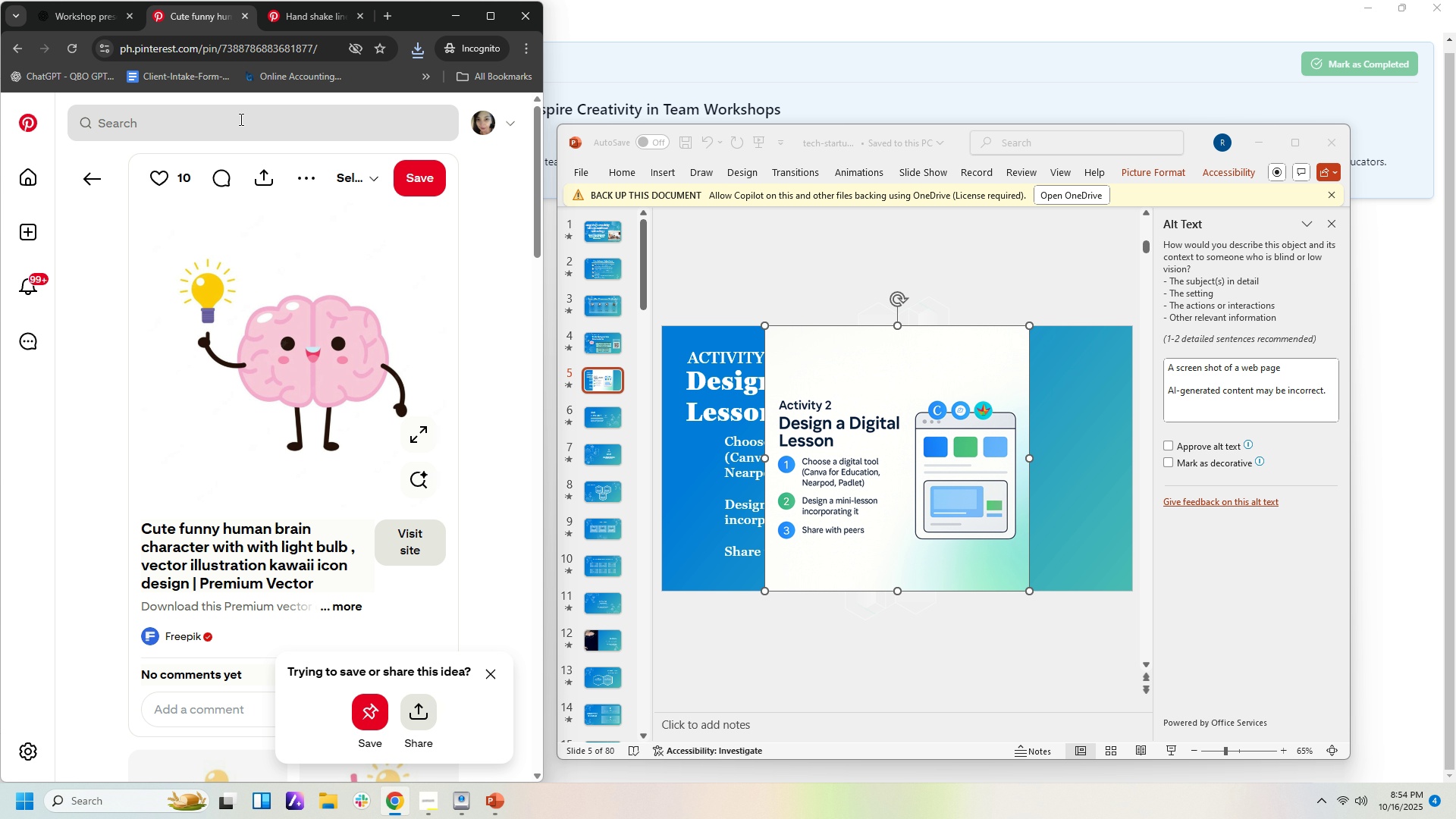 
left_click([240, 119])
 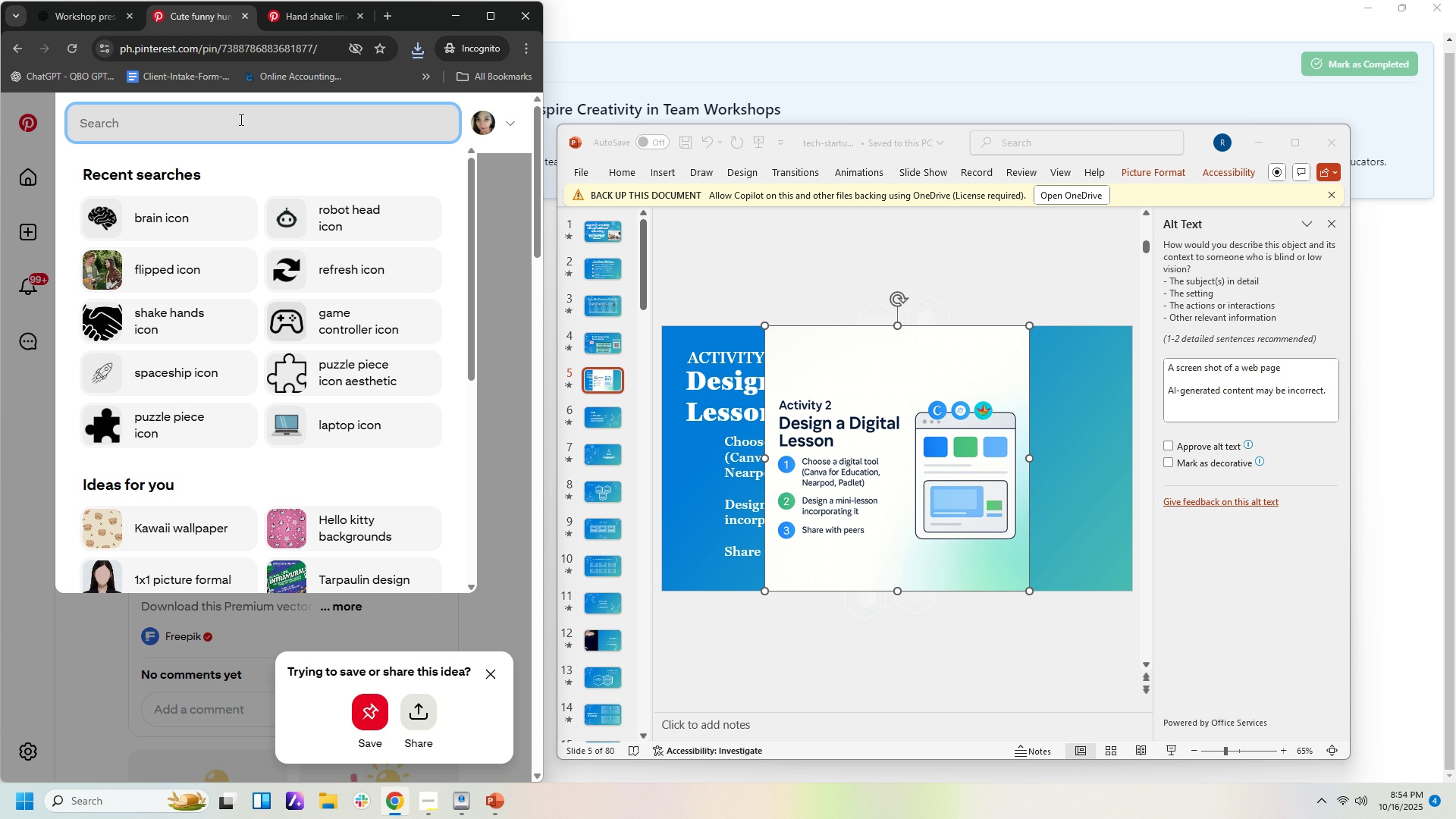 
type(scrr)
key(Backspace)
type(eenshot og)
key(Backspace)
type(f web page)
 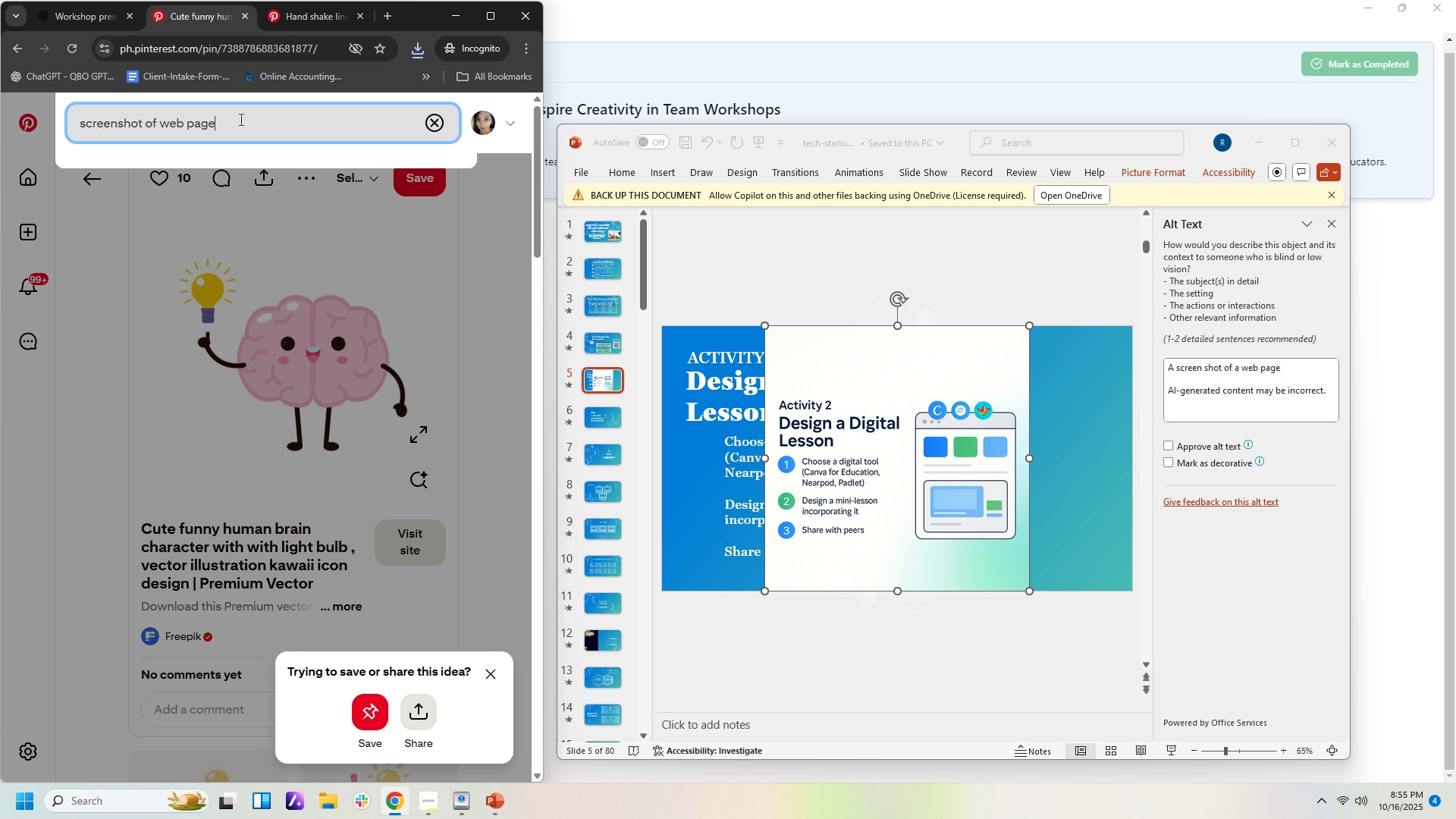 
key(Enter)
 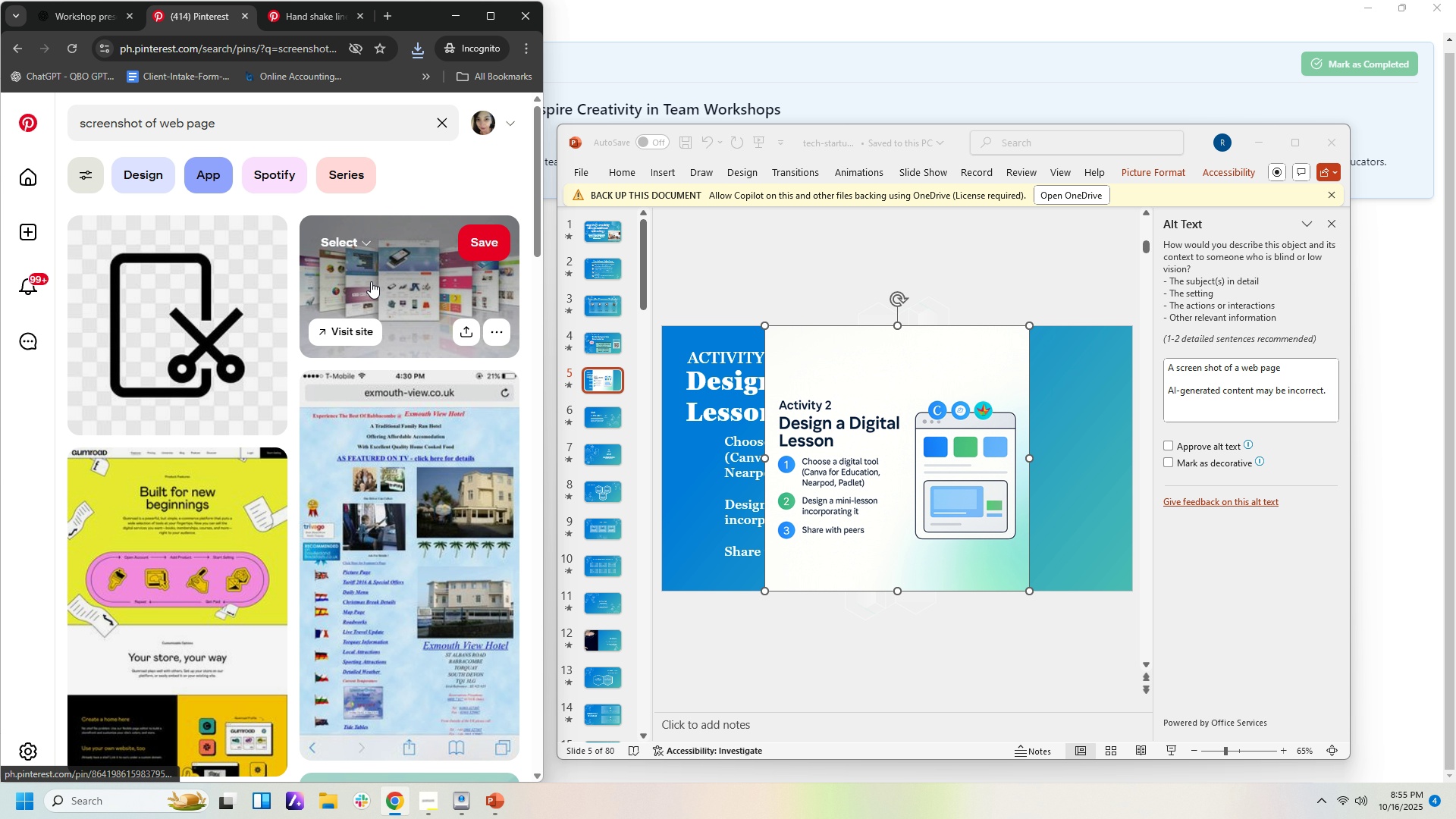 
scroll: coordinate [384, 400], scroll_direction: down, amount: 20.0
 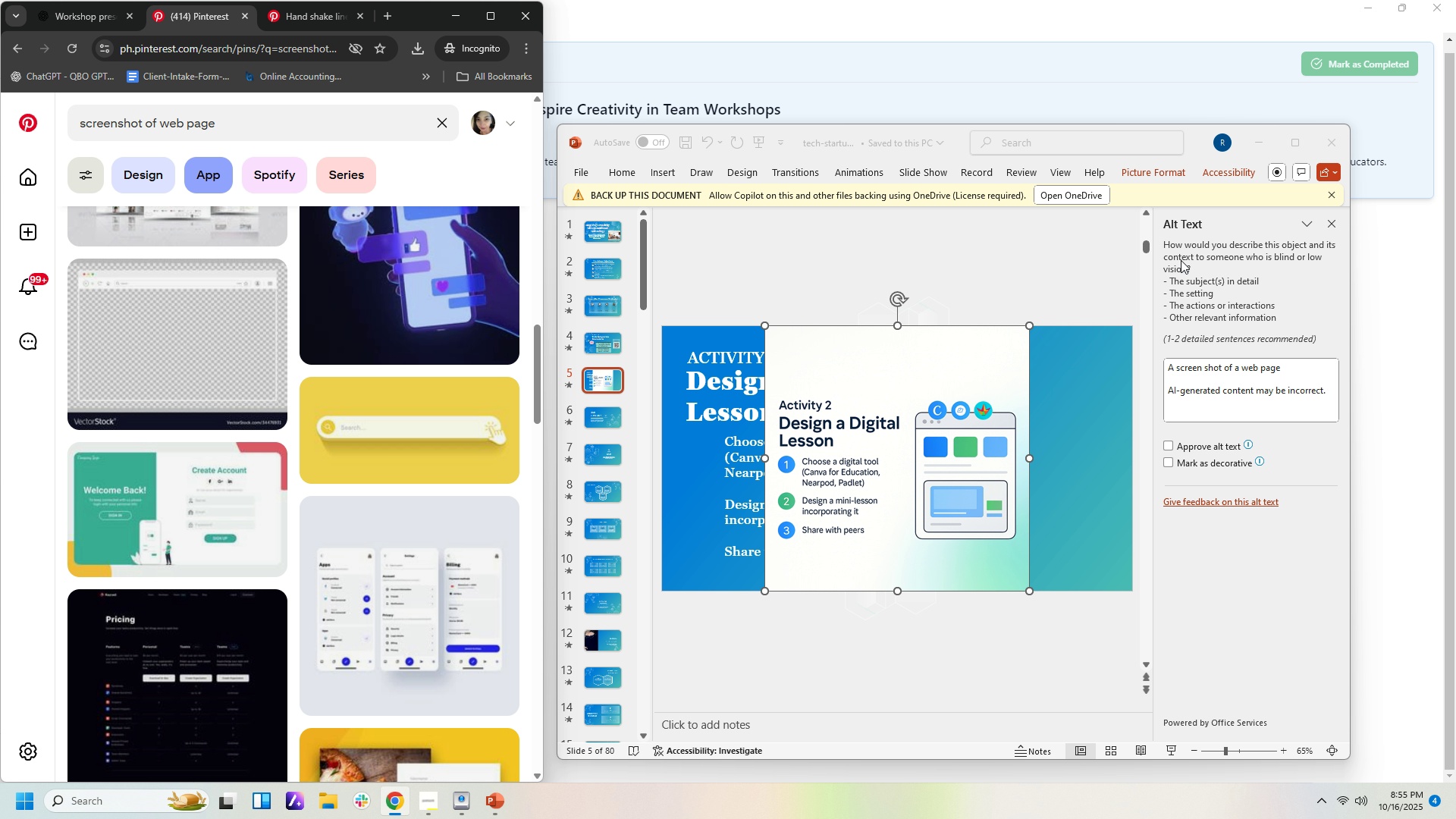 
left_click([988, 461])
 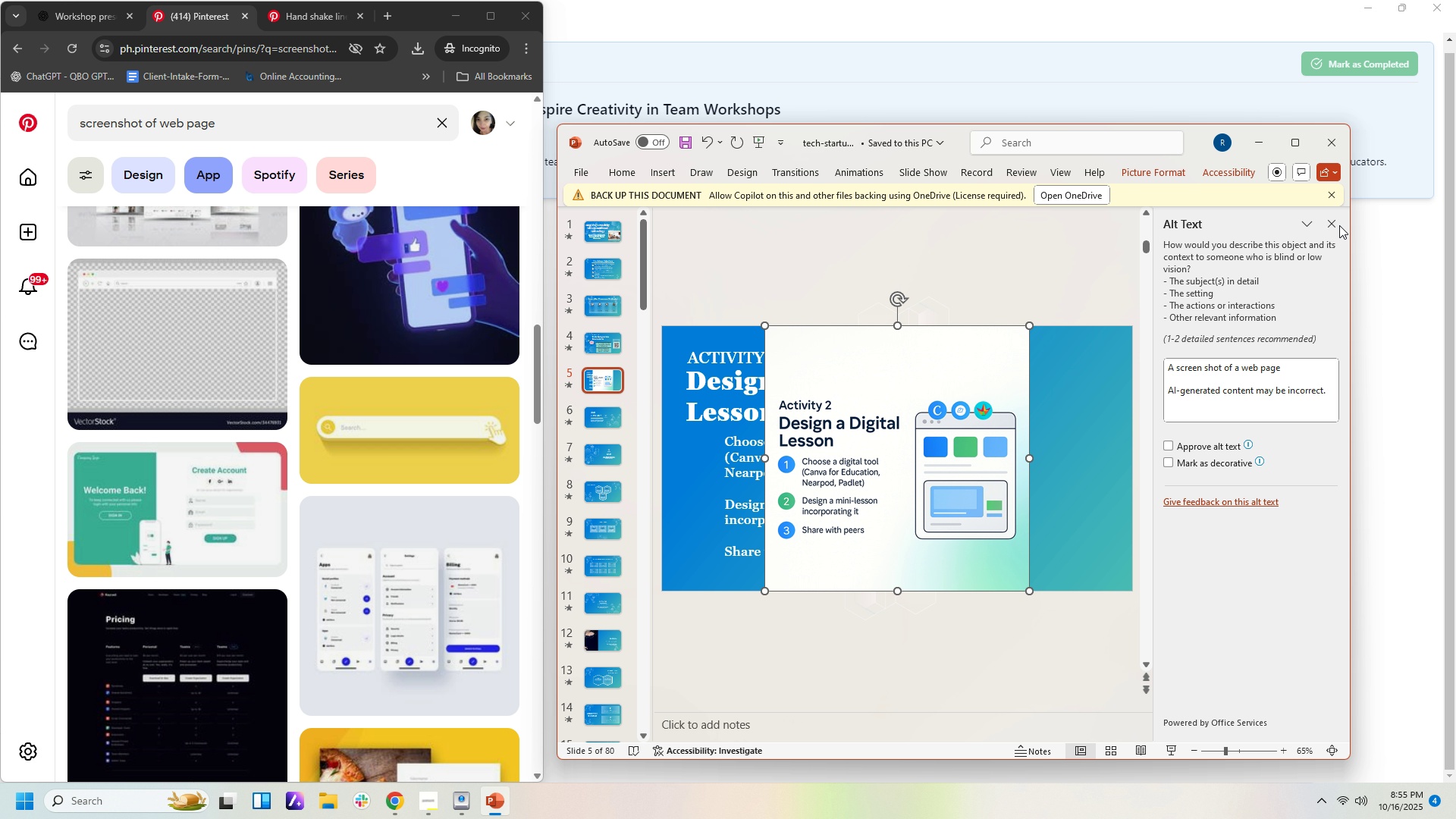 
left_click([1335, 225])
 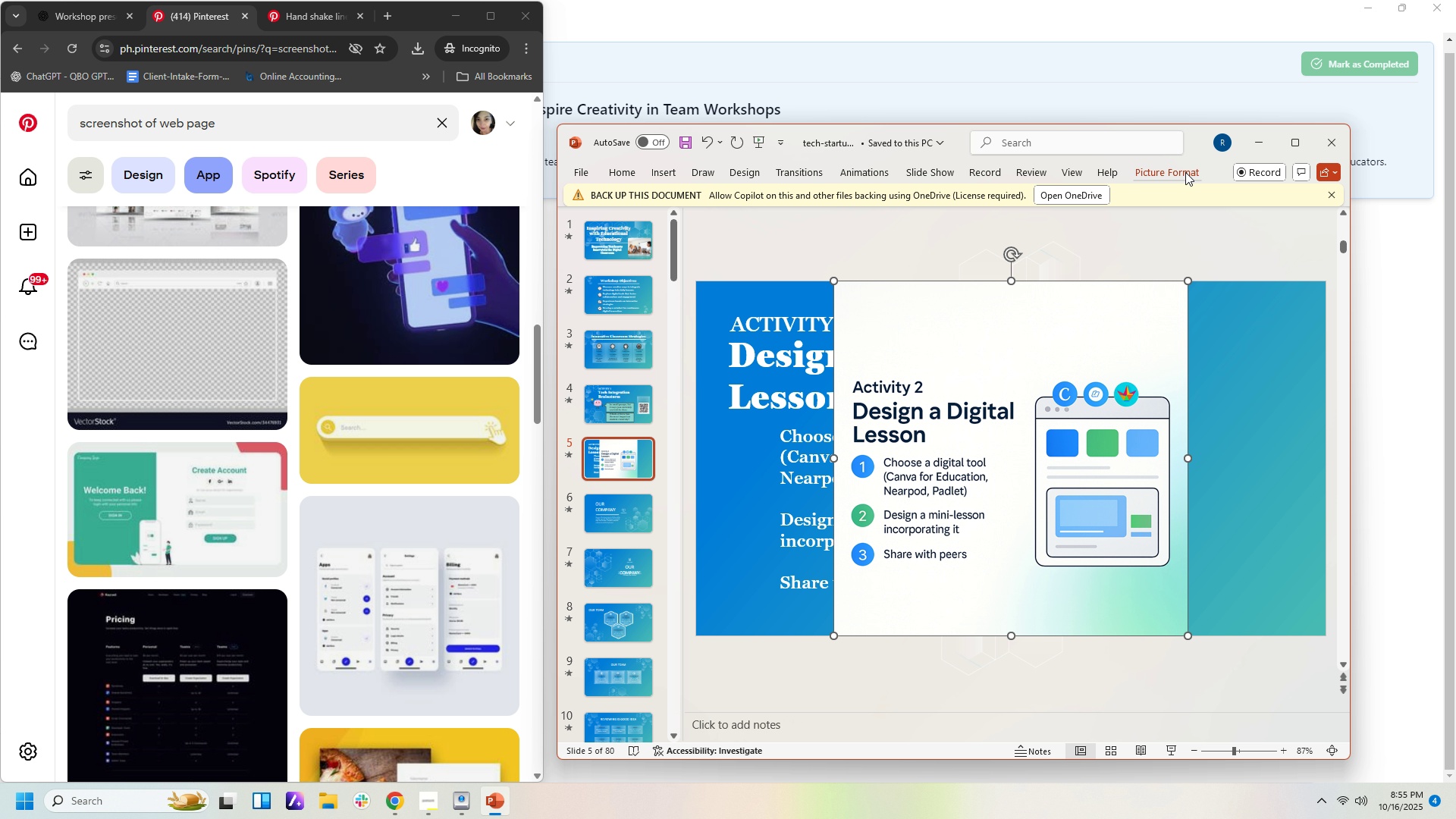 
left_click([1185, 172])
 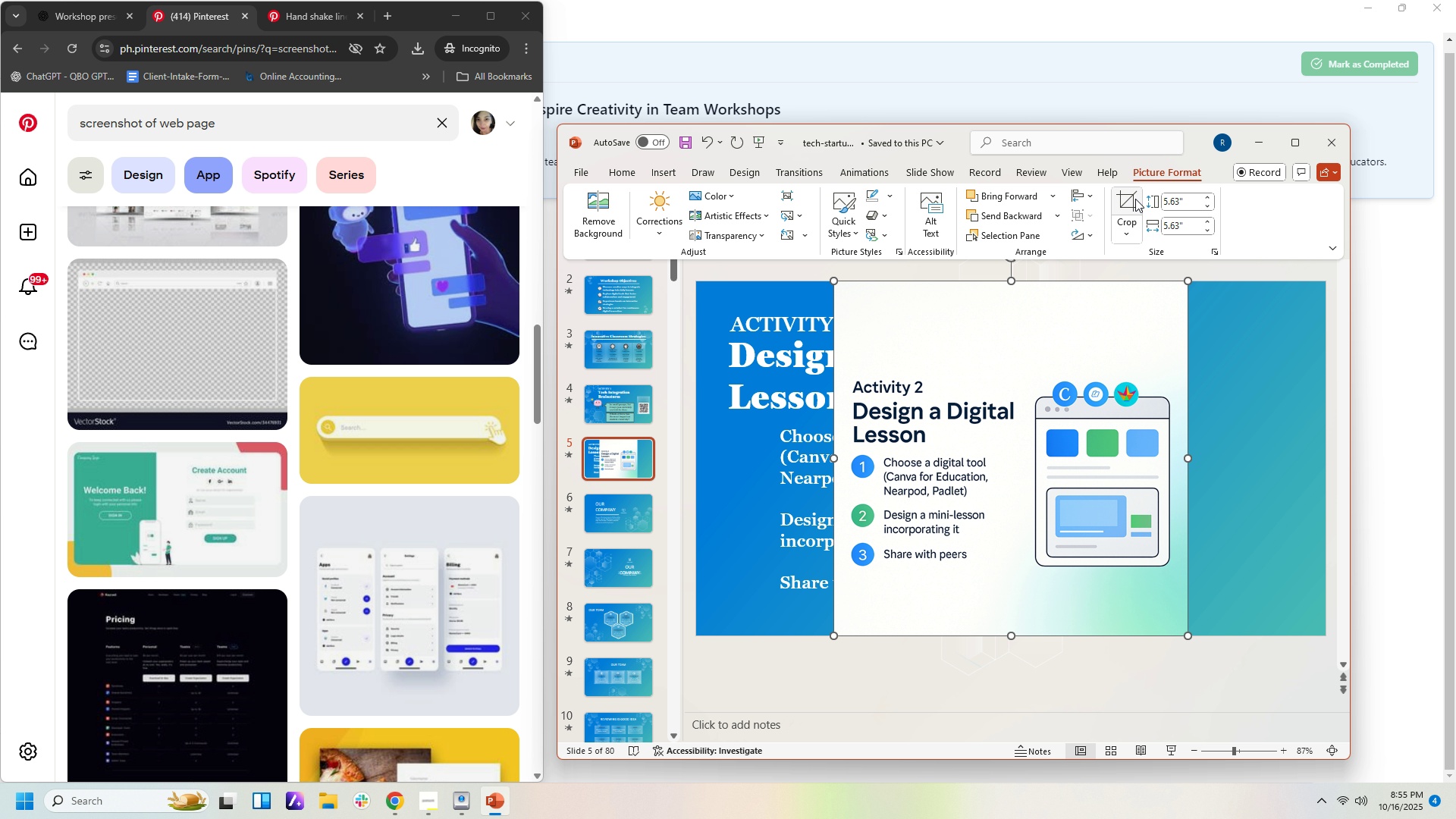 
left_click([1131, 197])
 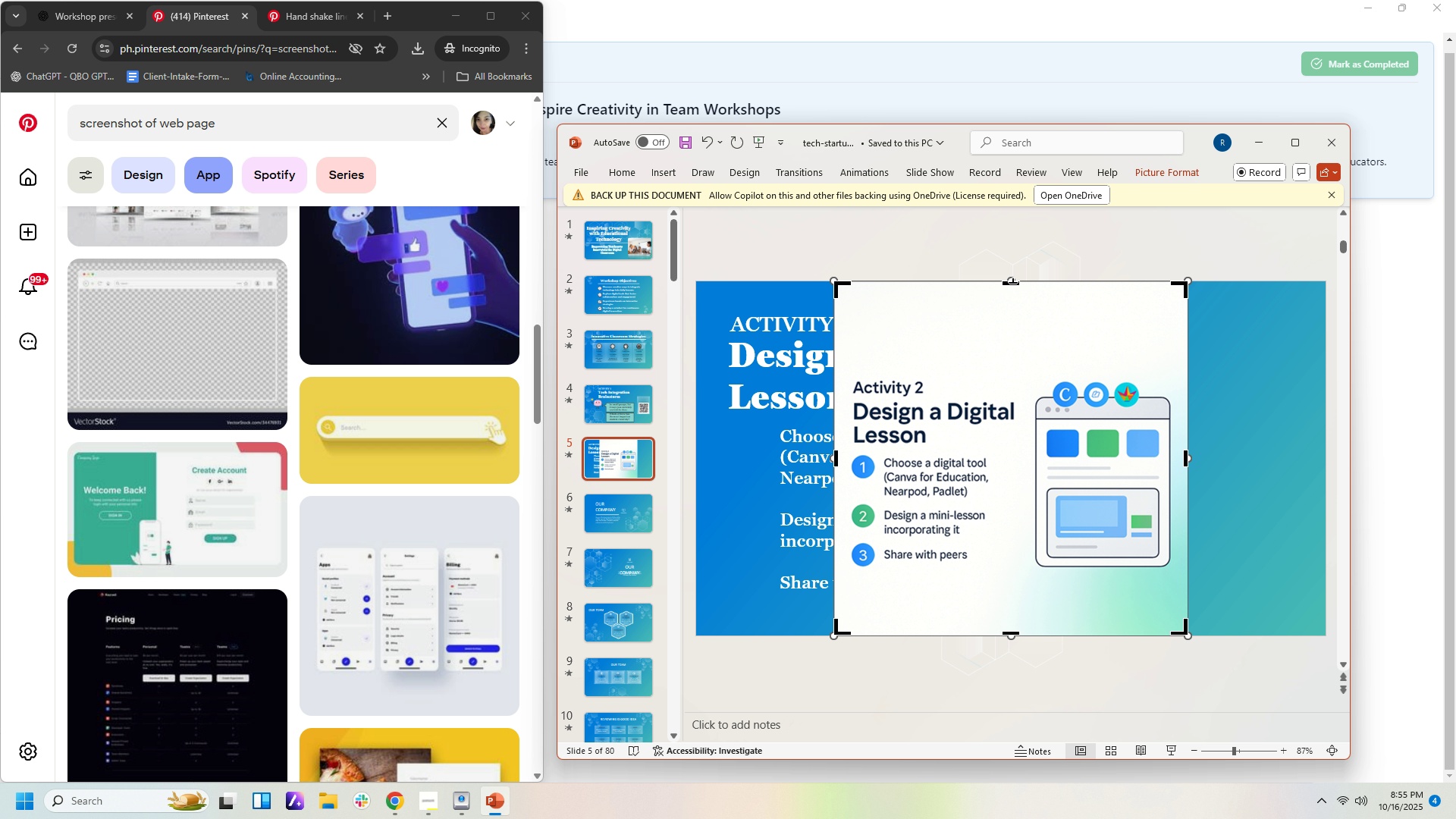 
left_click_drag(start_coordinate=[1013, 284], to_coordinate=[1029, 376])
 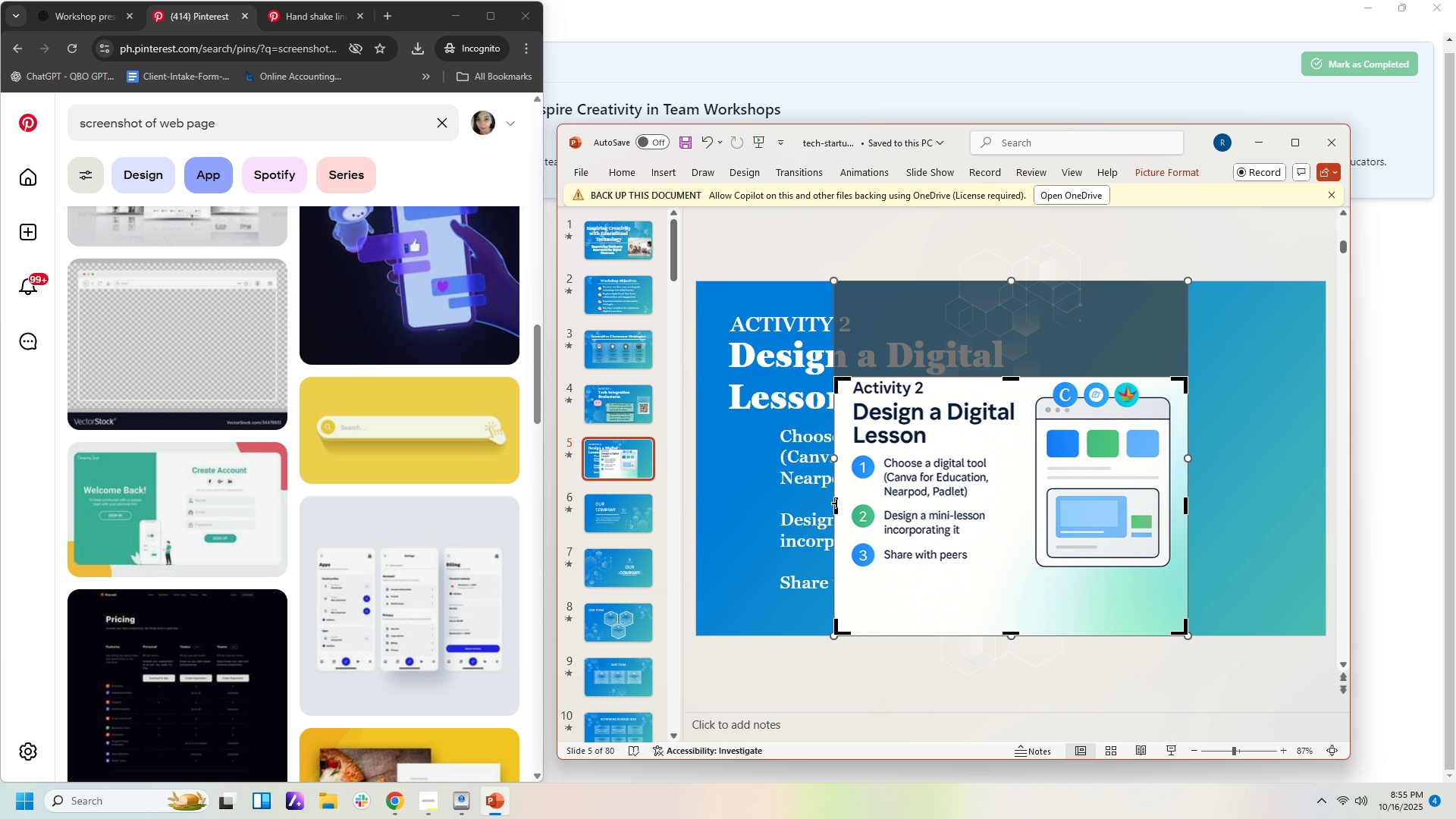 
left_click_drag(start_coordinate=[836, 503], to_coordinate=[1028, 494])
 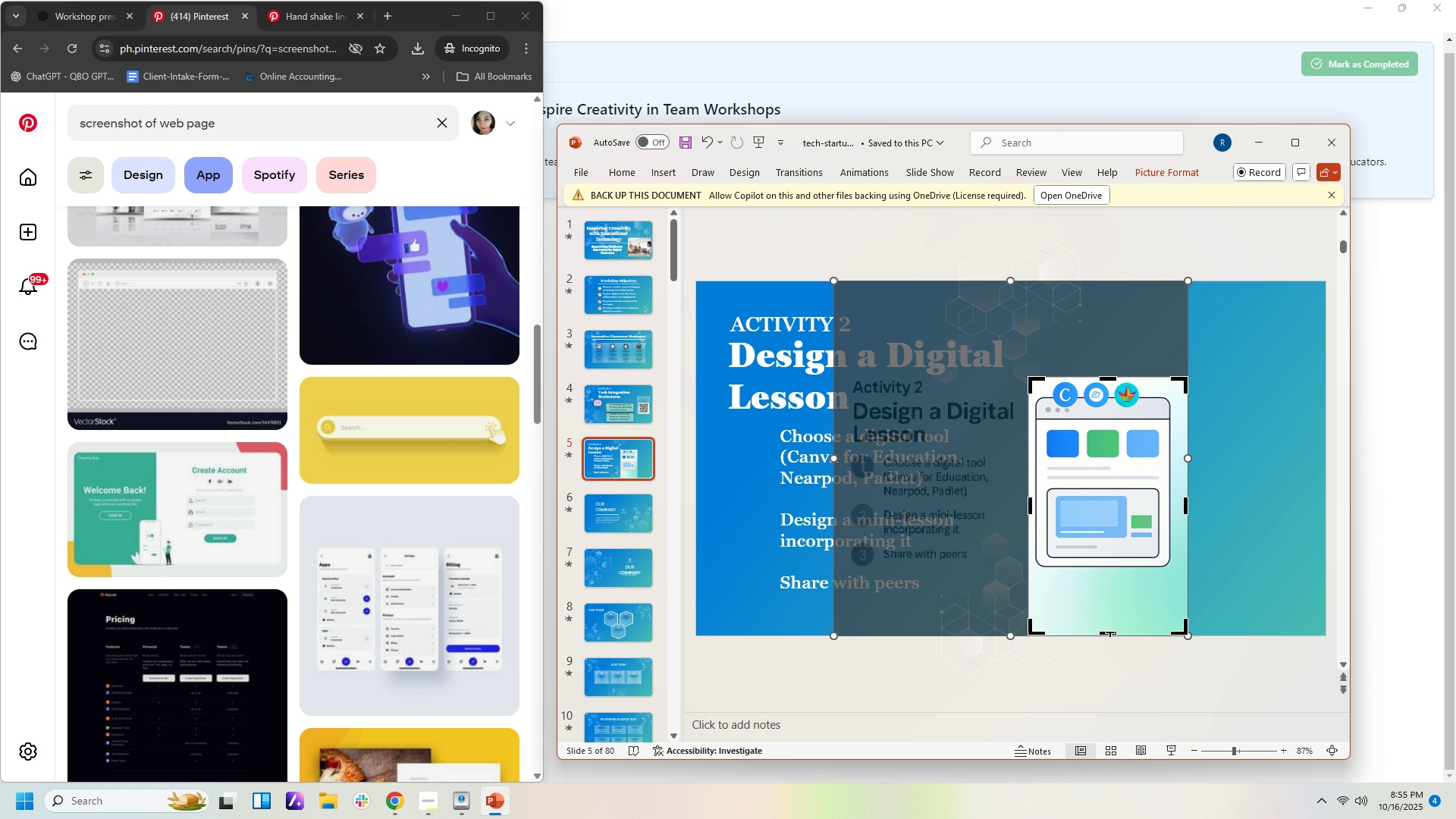 
left_click_drag(start_coordinate=[1110, 632], to_coordinate=[1097, 579])
 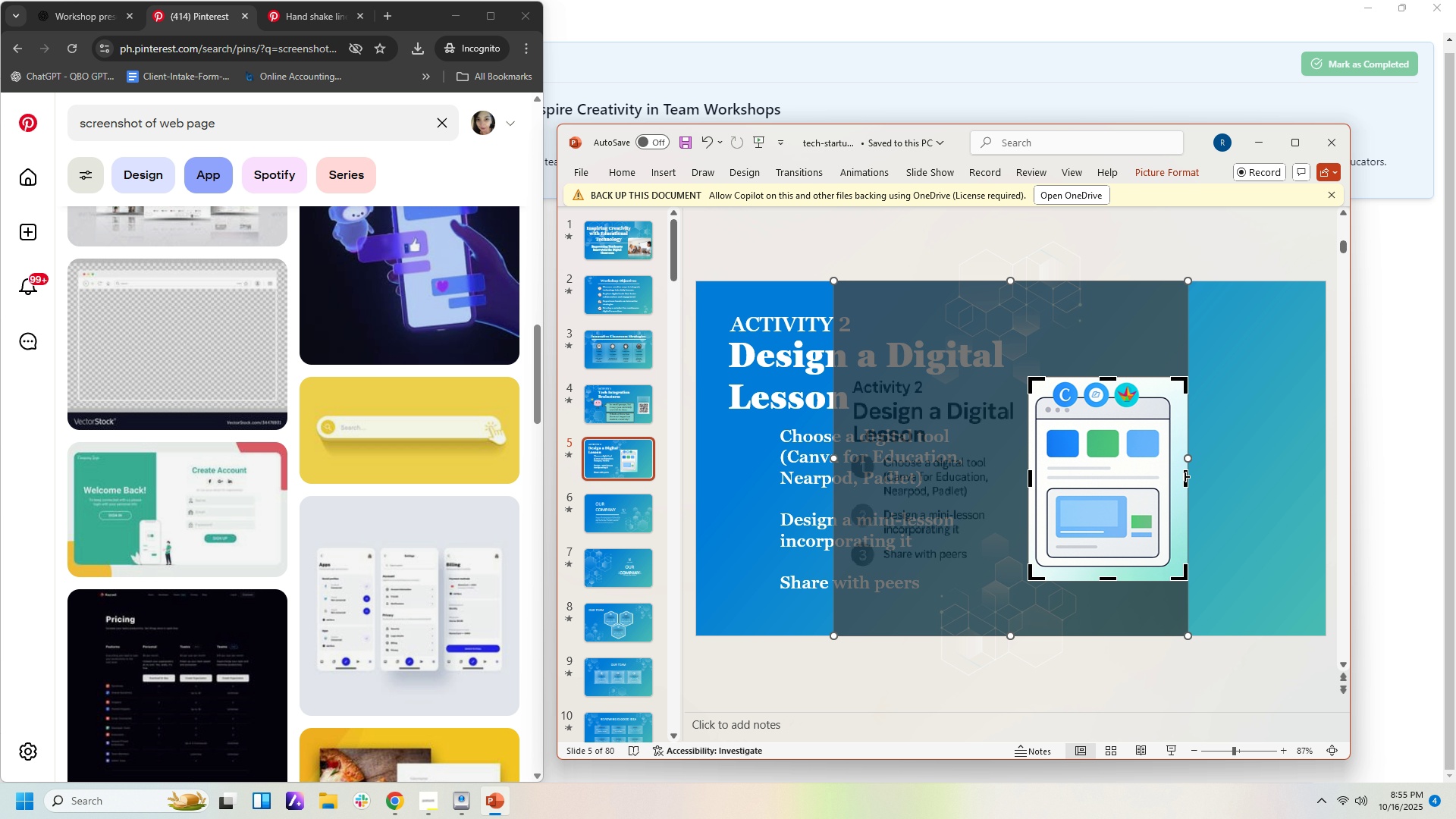 
left_click_drag(start_coordinate=[1185, 476], to_coordinate=[1178, 477])
 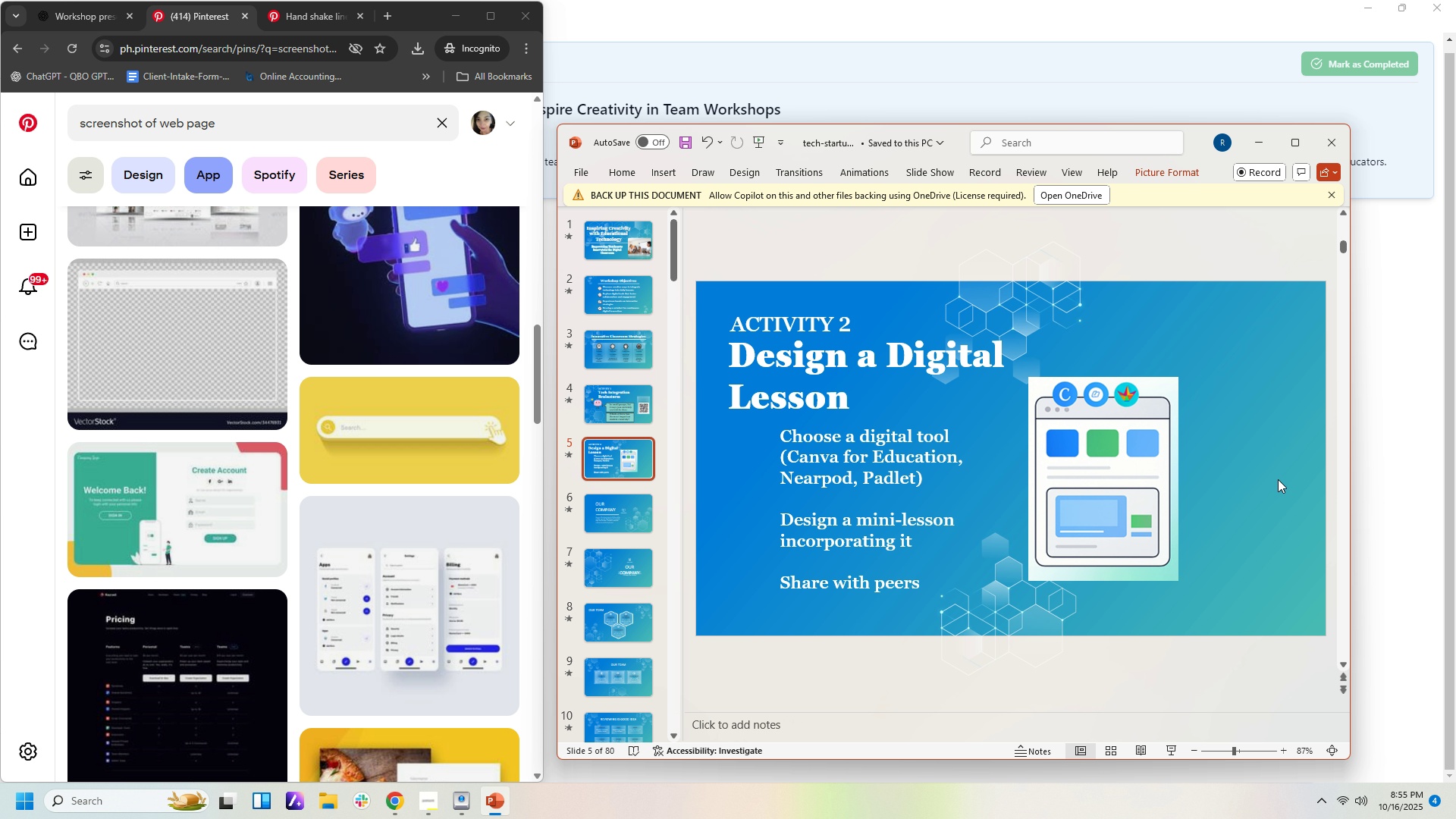 
left_click([1278, 479])
 